 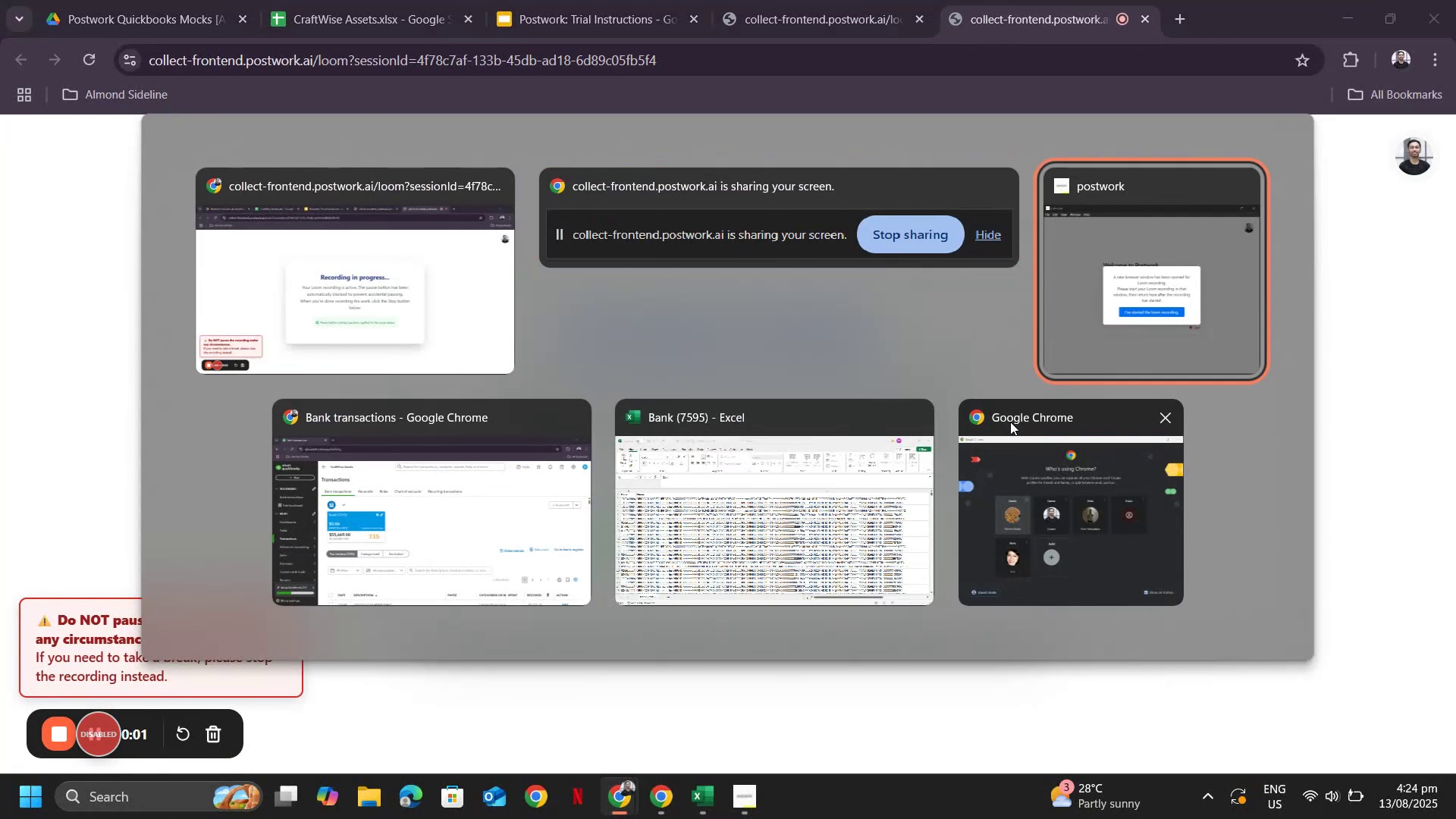 
left_click([730, 466])
 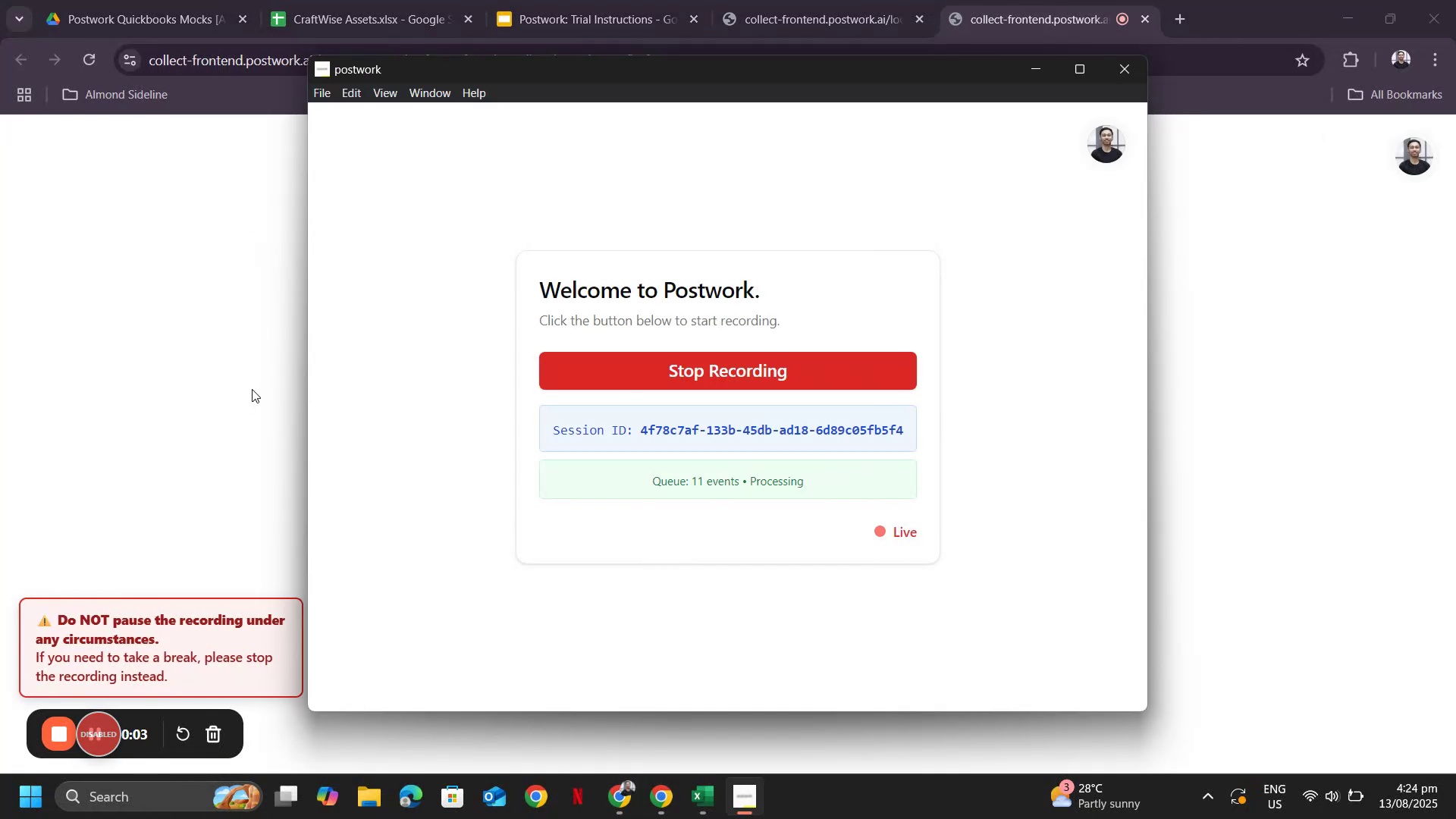 
left_click([149, 394])
 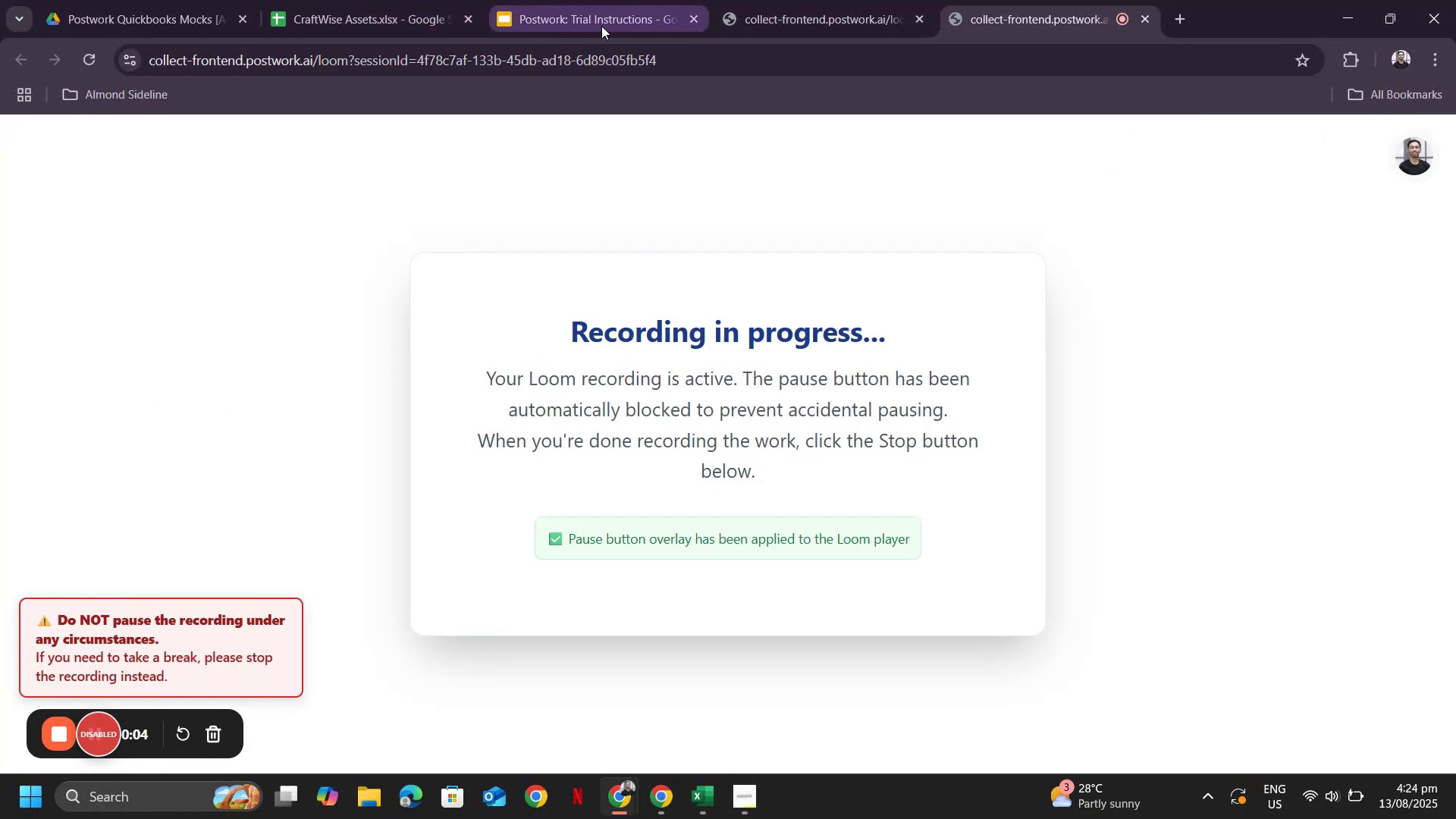 
key(Alt+Tab)
 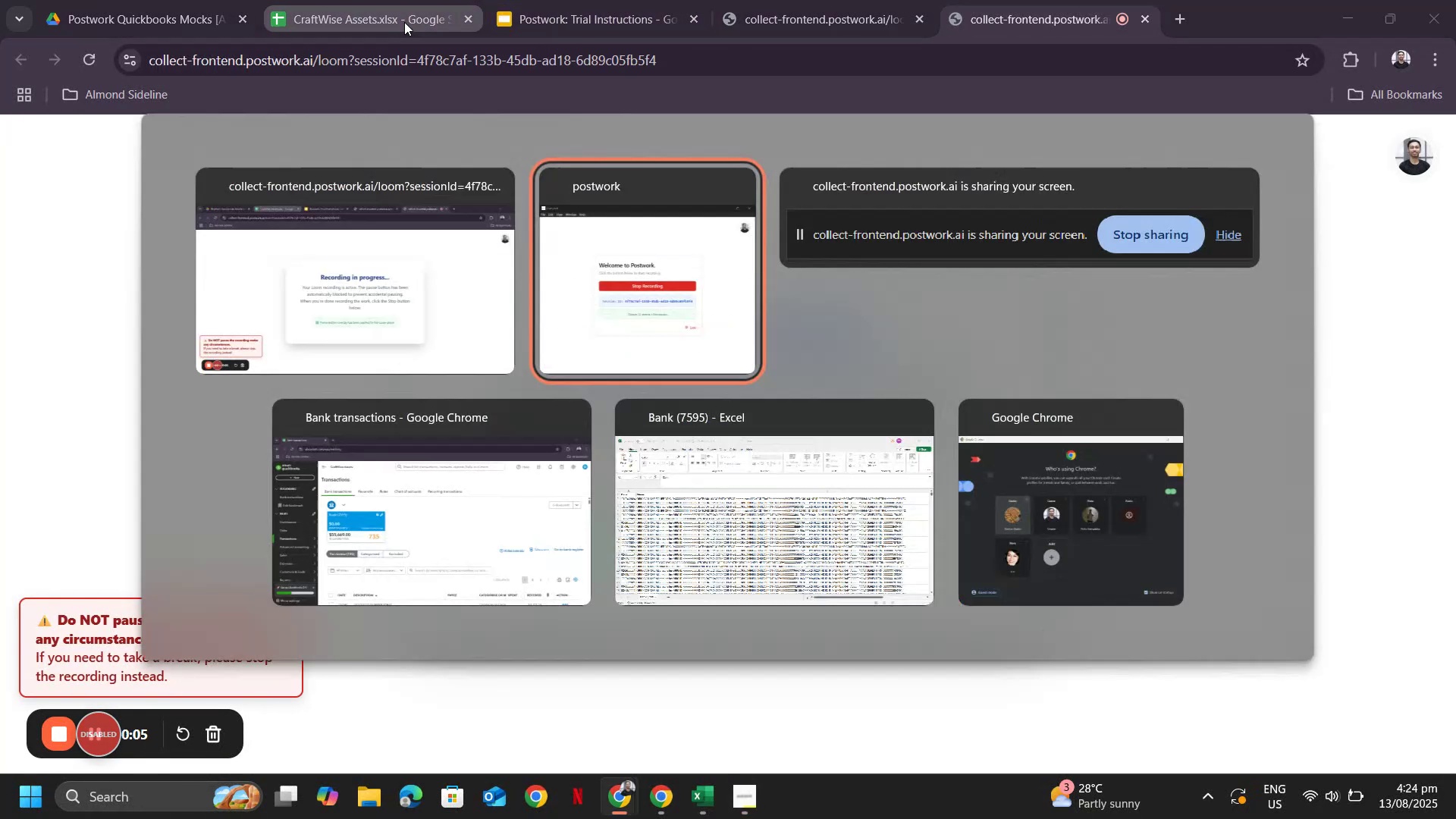 
key(Alt+Tab)
 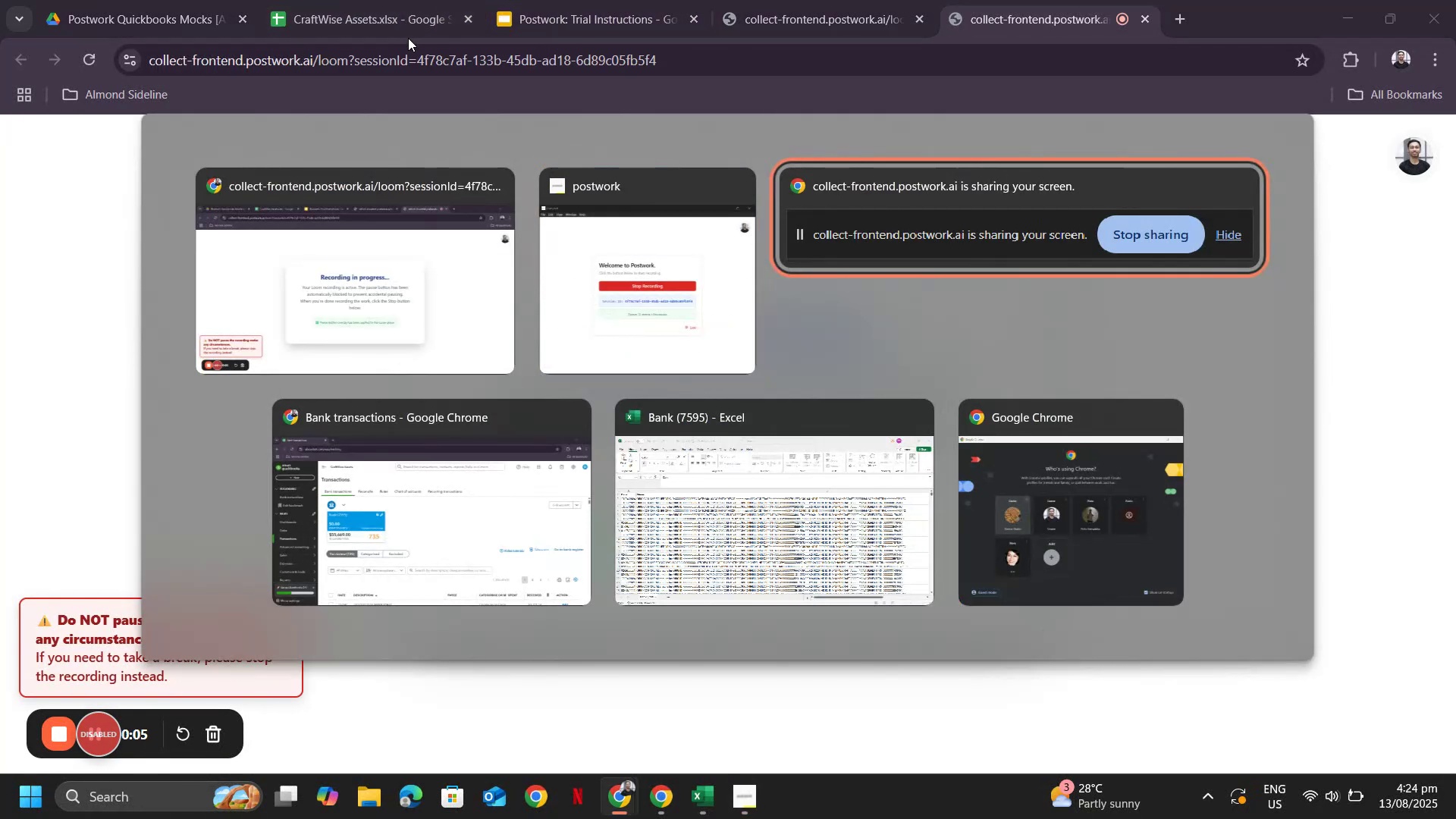 
key(Alt+Tab)
 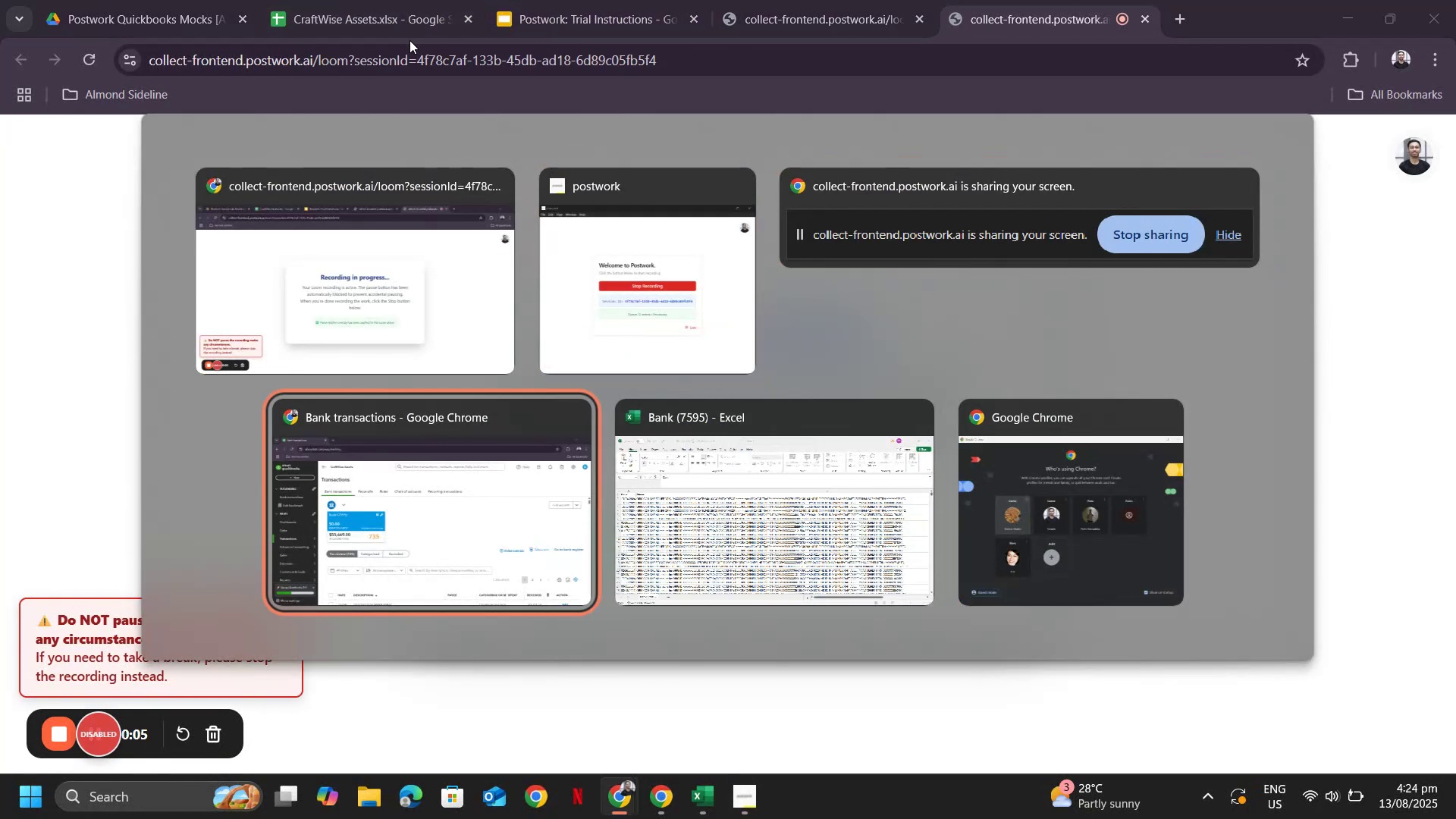 
key(Alt+Tab)
 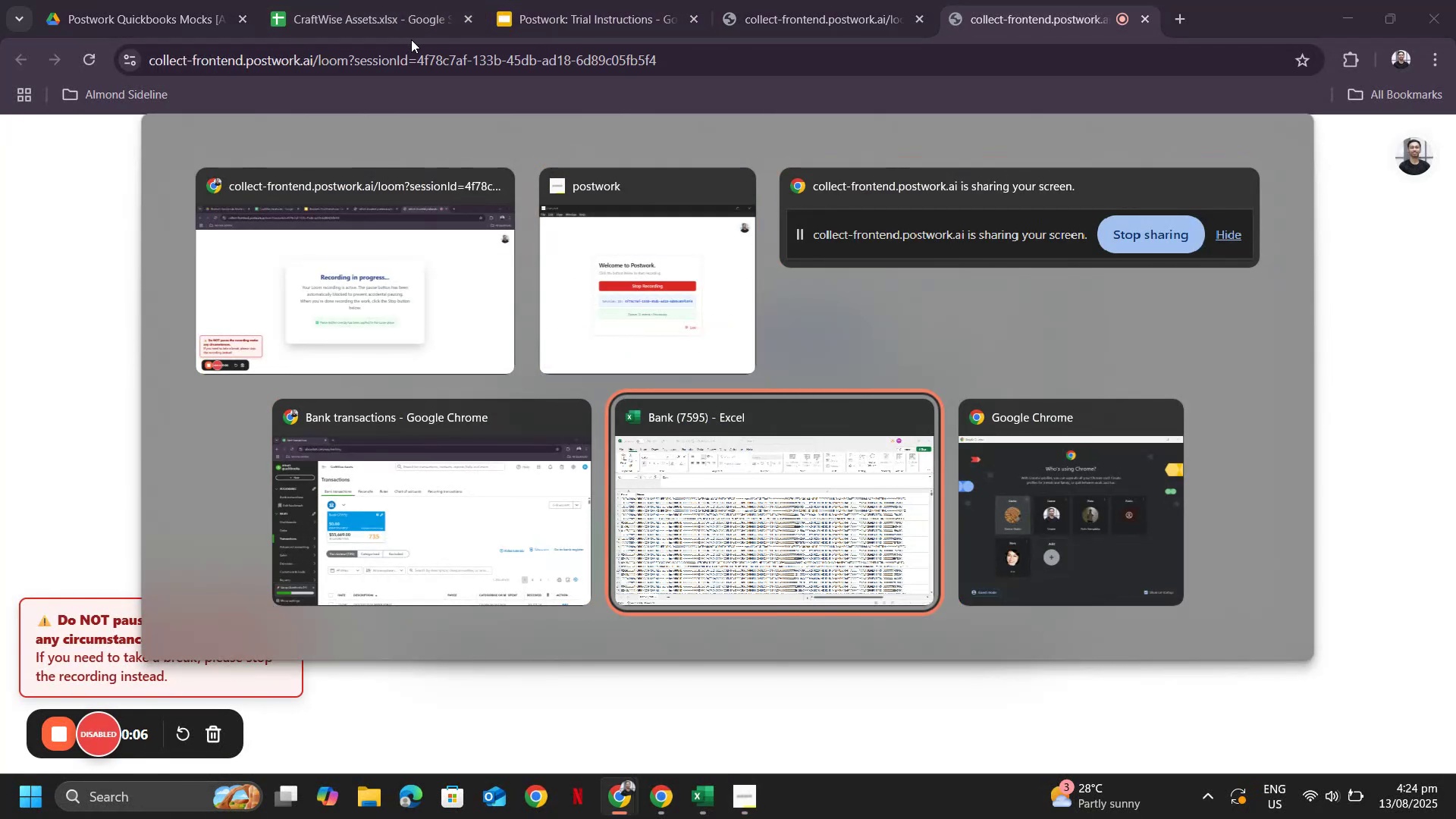 
key(Alt+Shift+ShiftLeft)
 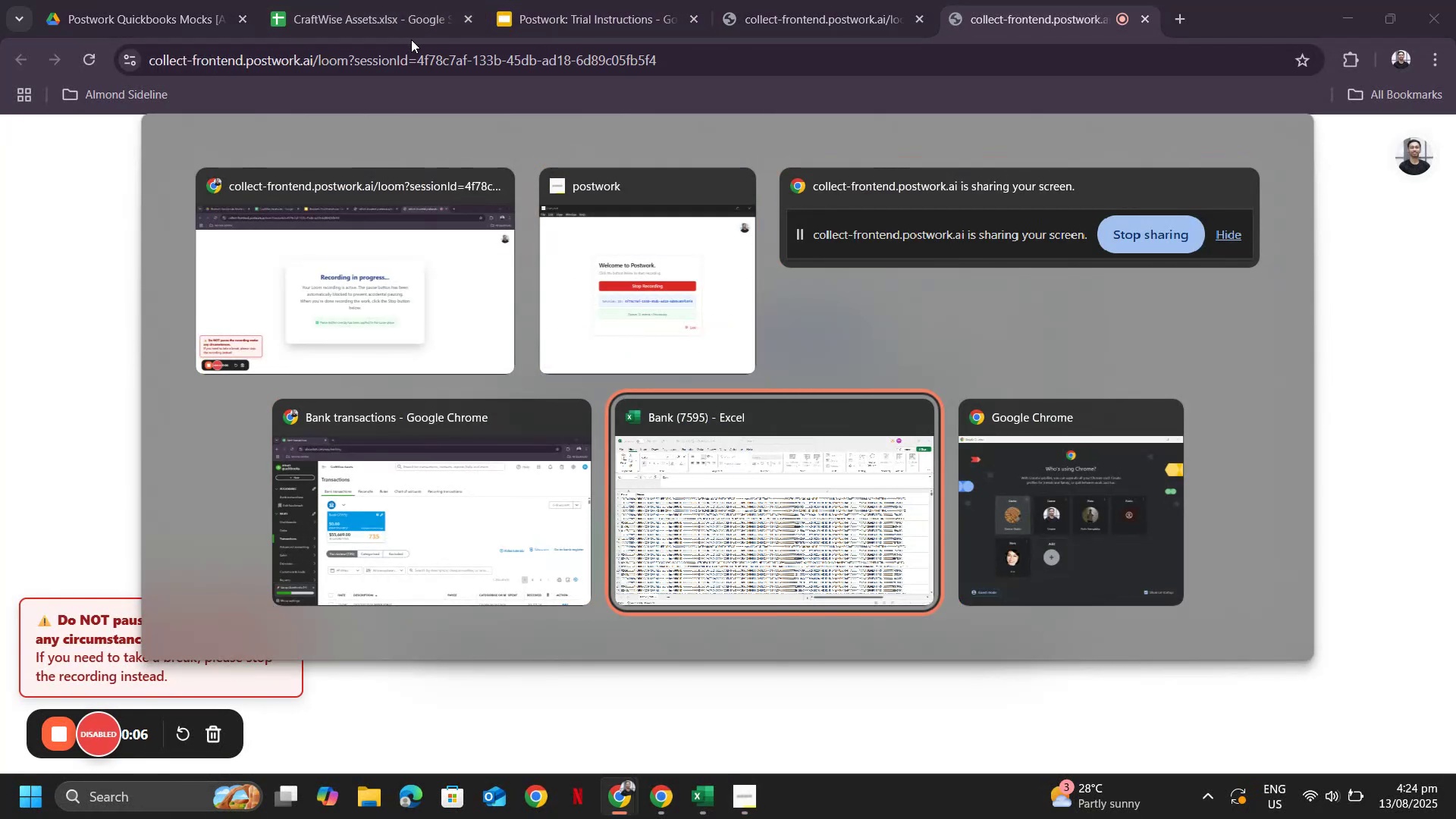 
key(Alt+Shift+Tab)
 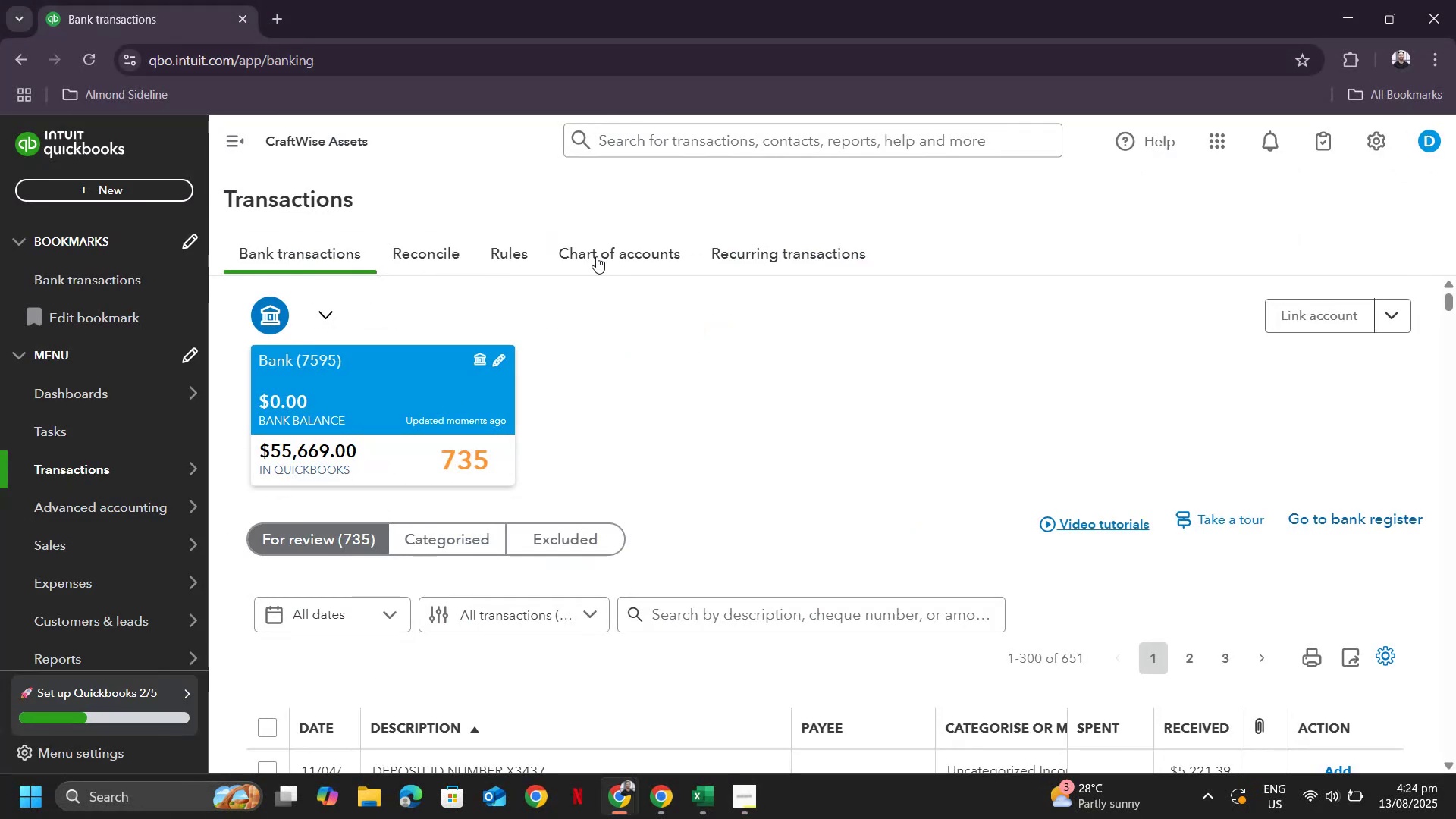 
scroll: coordinate [701, 483], scroll_direction: down, amount: 5.0
 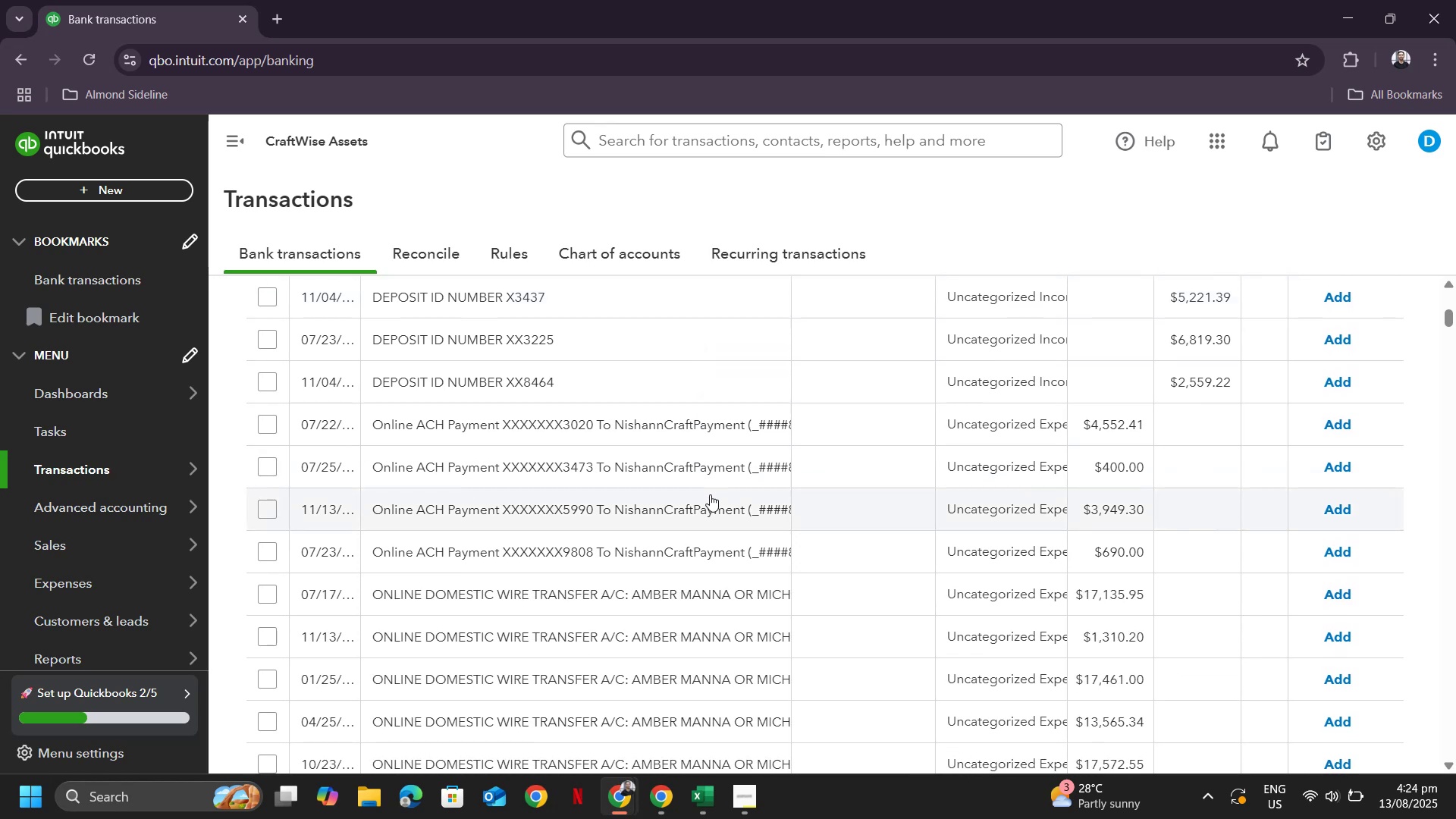 
scroll: coordinate [713, 494], scroll_direction: up, amount: 1.0
 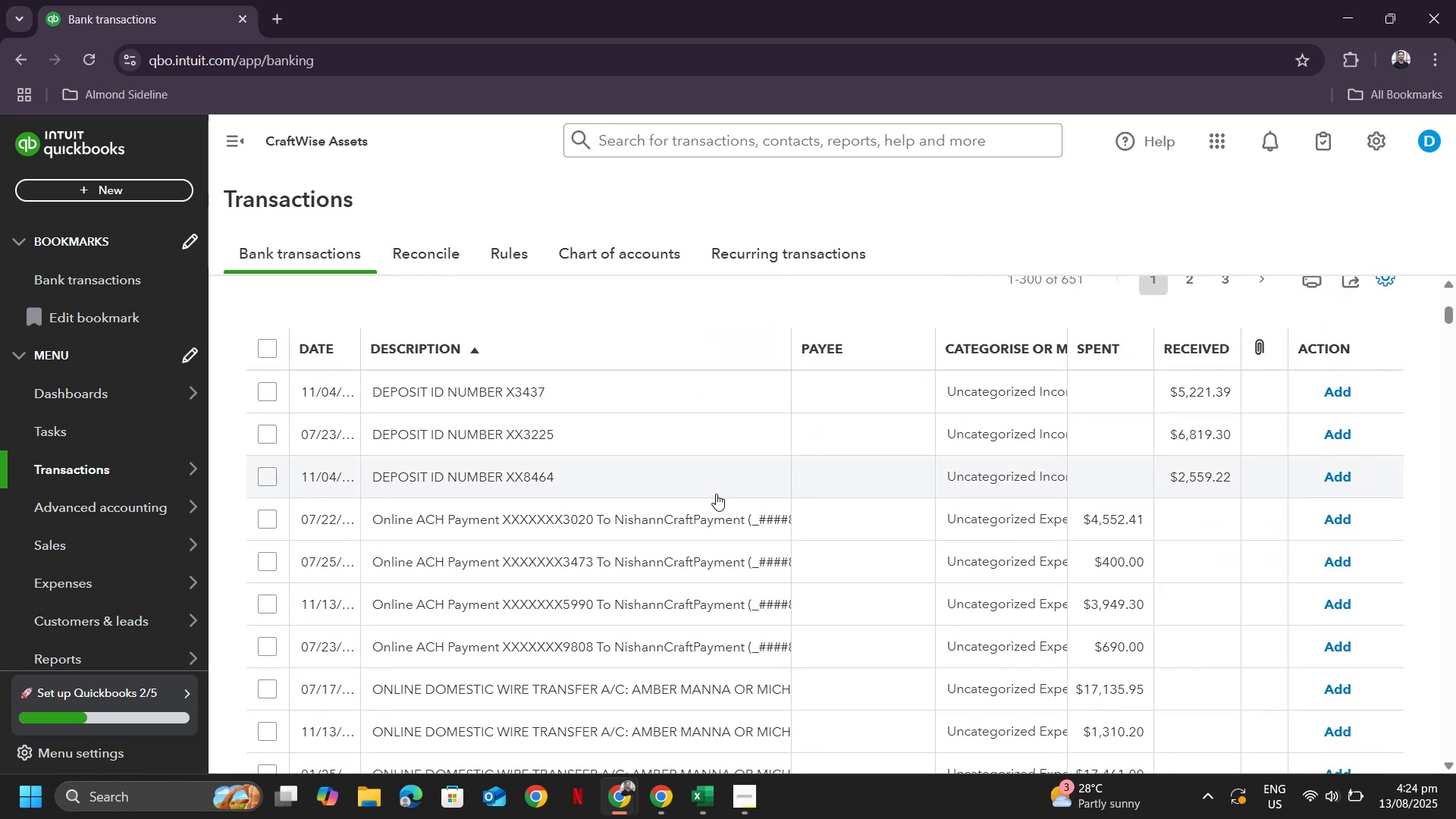 
left_click([699, 519])
 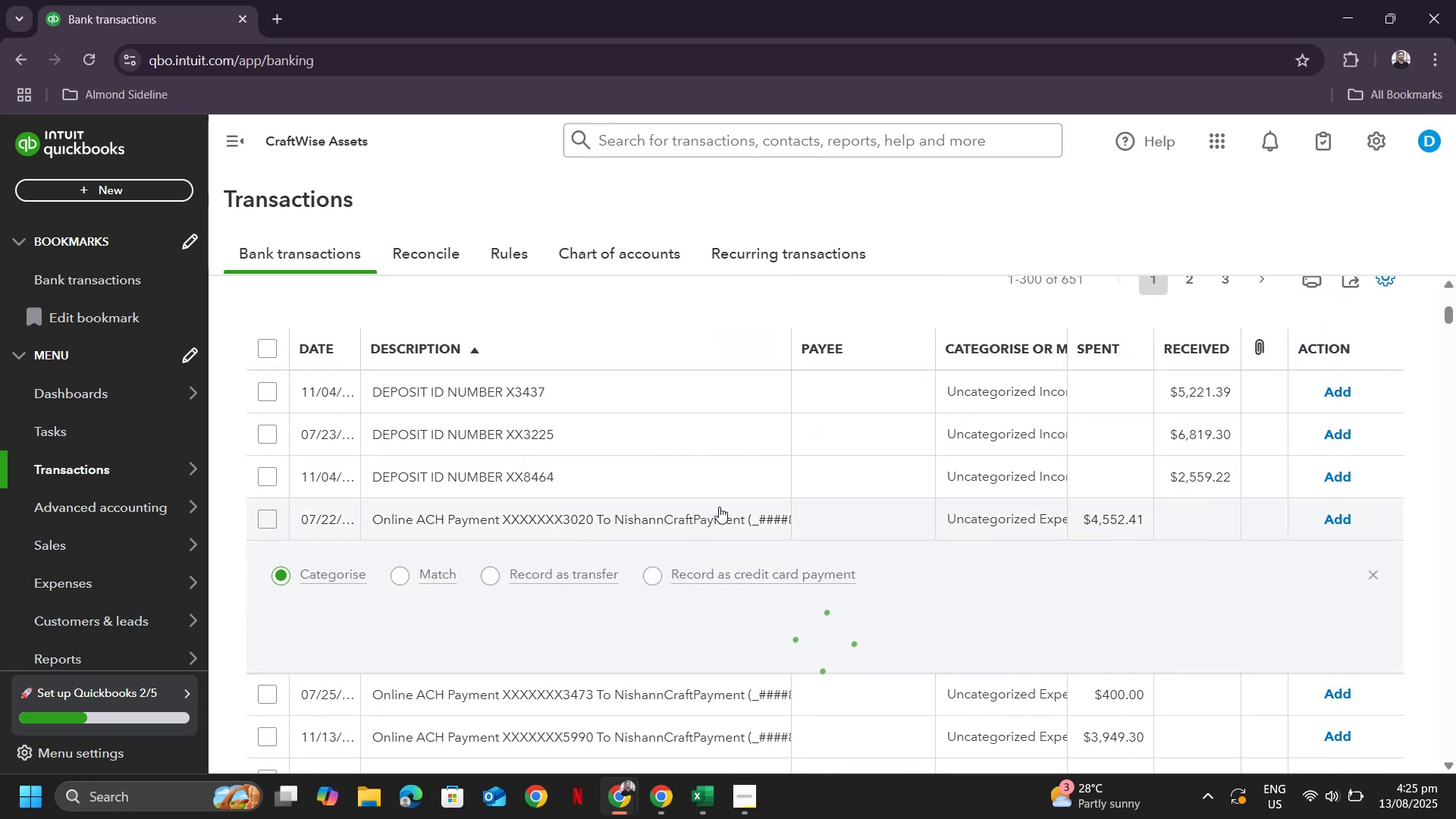 
scroll: coordinate [658, 533], scroll_direction: down, amount: 2.0
 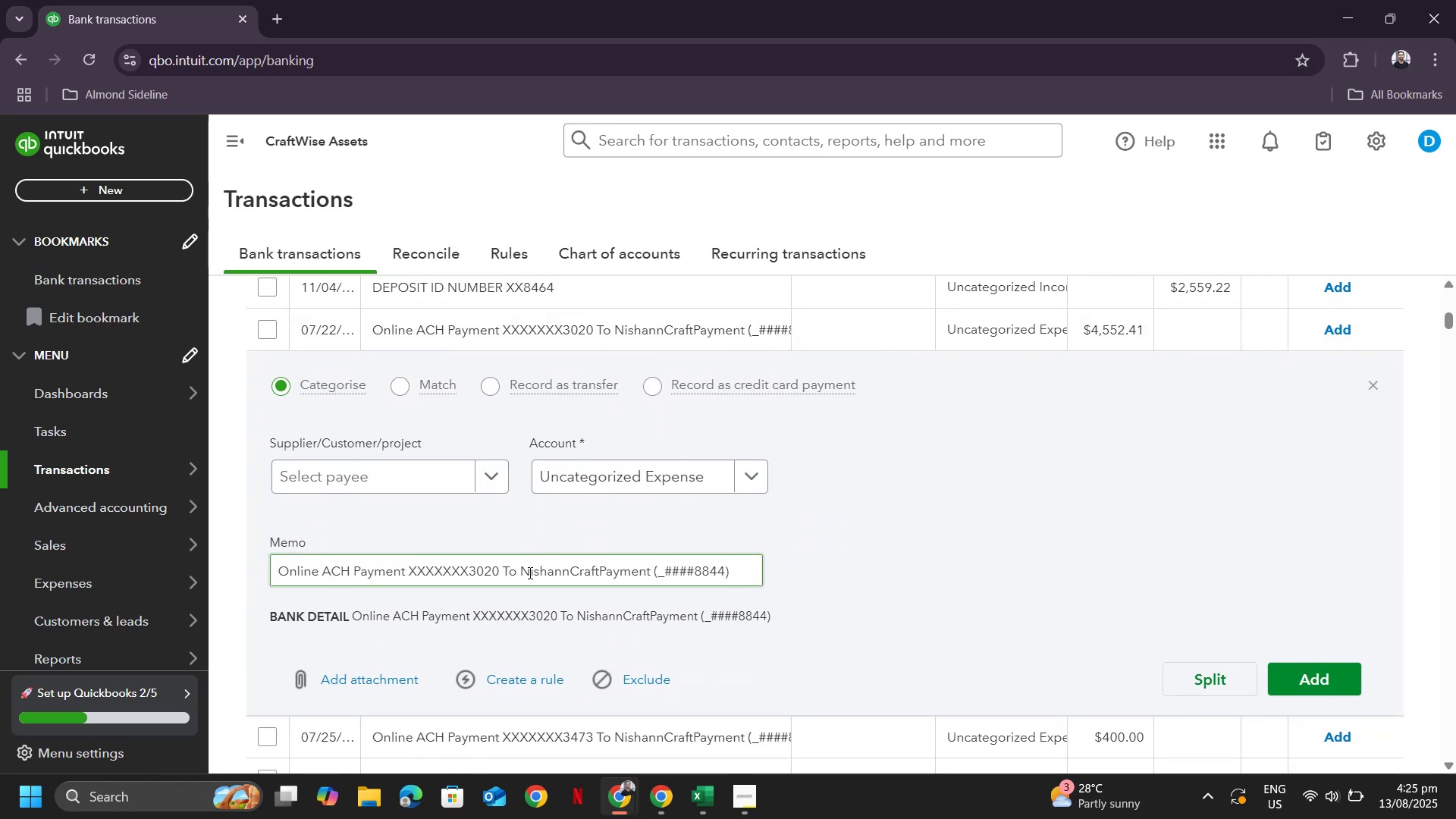 
left_click_drag(start_coordinate=[518, 570], to_coordinate=[654, 566])
 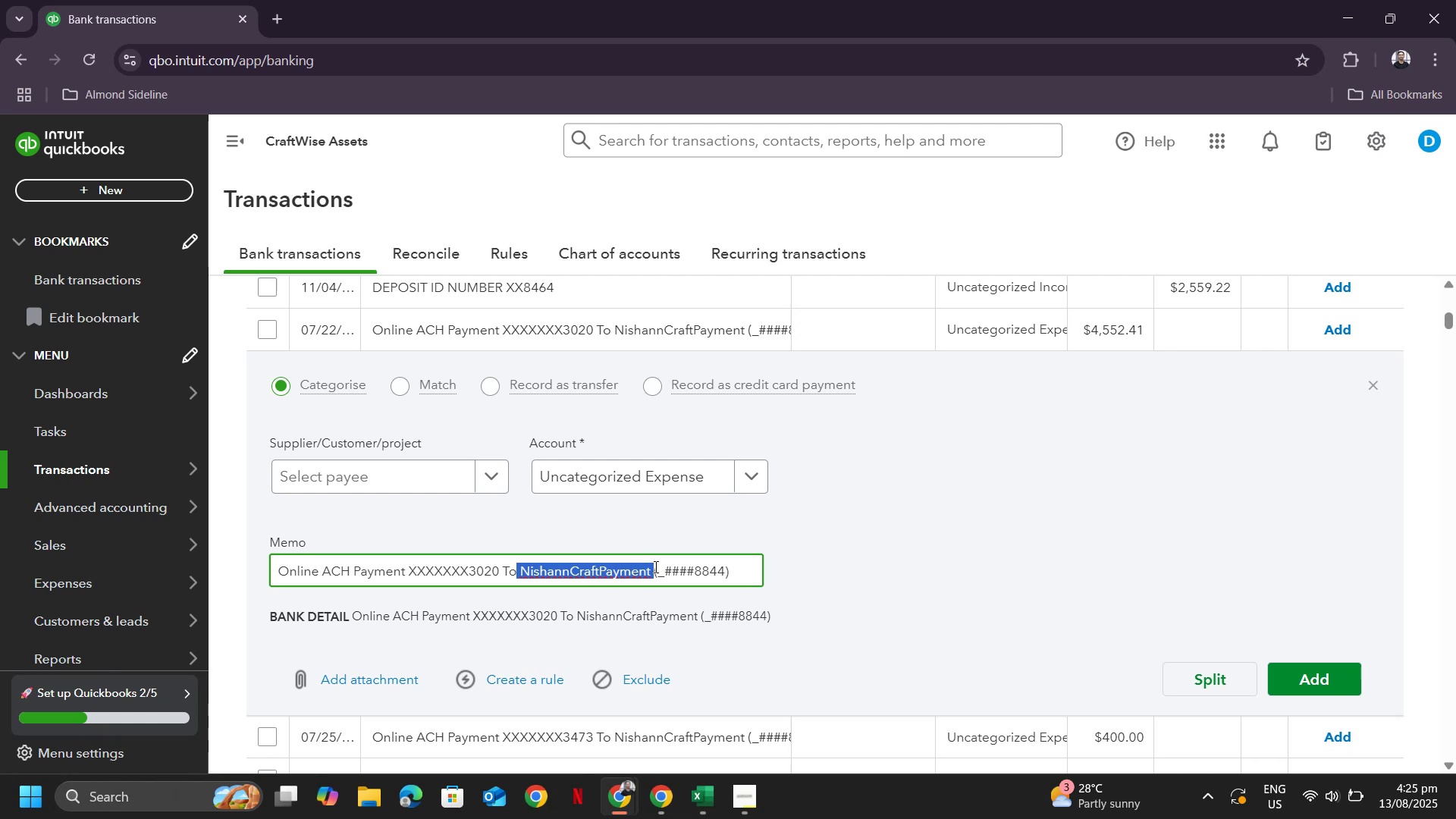 
key(Control+C)
 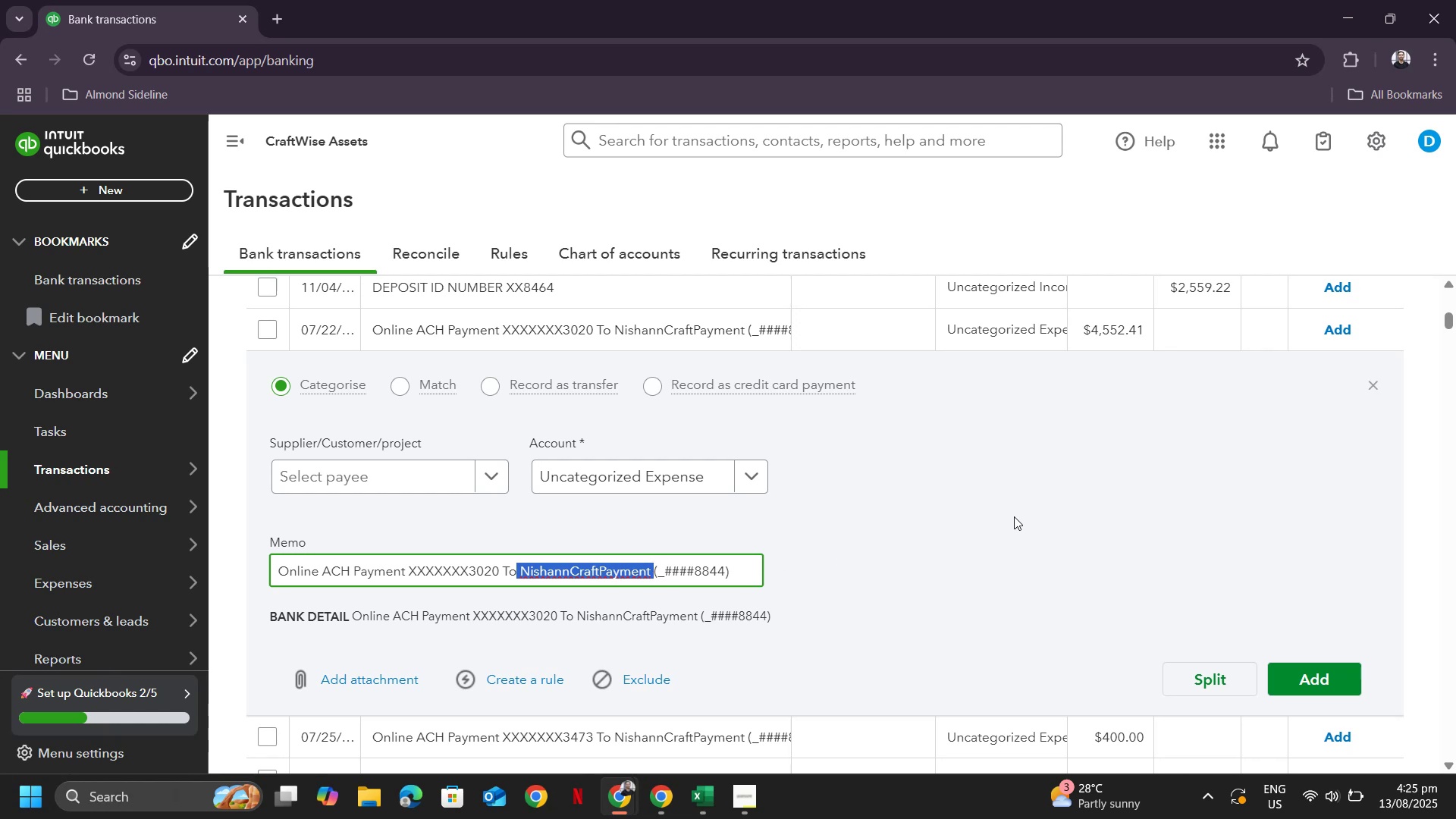 
scroll: coordinate [1000, 488], scroll_direction: up, amount: 12.0
 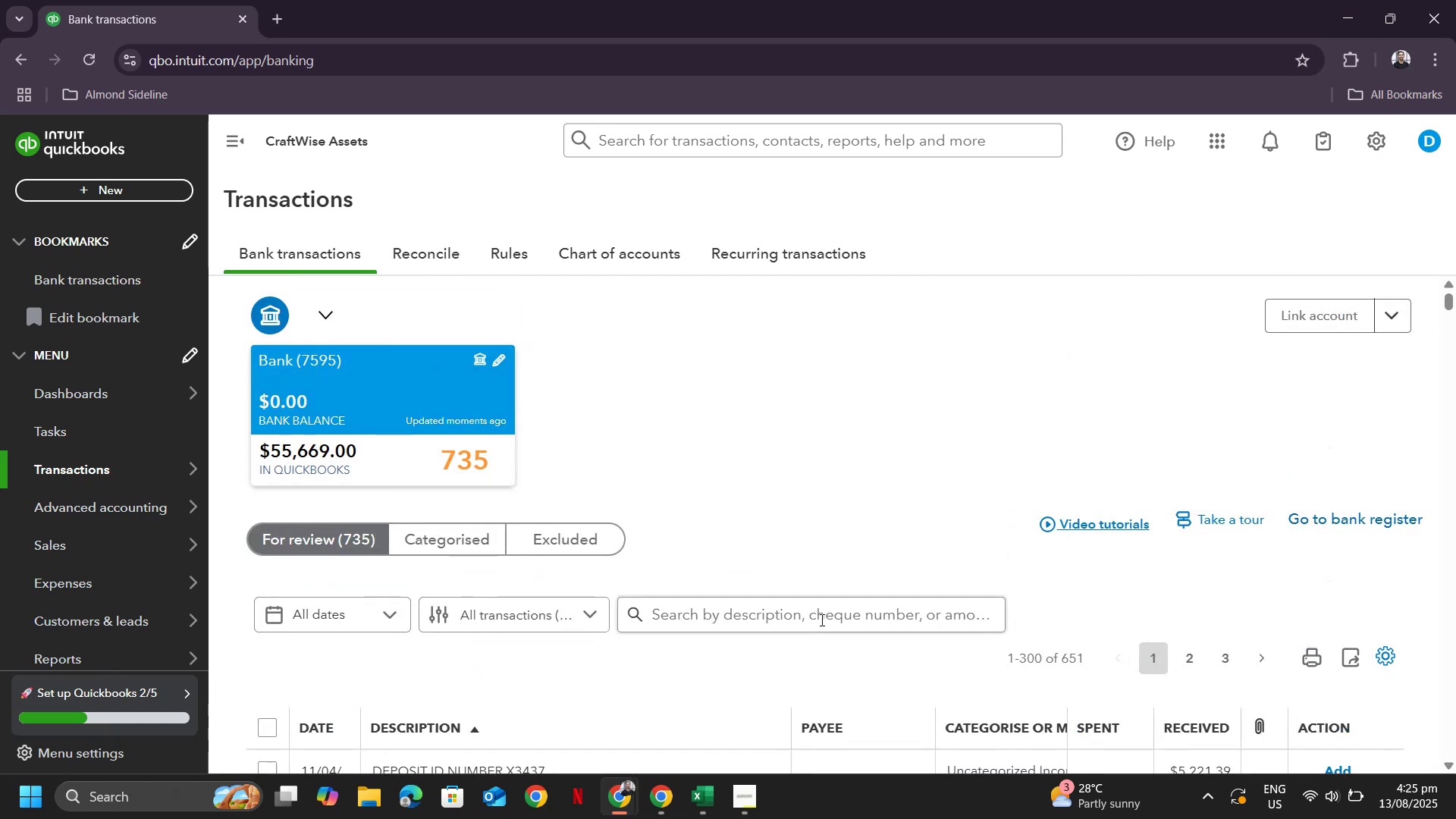 
left_click([821, 620])
 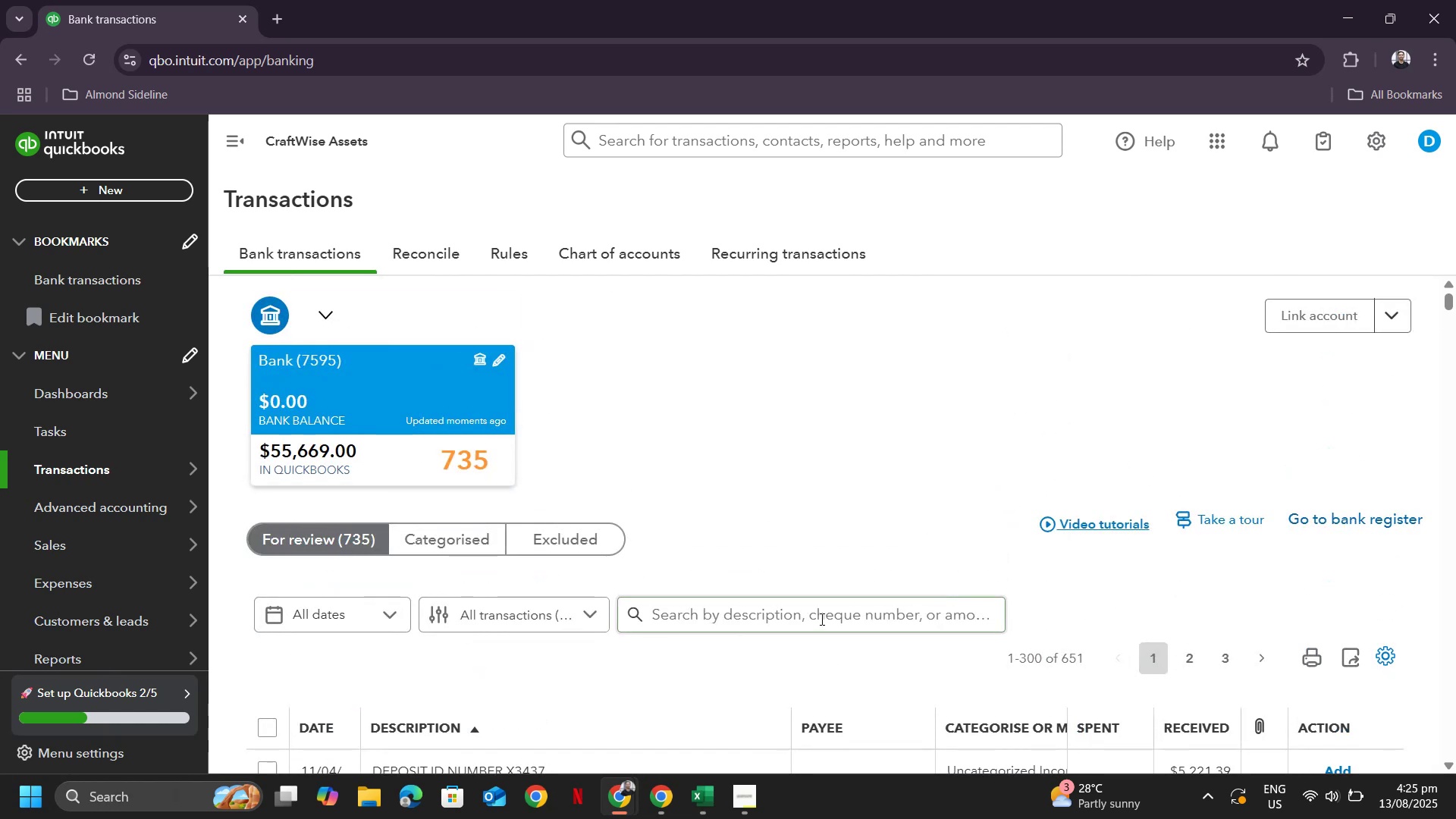 
key(Control+ControlLeft)
 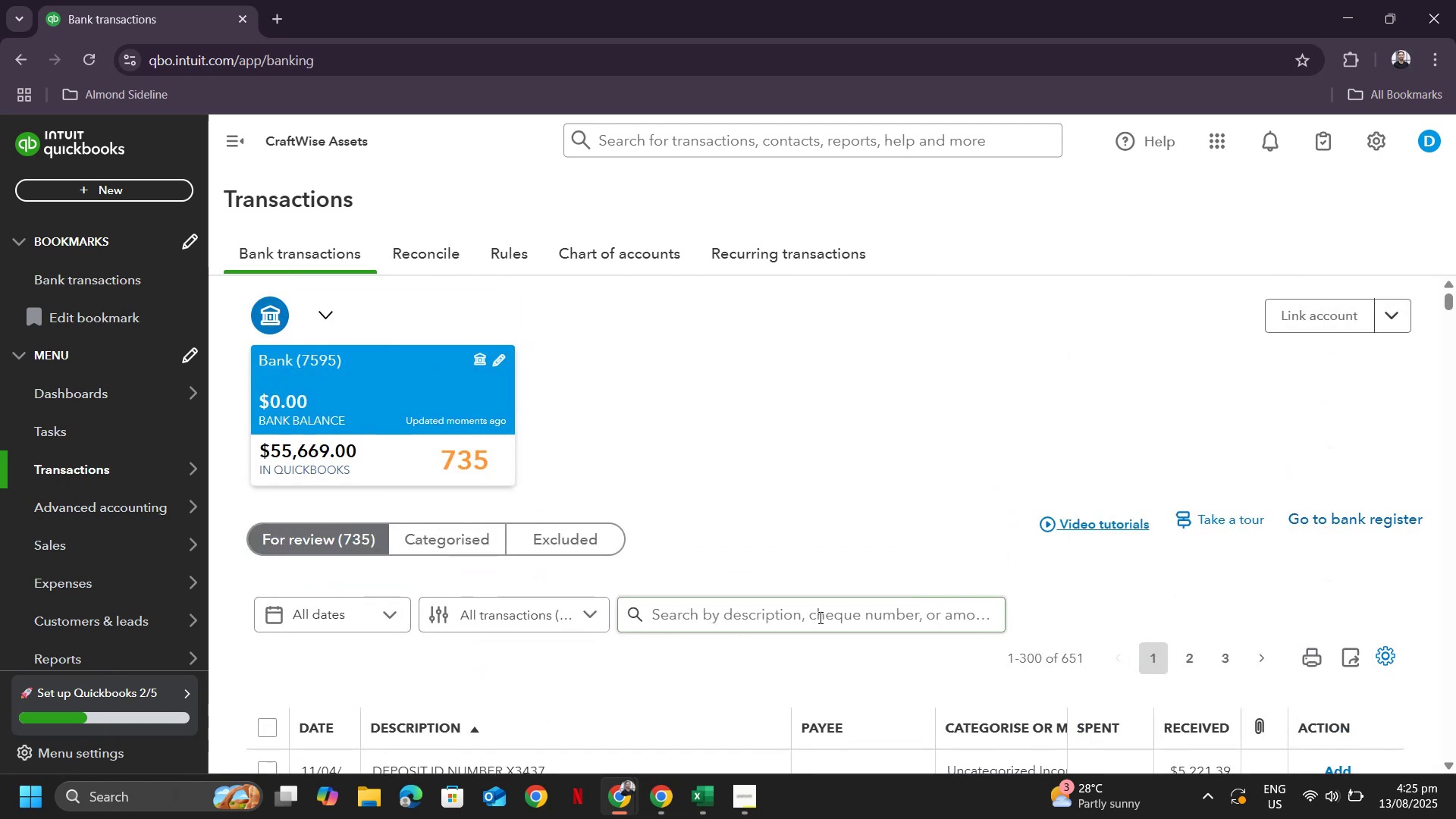 
key(Control+V)
 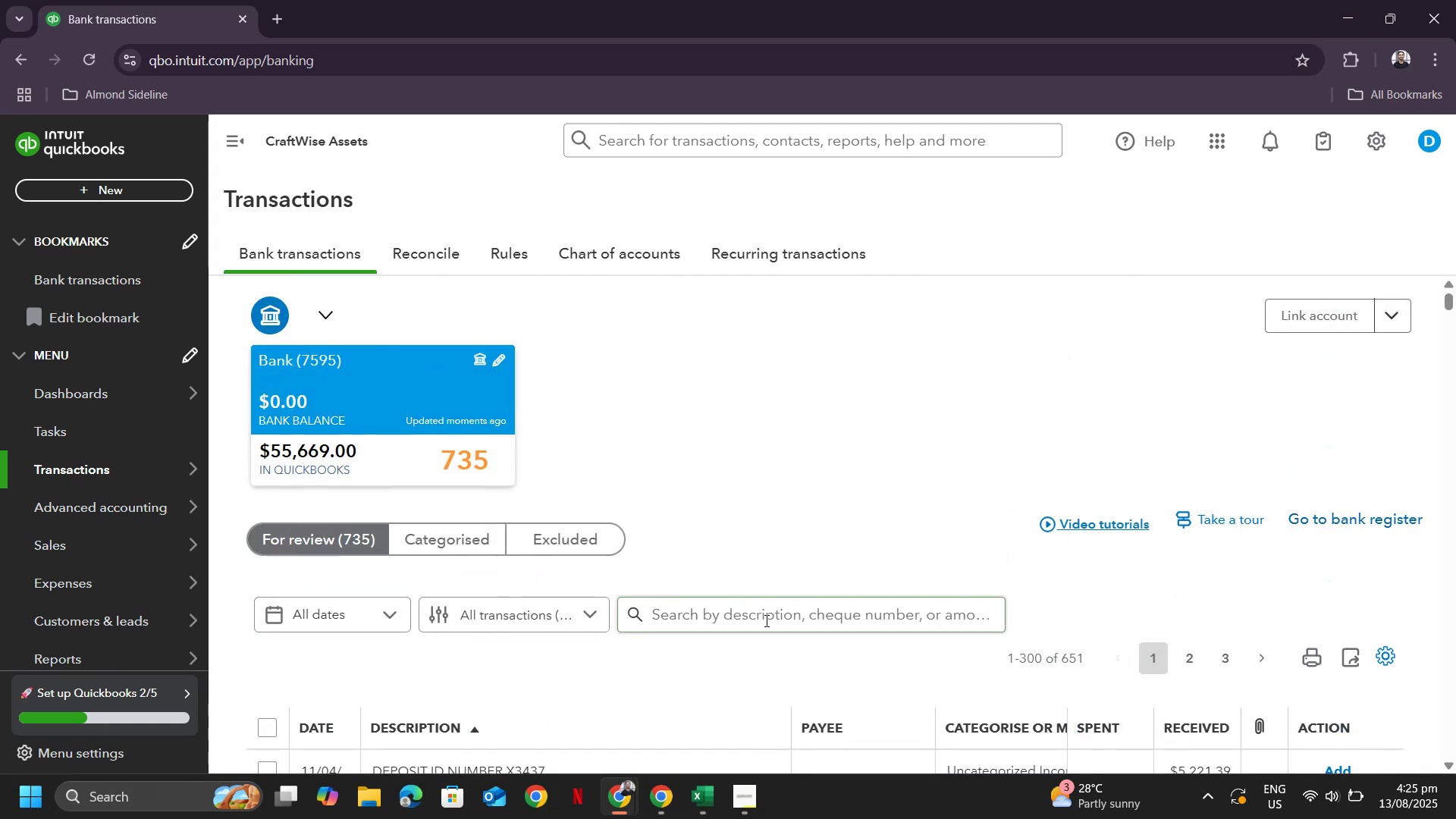 
left_click([765, 620])
 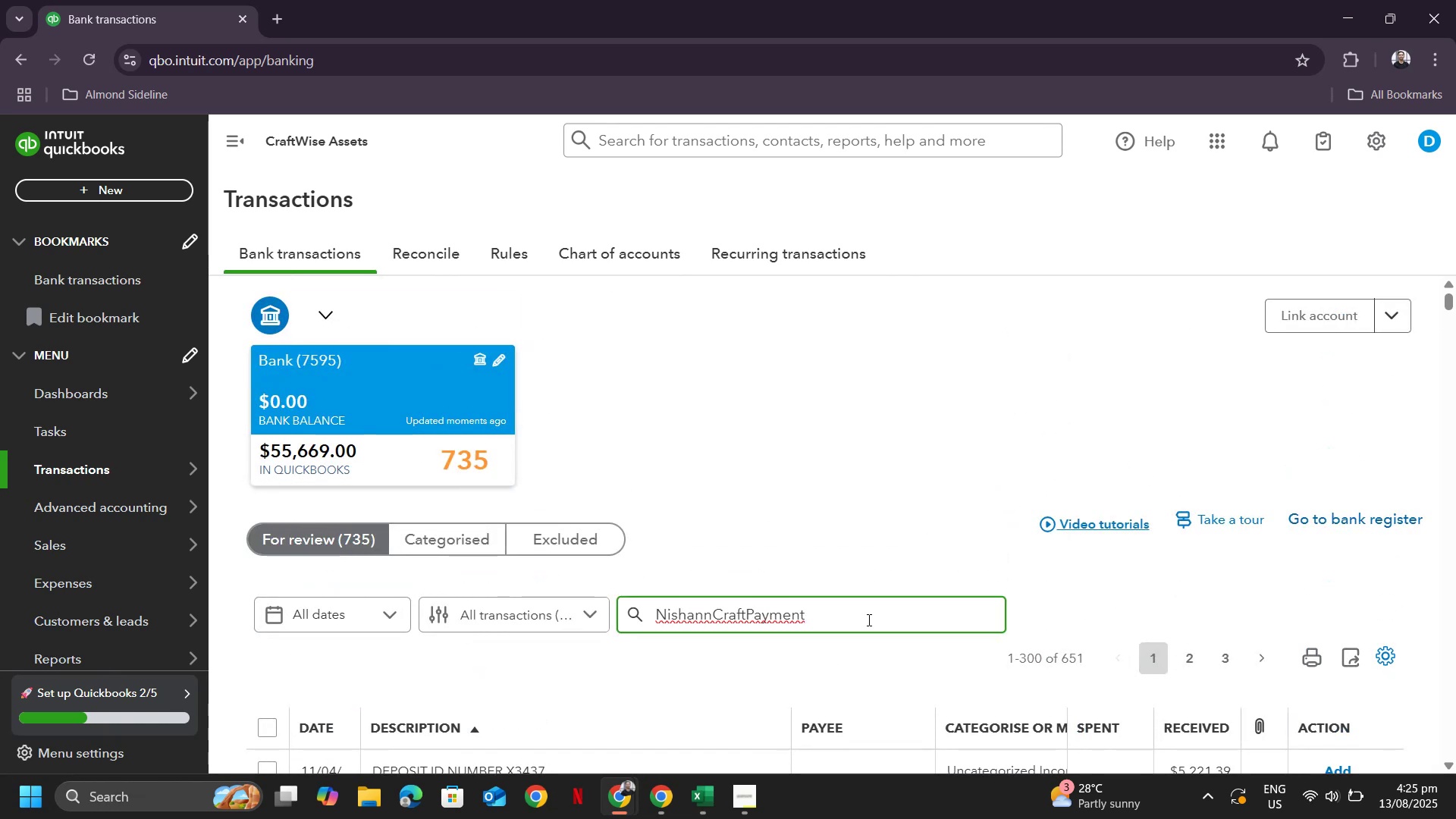 
left_click([849, 619])
 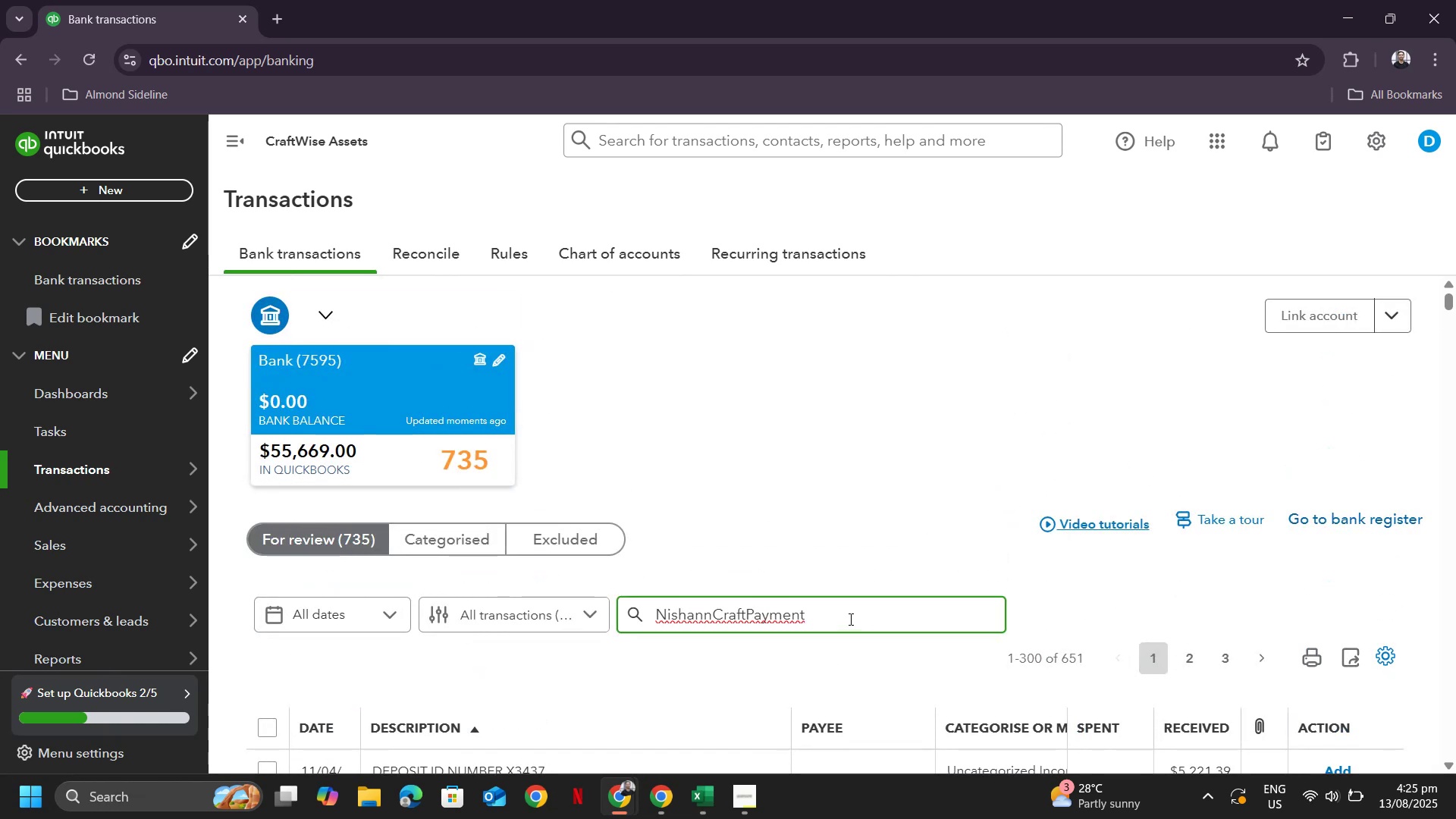 
key(Backspace)
 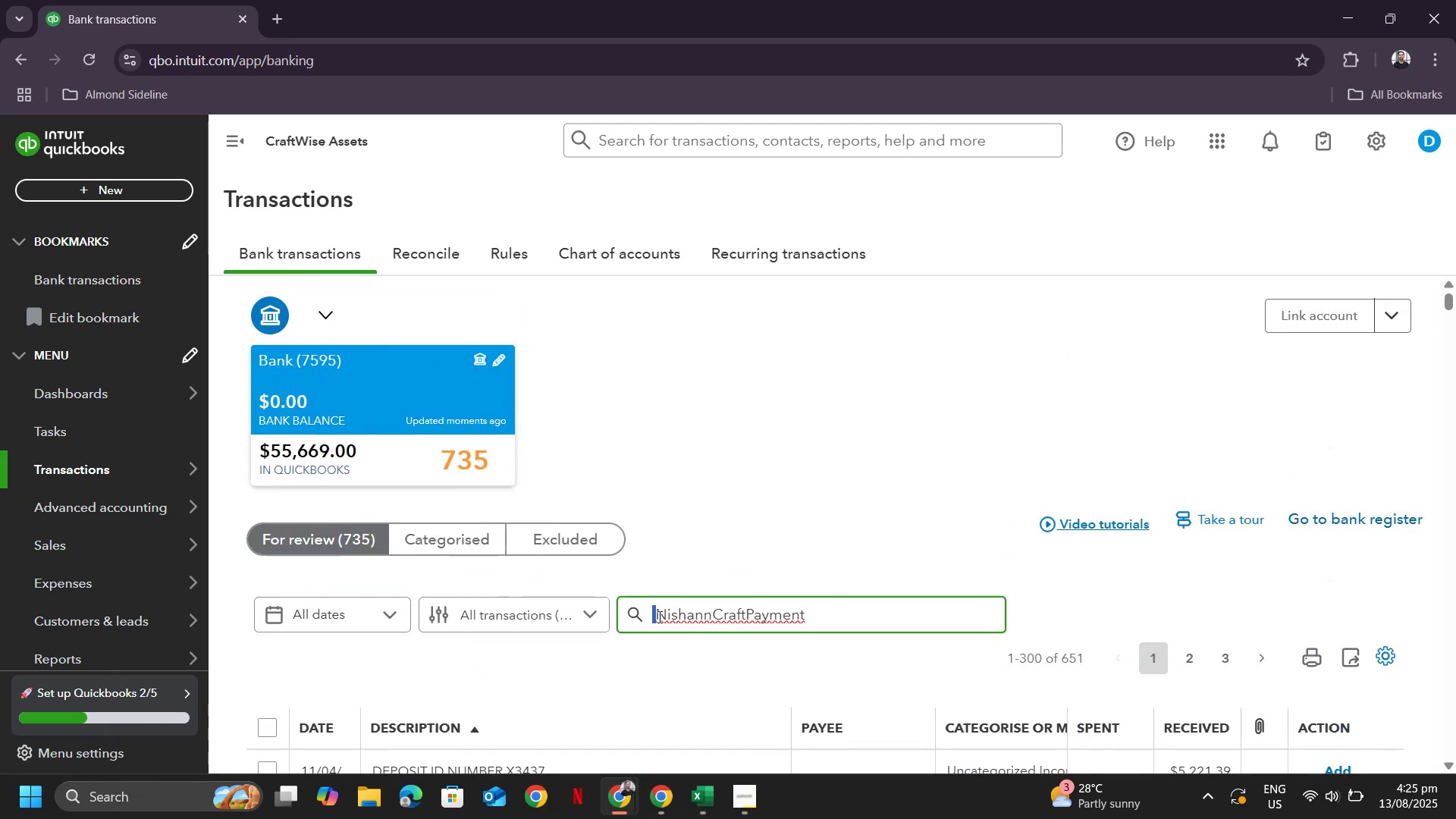 
key(Backspace)
 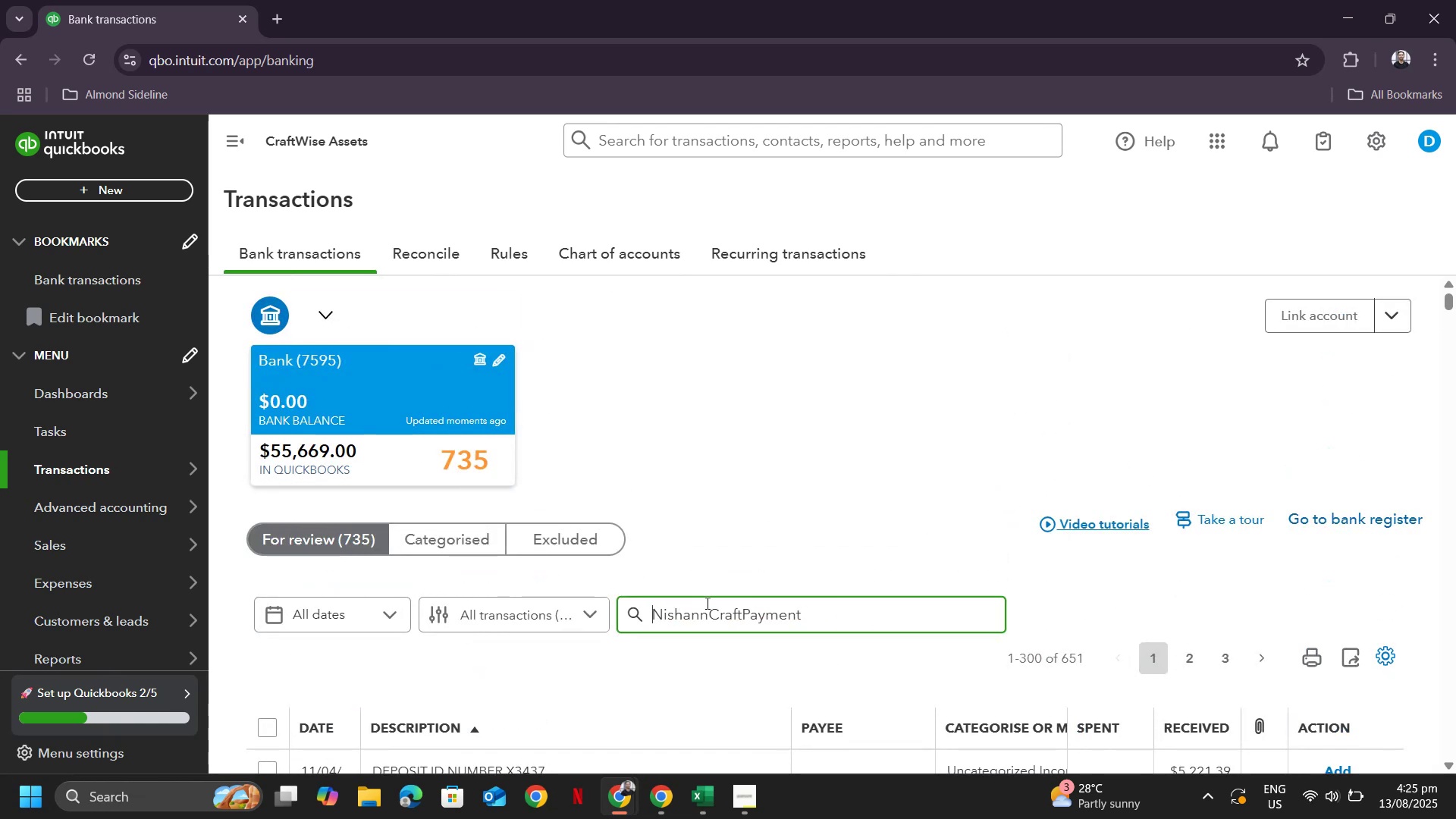 
key(Enter)
 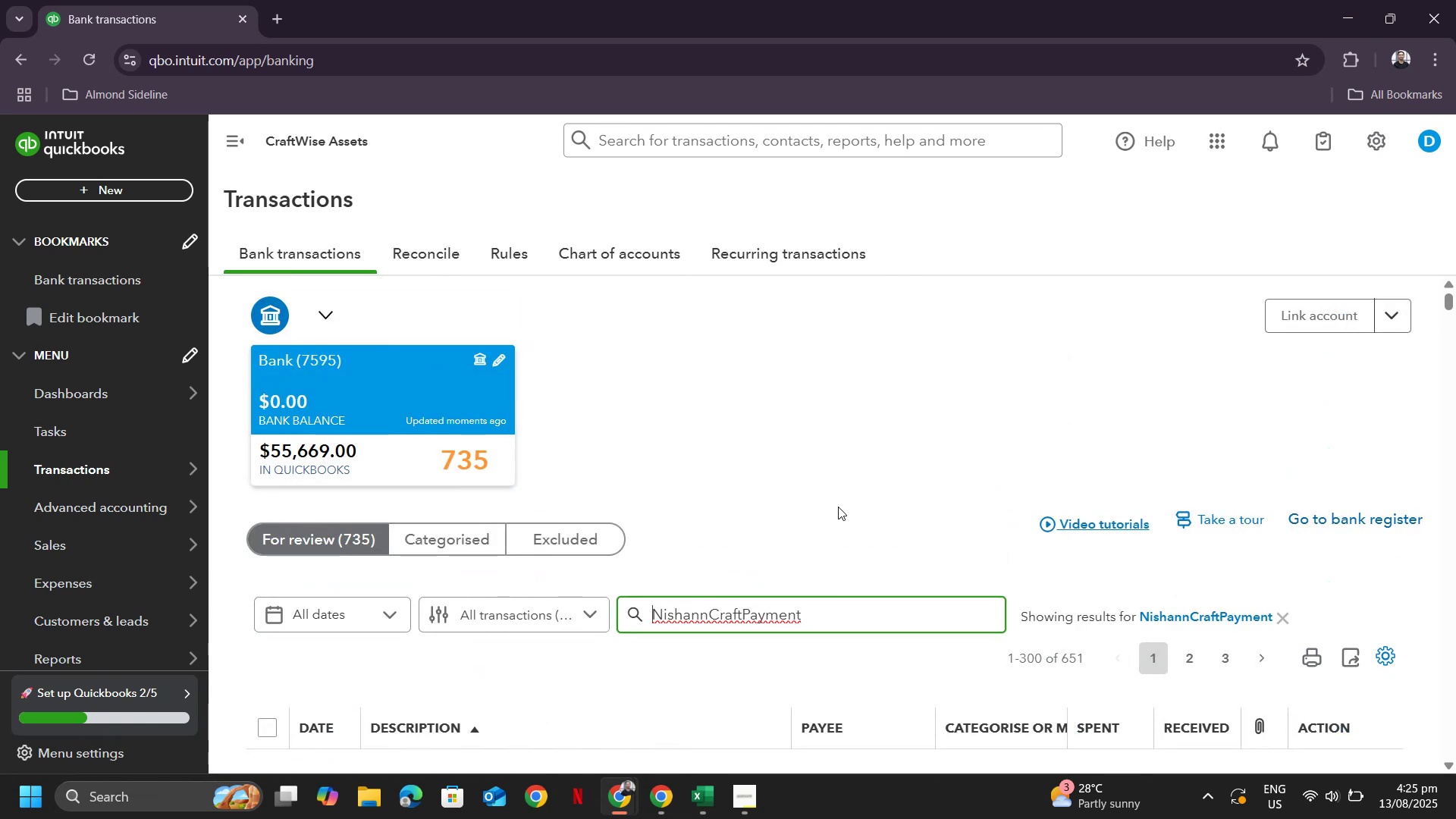 
scroll: coordinate [839, 515], scroll_direction: down, amount: 4.0
 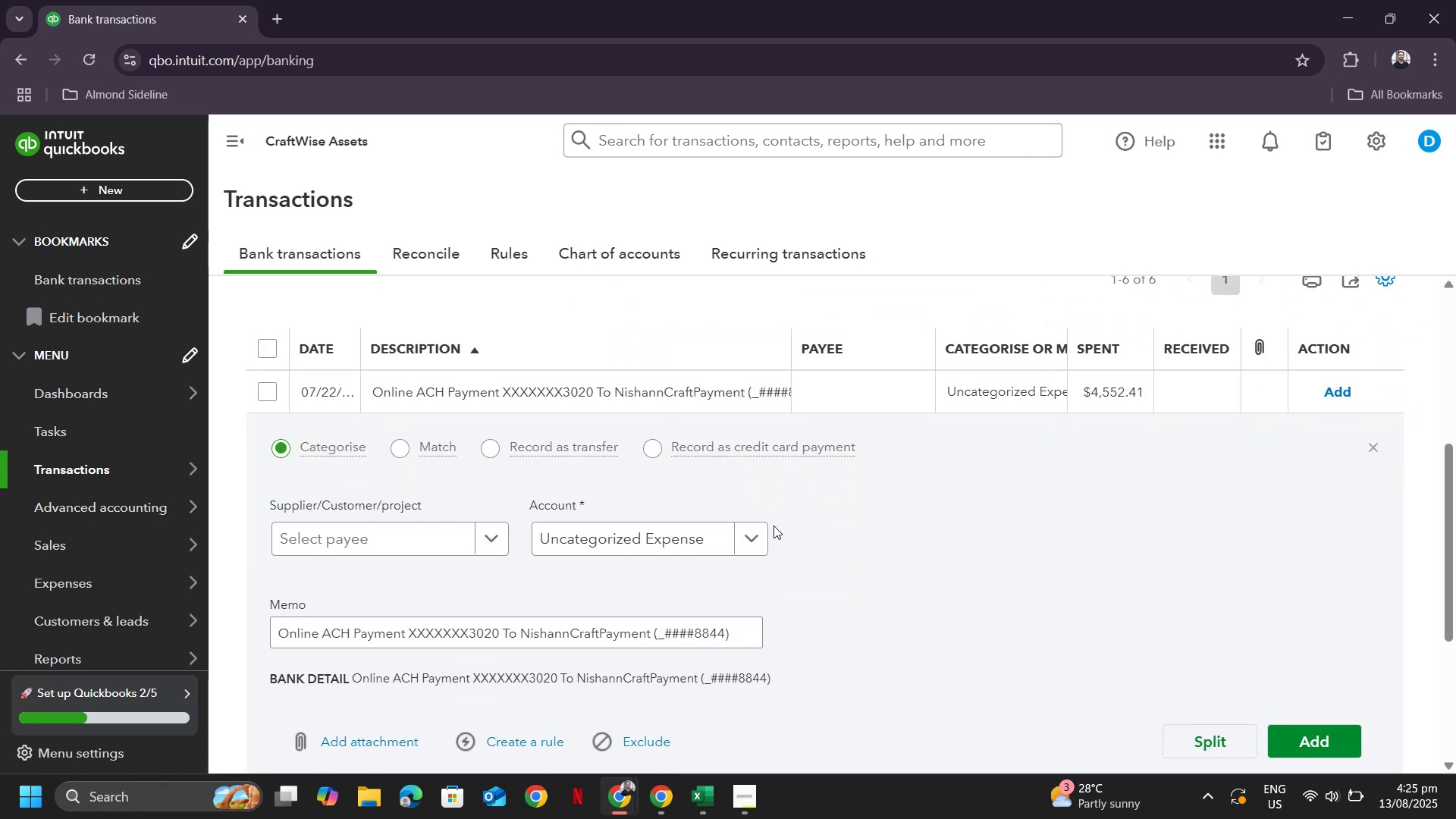 
scroll: coordinate [1122, 466], scroll_direction: up, amount: 1.0
 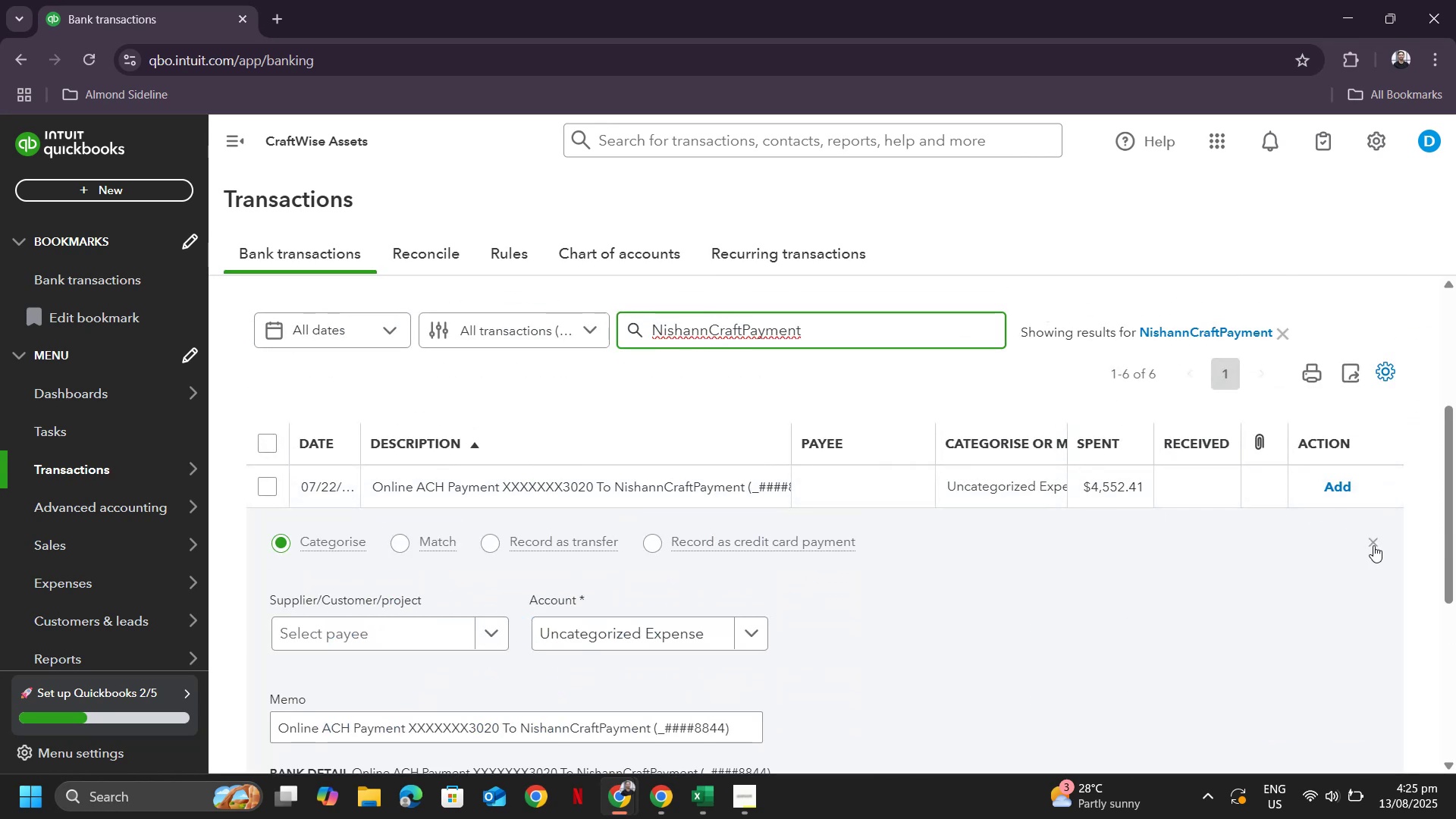 
left_click([1377, 544])
 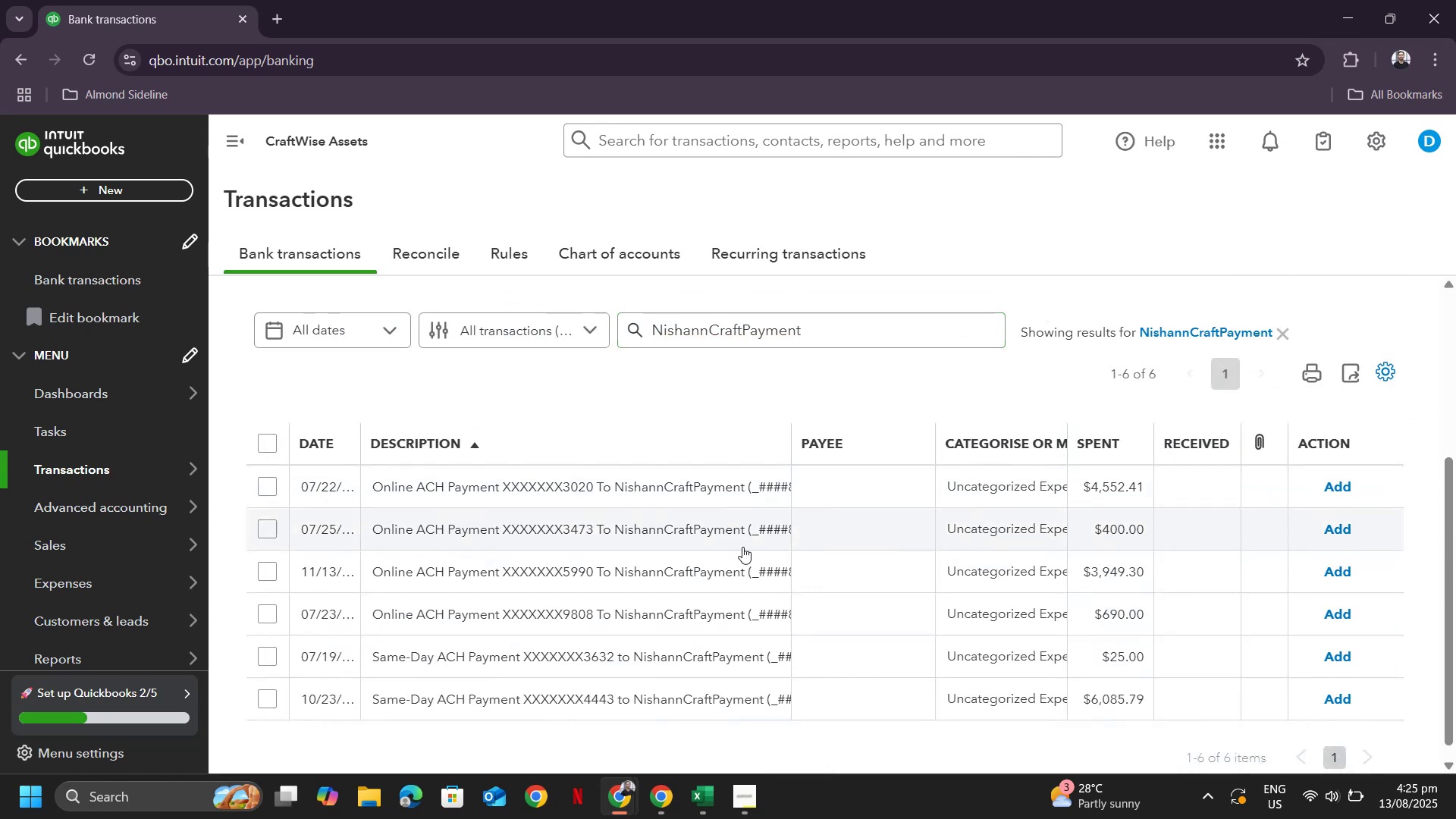 
scroll: coordinate [629, 529], scroll_direction: down, amount: 6.0
 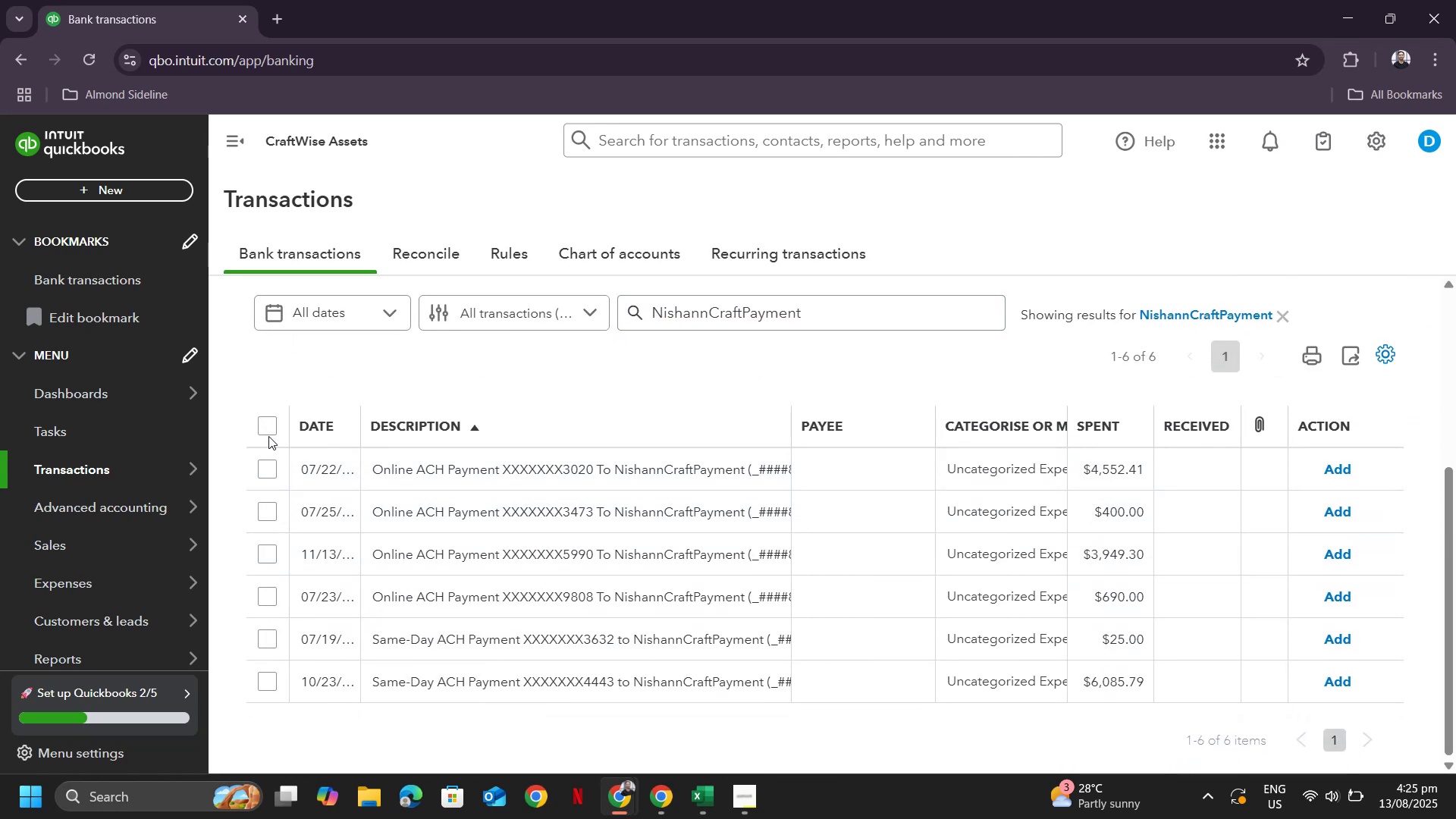 
left_click([264, 435])
 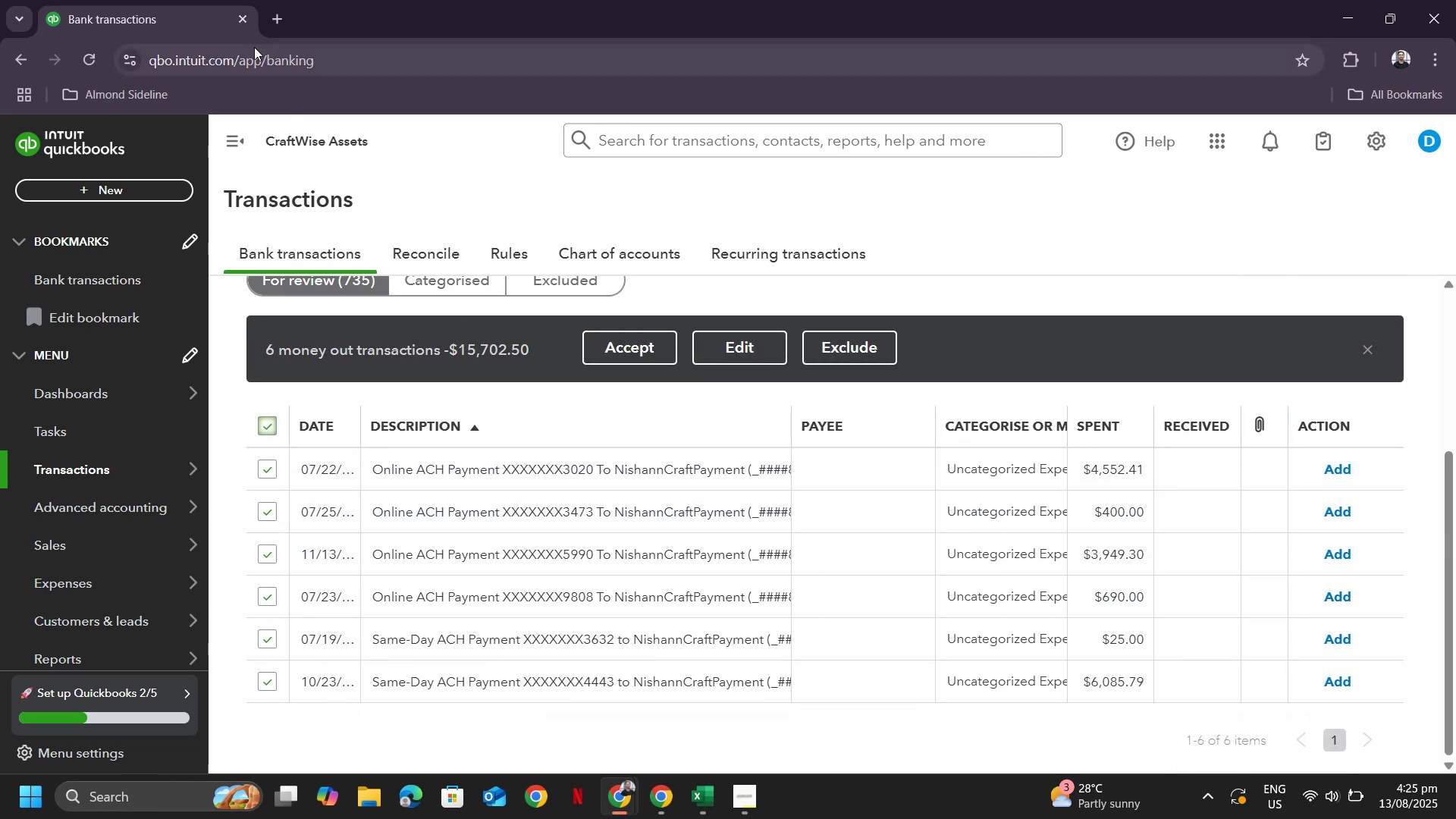 
left_click([275, 23])
 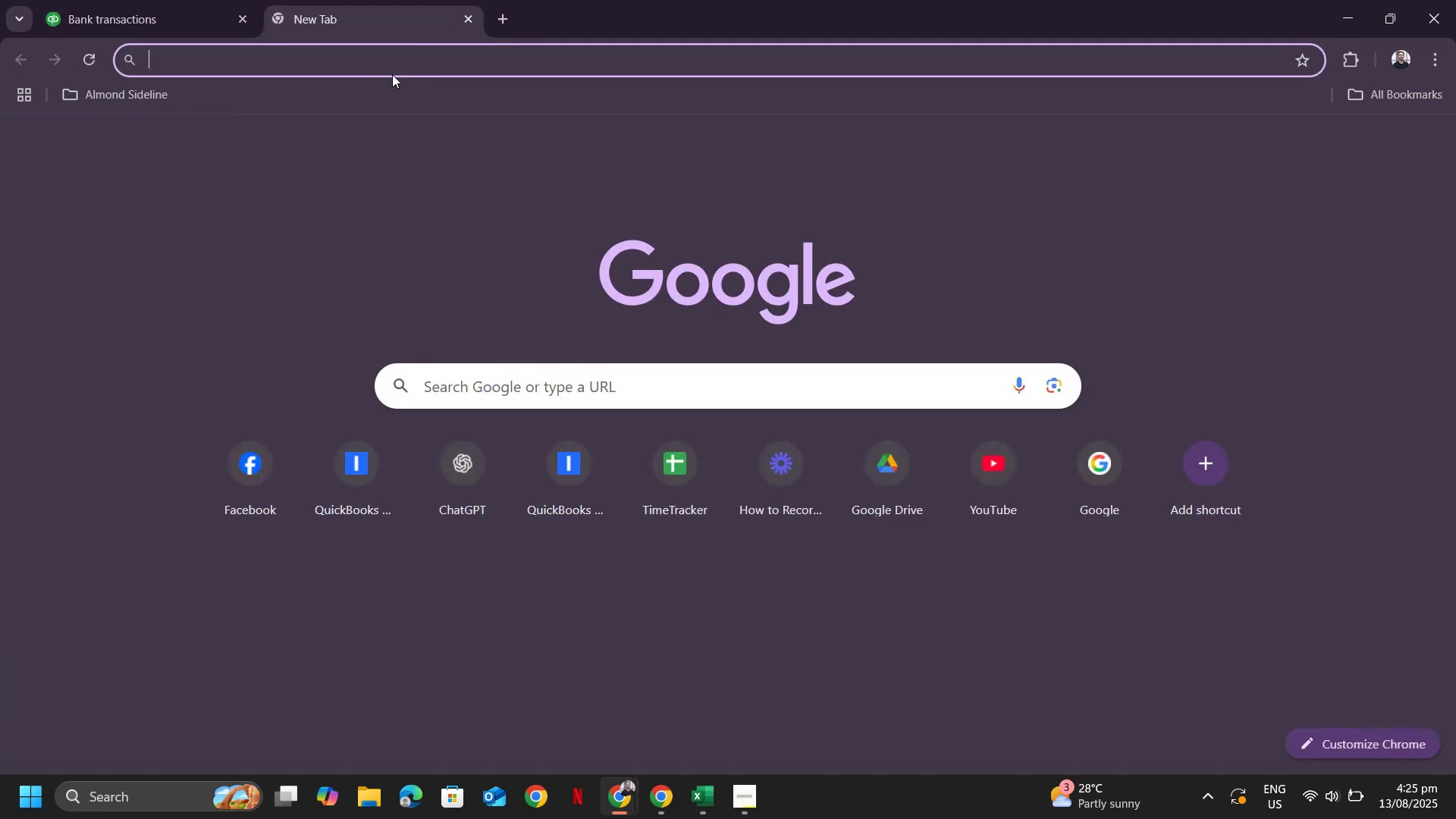 
key(Control+ControlLeft)
 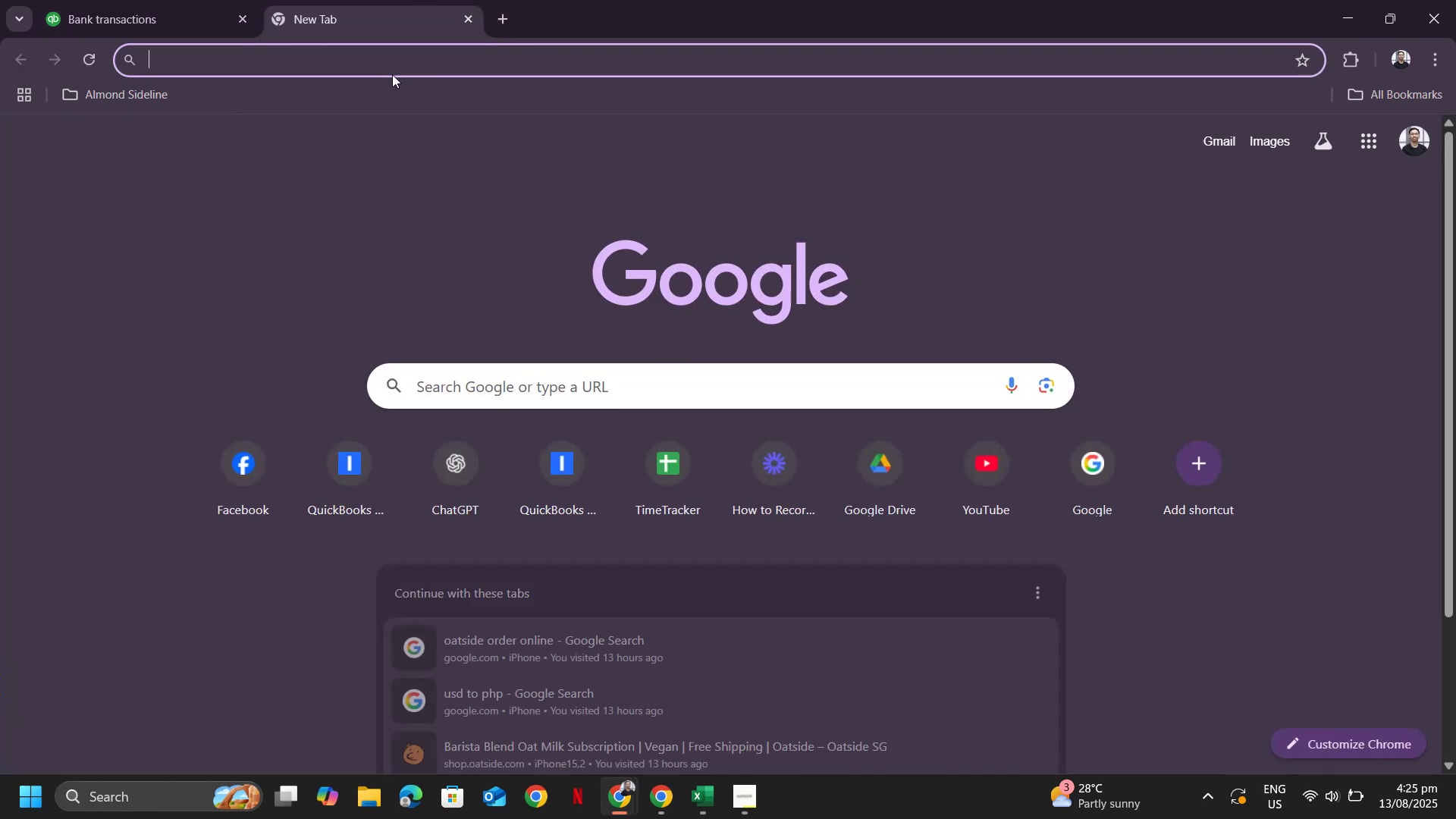 
key(Control+V)
 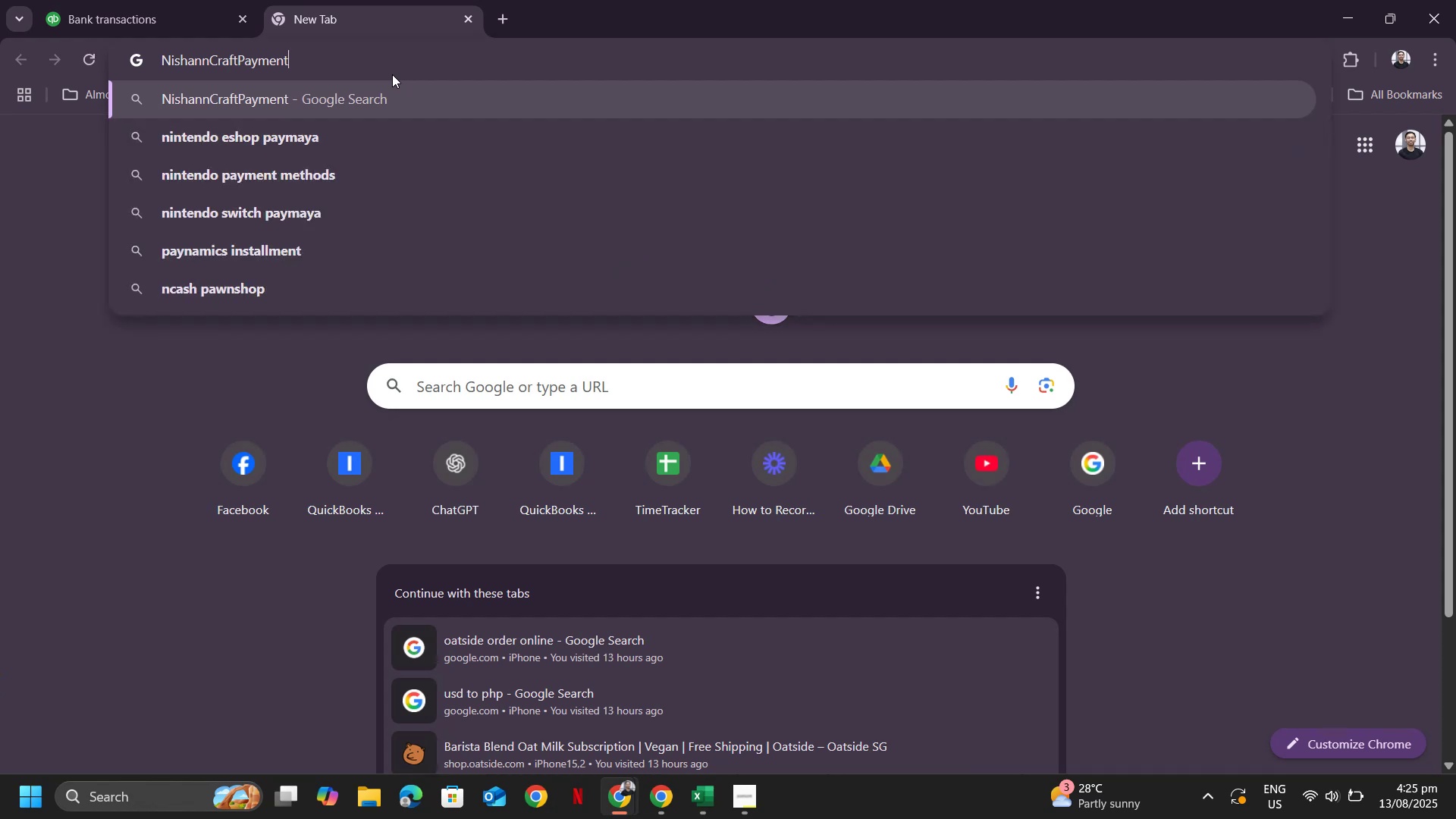 
hold_key(key=Enter, duration=8.15)
 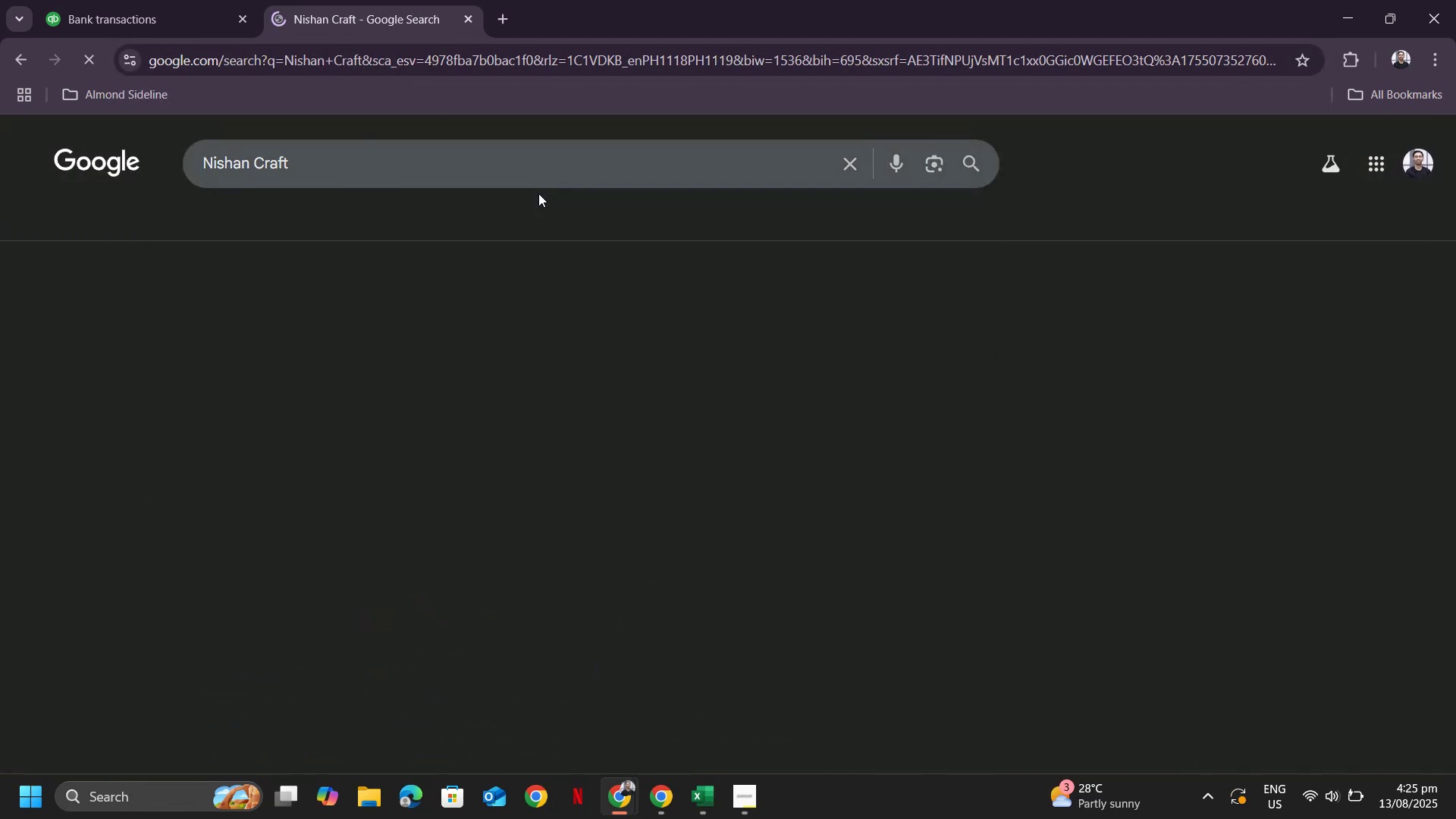 
left_click([393, 276])
 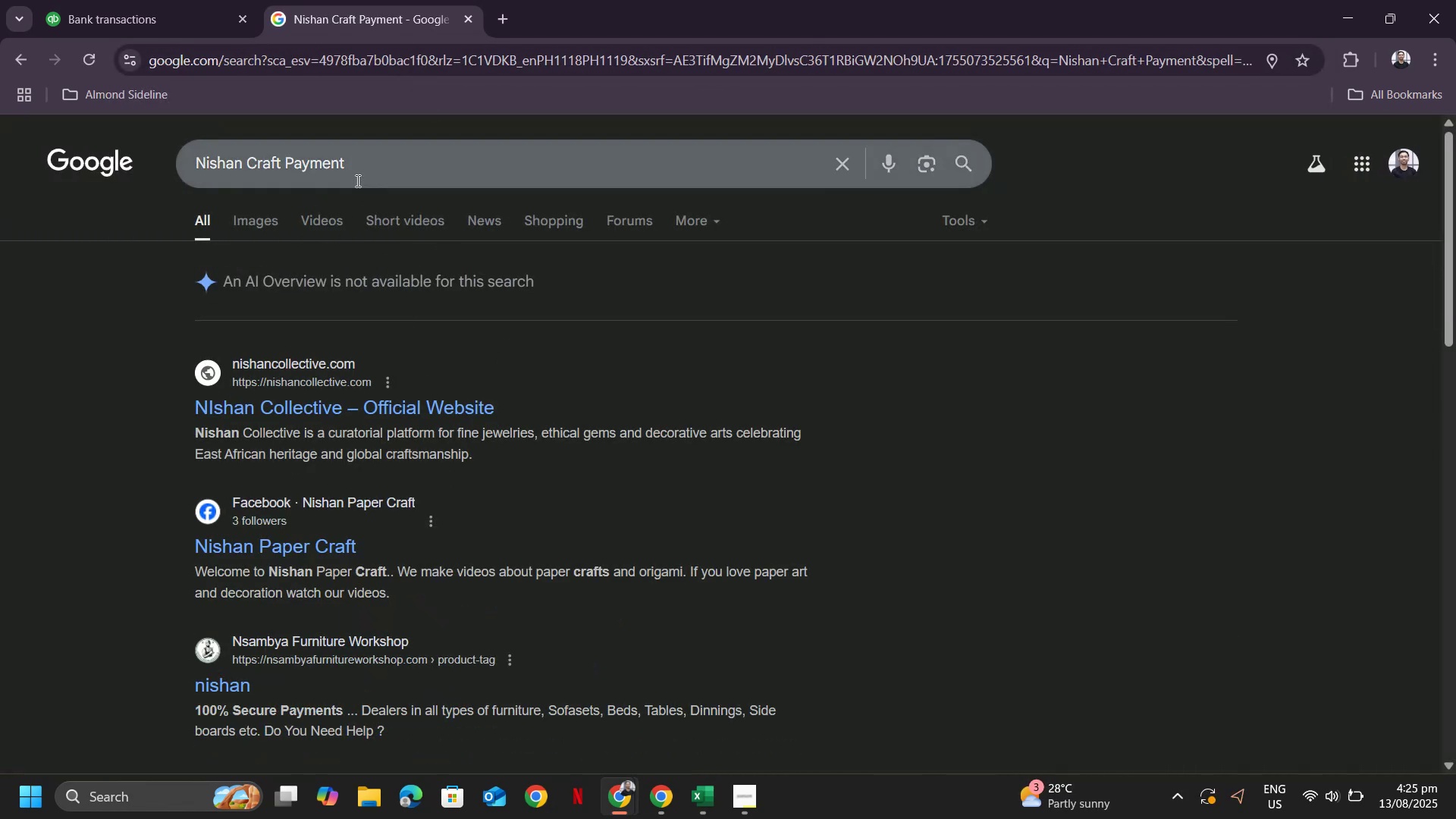 
left_click_drag(start_coordinate=[281, 157], to_coordinate=[538, 193])
 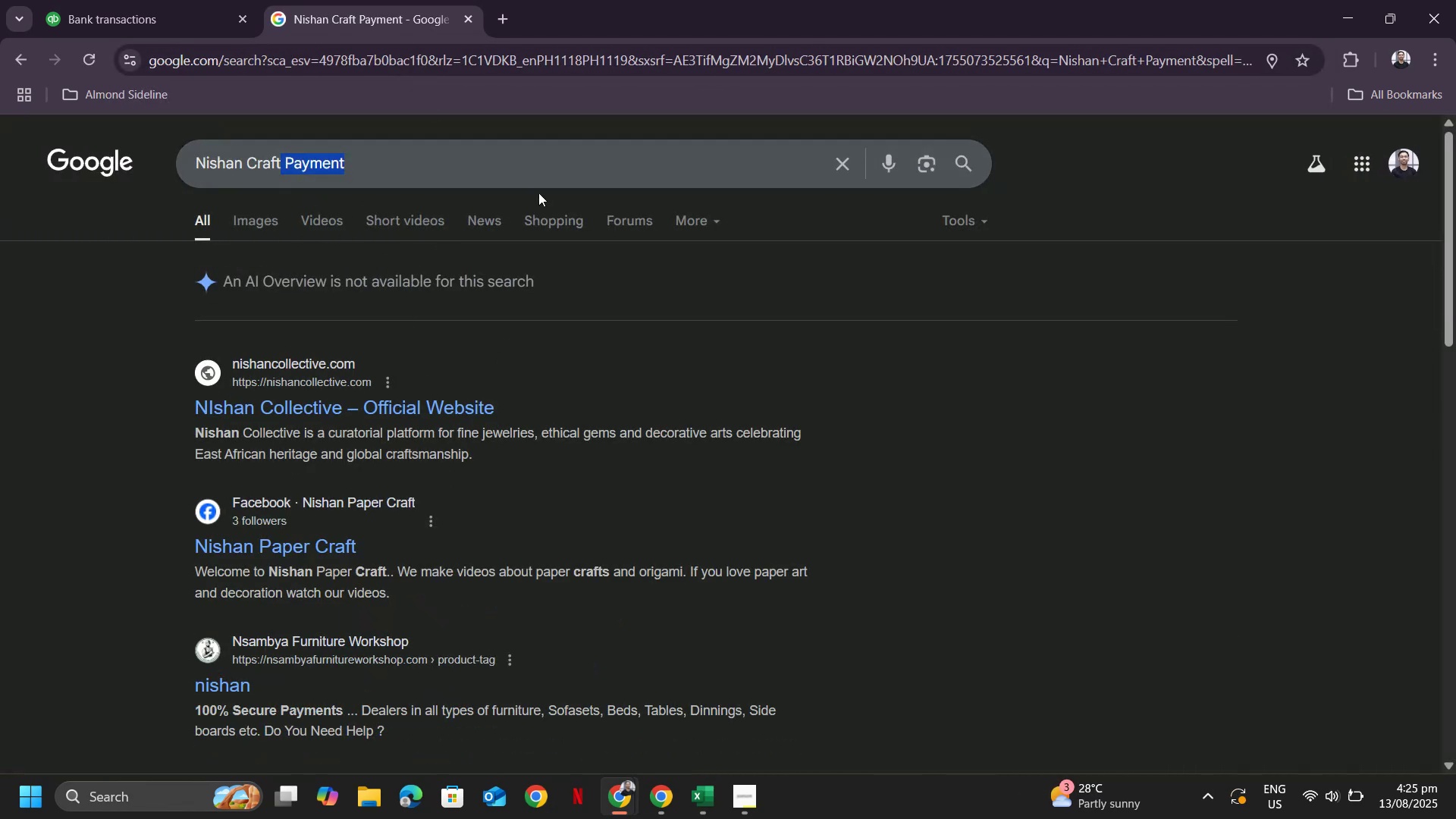 
key(Backspace)
 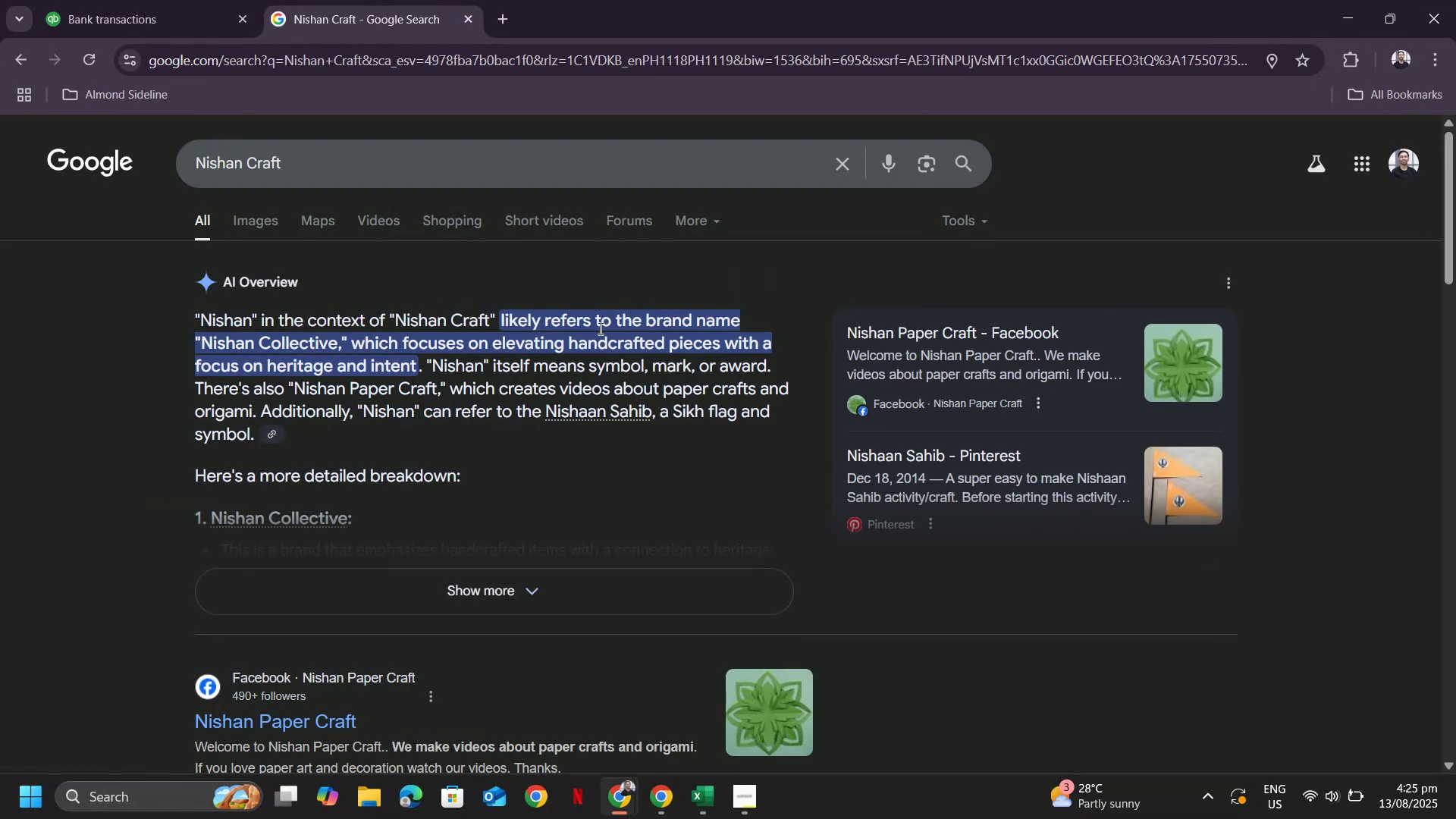 
wait(7.96)
 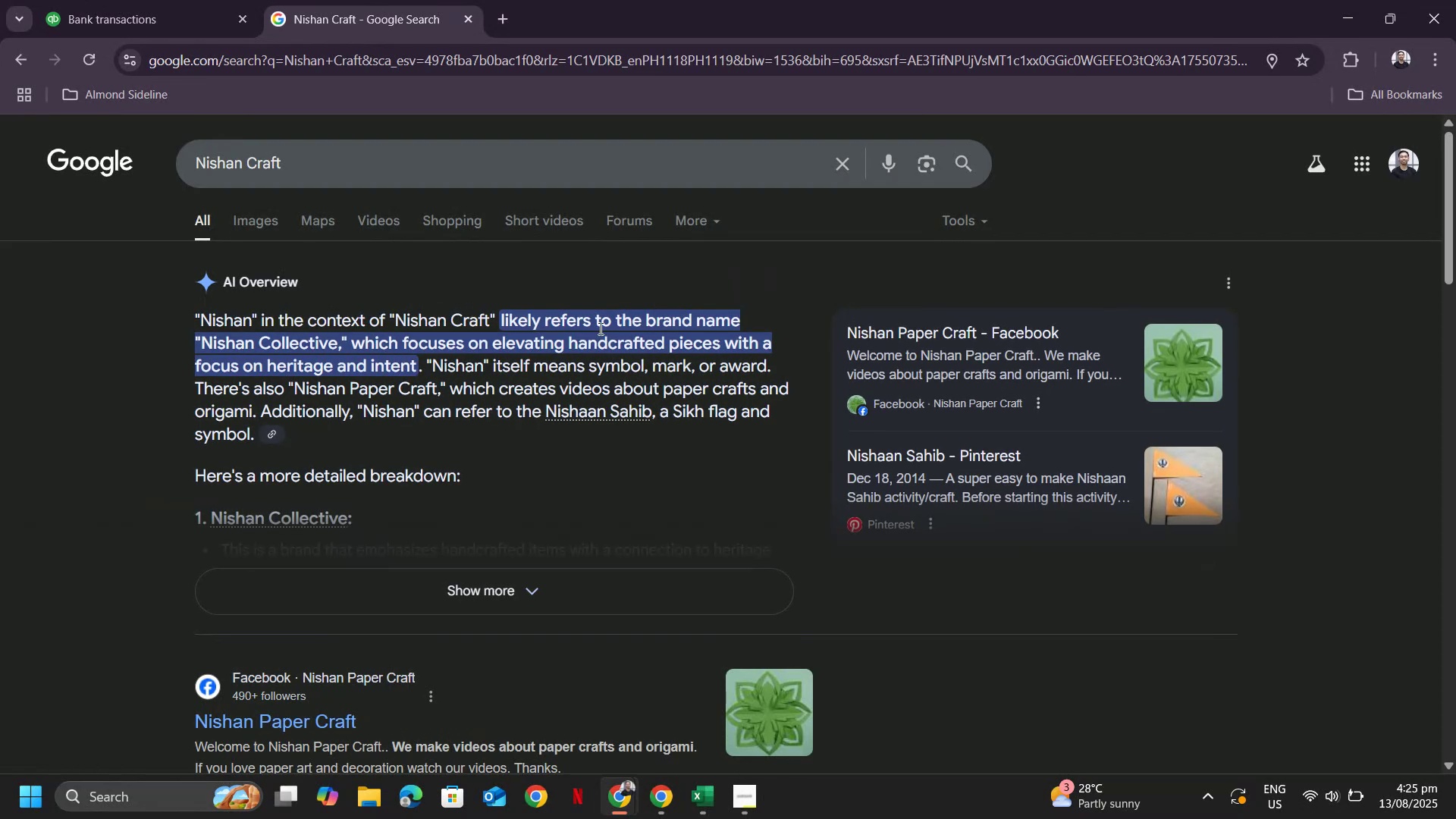 
scroll: coordinate [497, 403], scroll_direction: down, amount: 2.0
 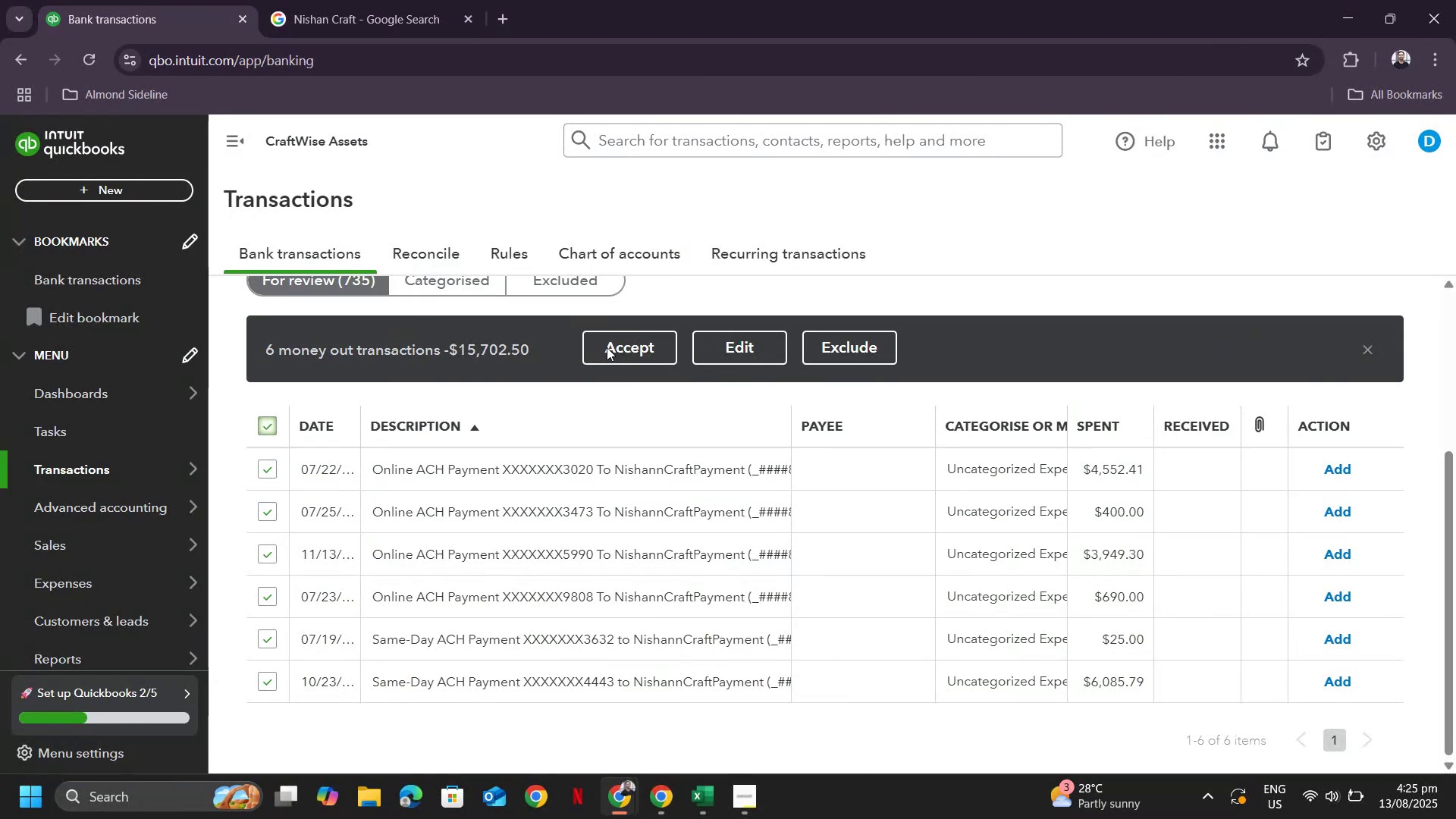 
left_click([350, 6])
 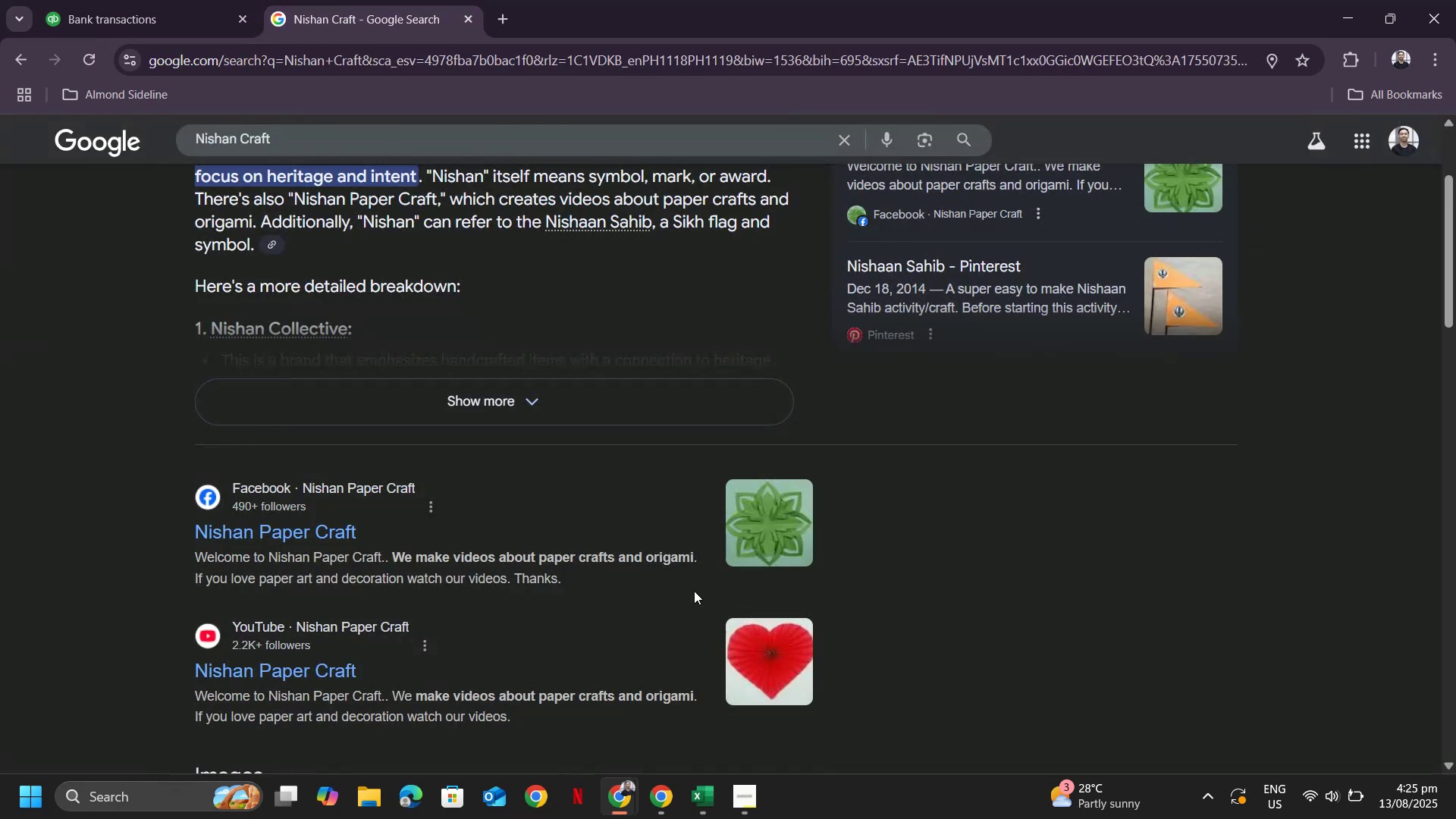 
scroll: coordinate [695, 589], scroll_direction: down, amount: 1.0
 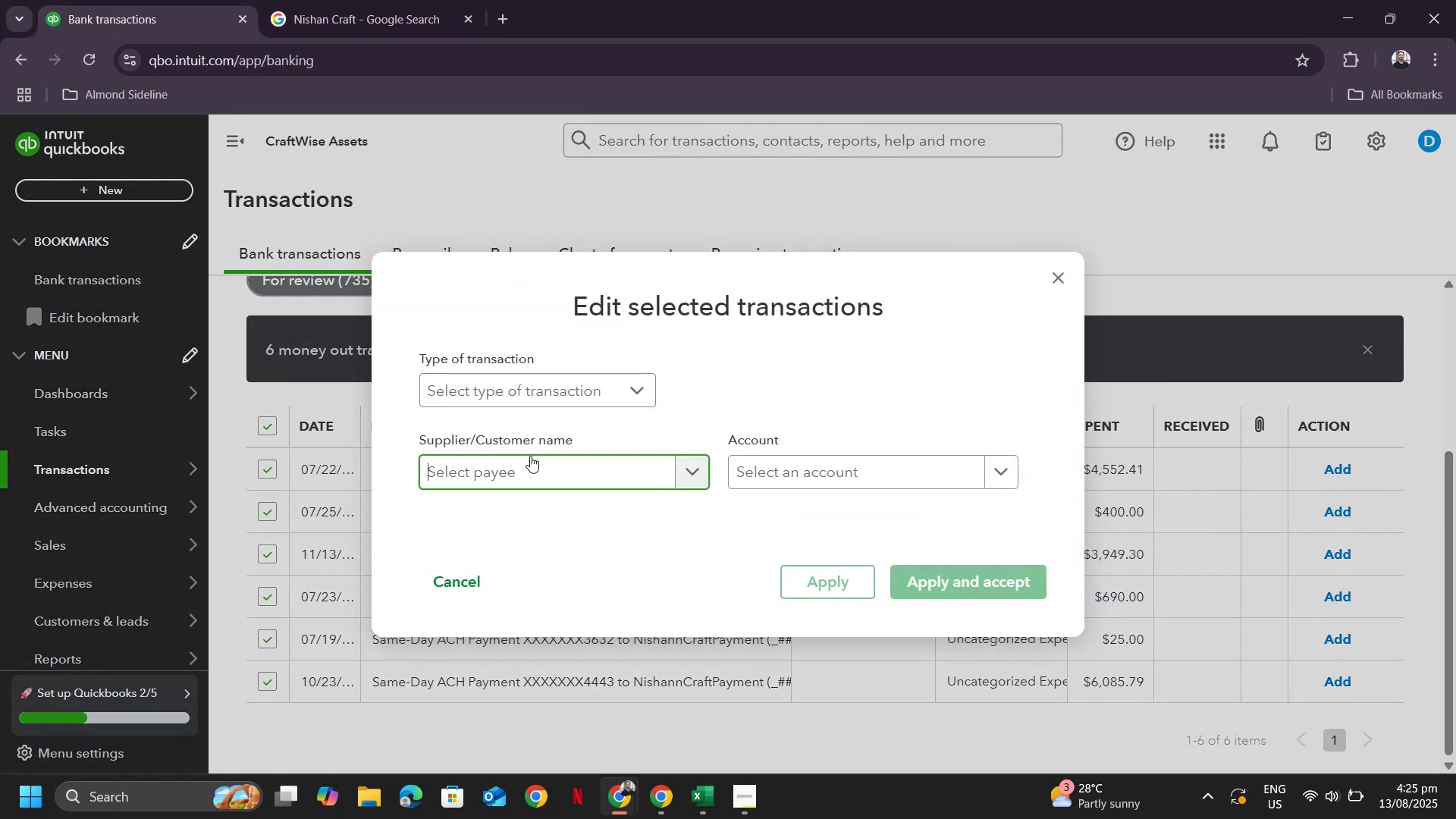 
left_click([461, 193])
 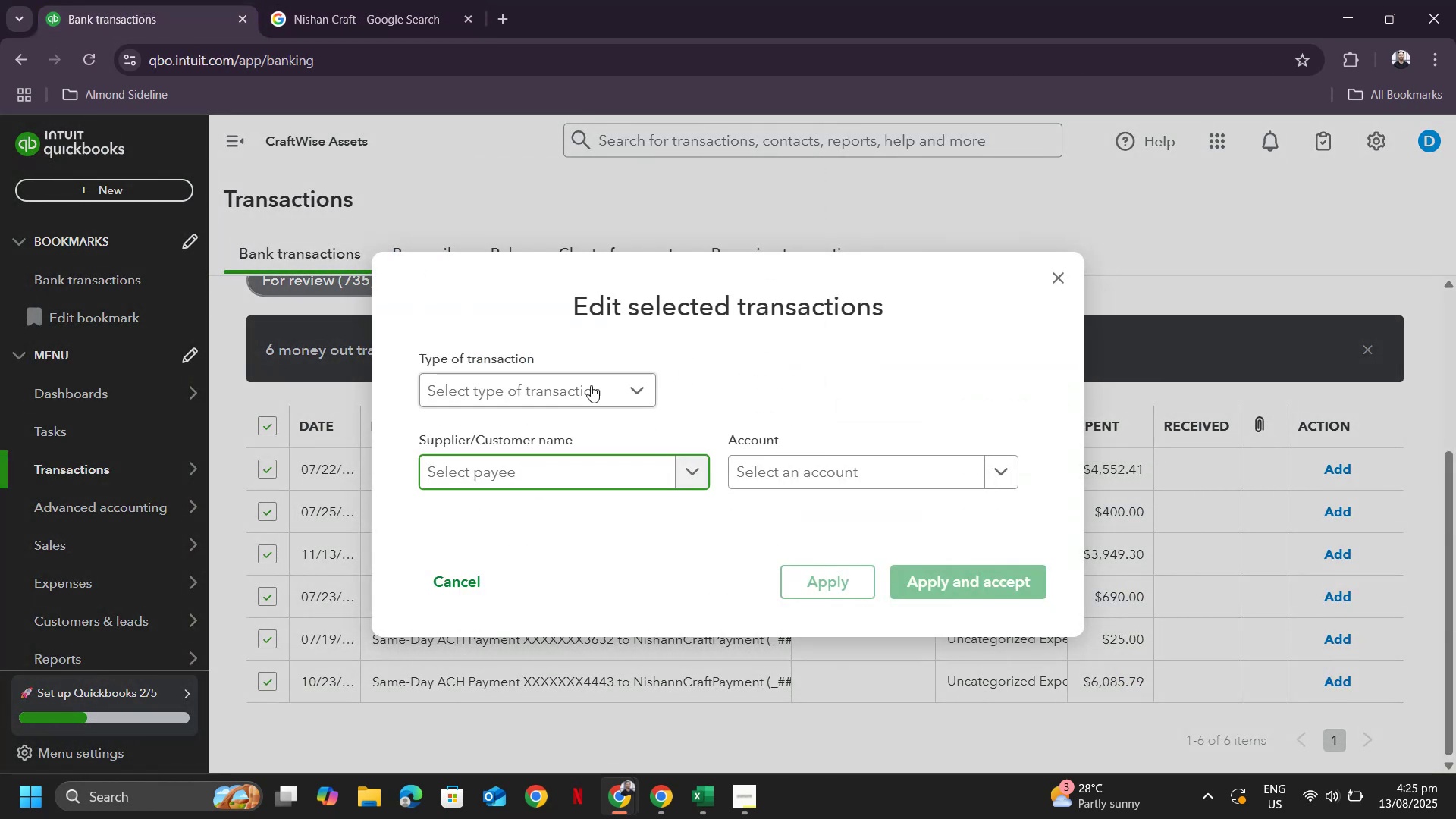 
key(Control+V)
 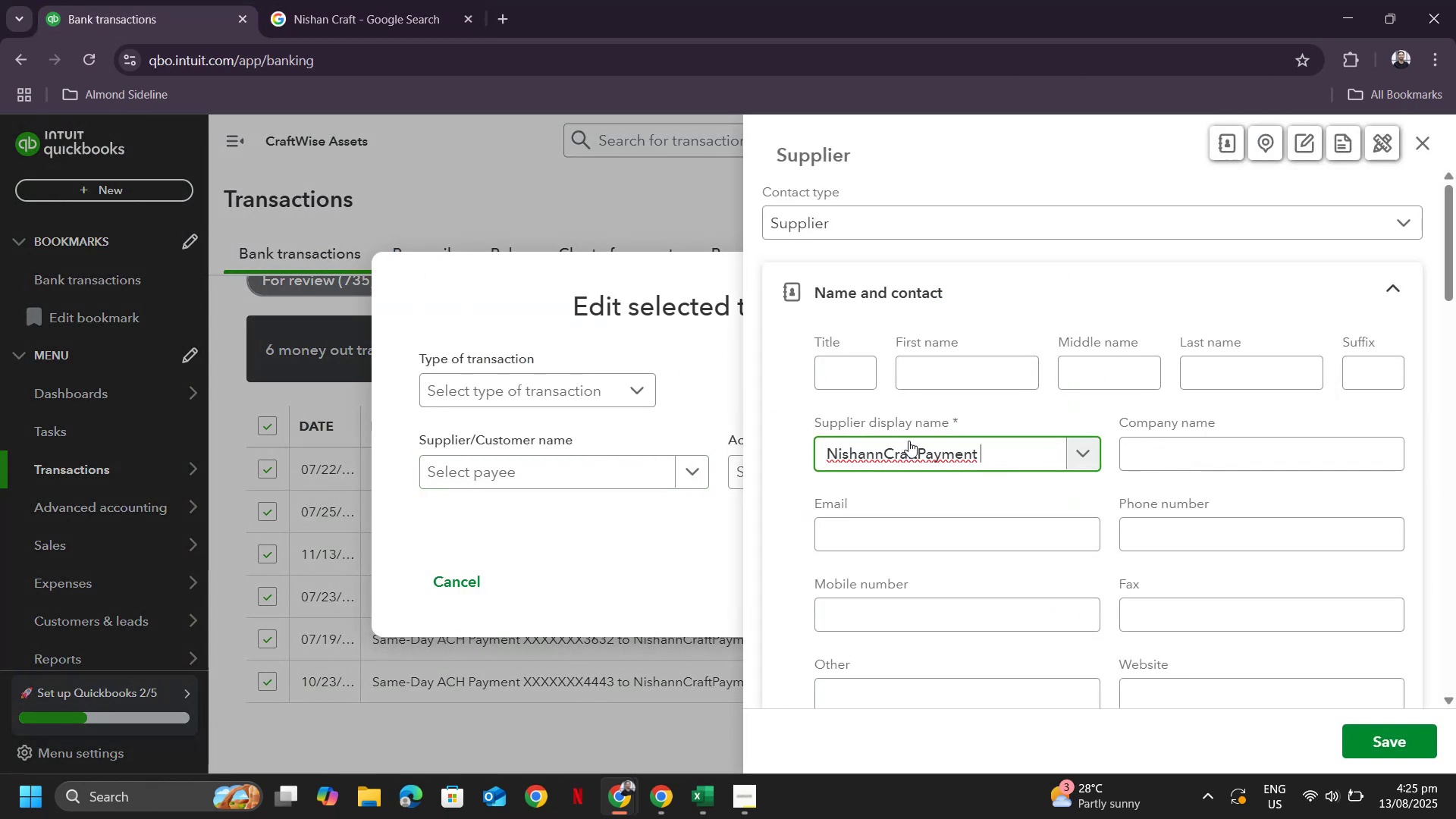 
left_click_drag(start_coordinate=[918, 453], to_coordinate=[1042, 453])
 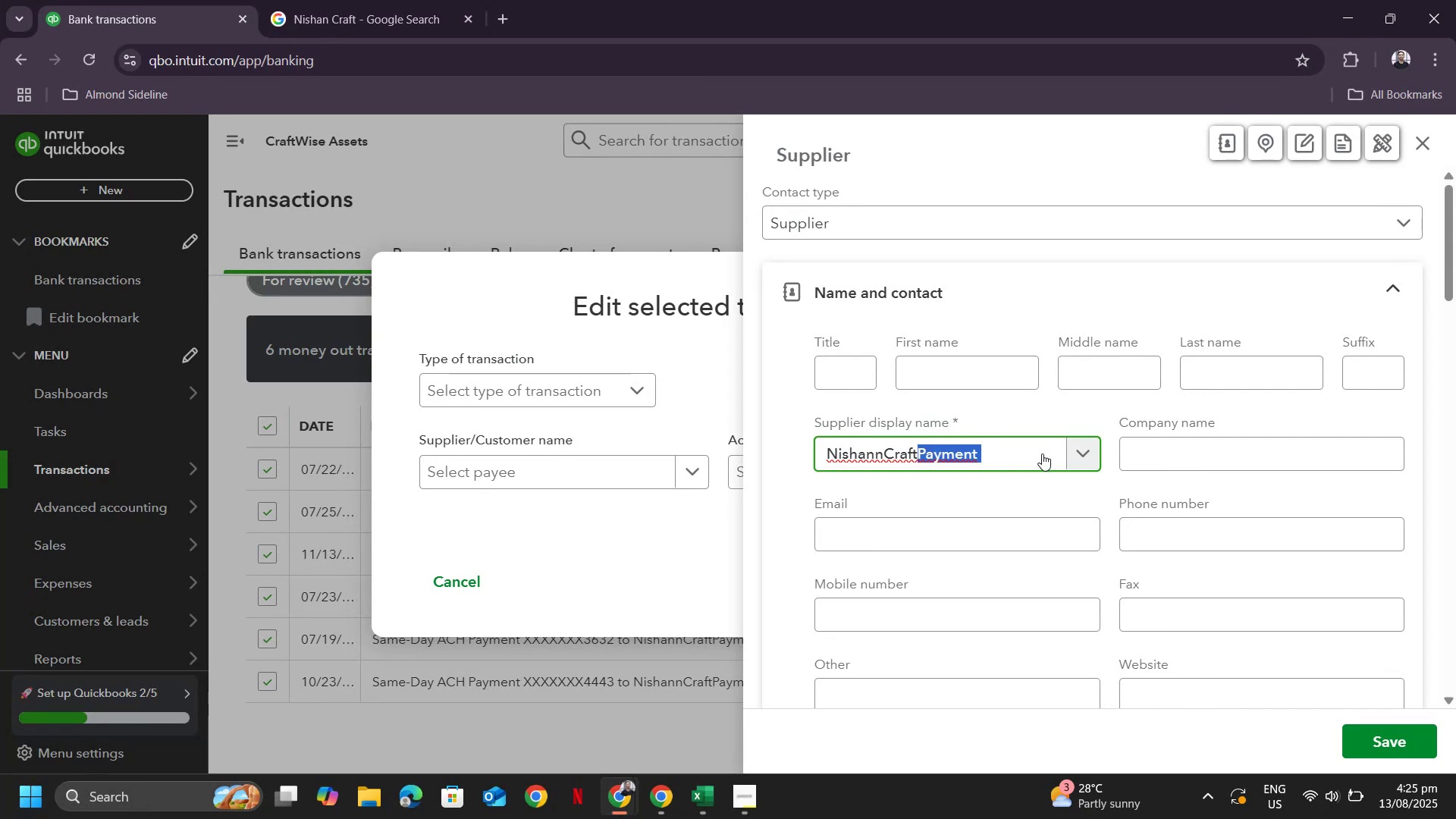 
key(Backspace)
 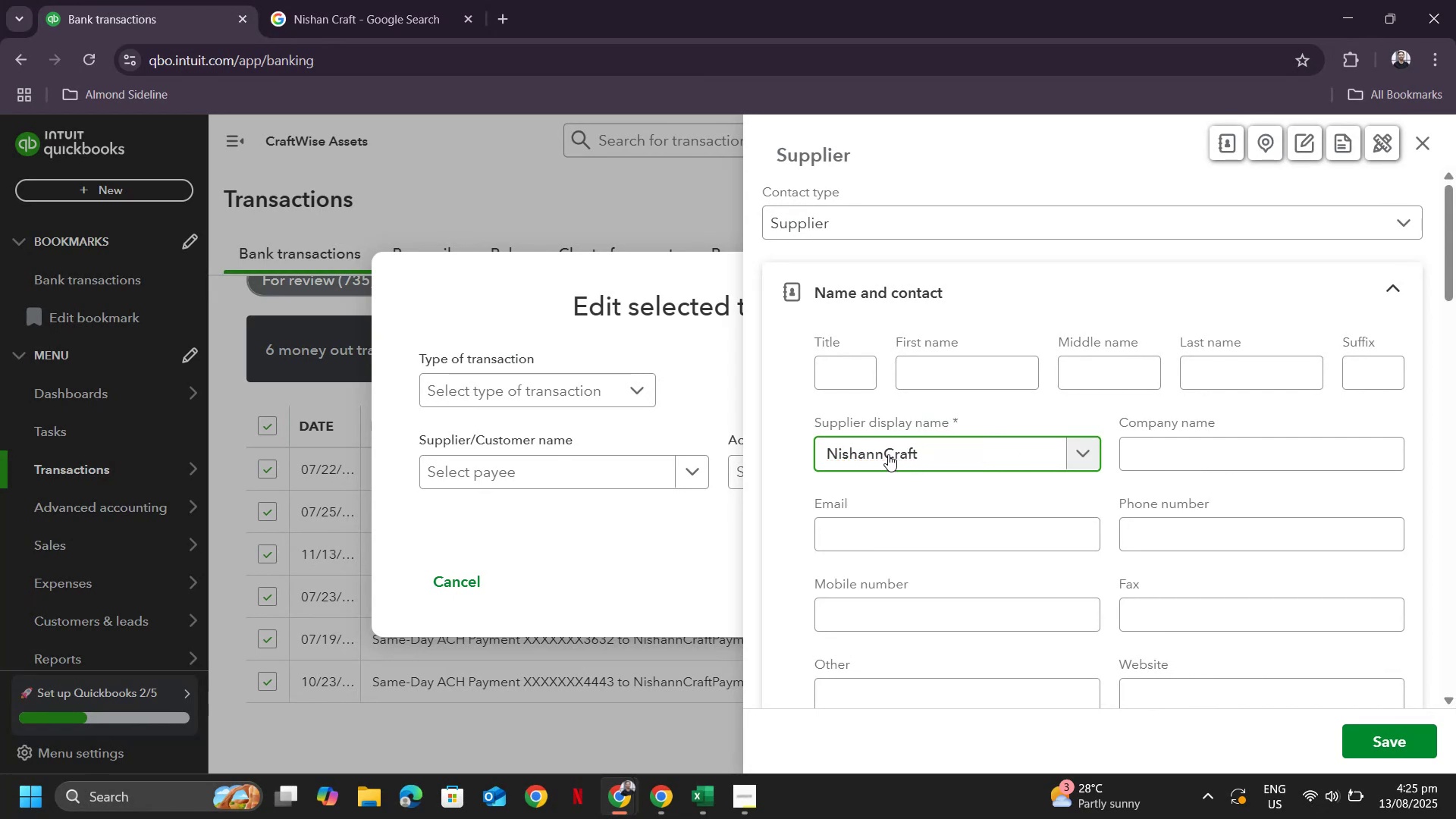 
left_click([883, 454])
 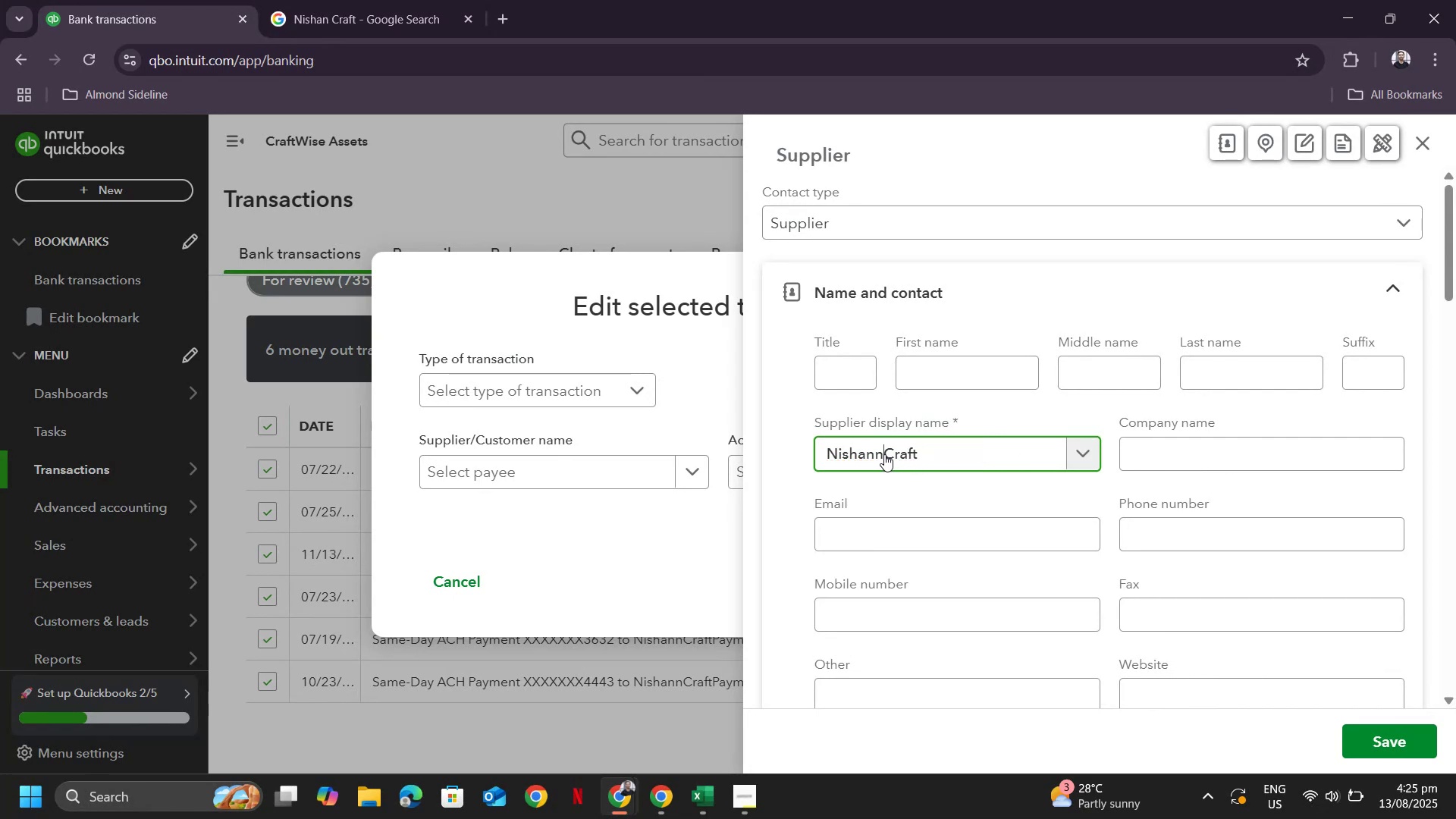 
key(Space)
 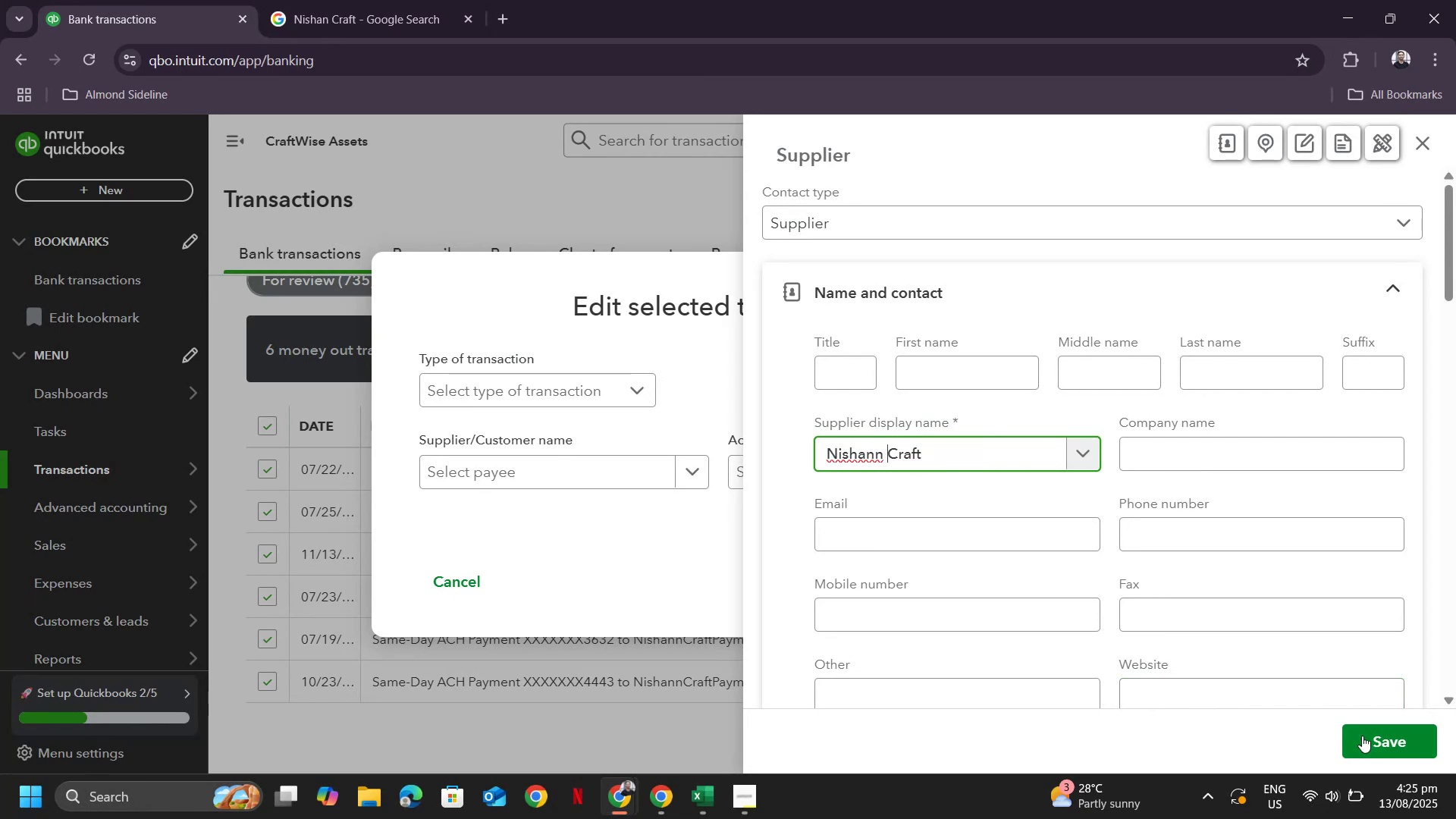 
key(Control+A)
 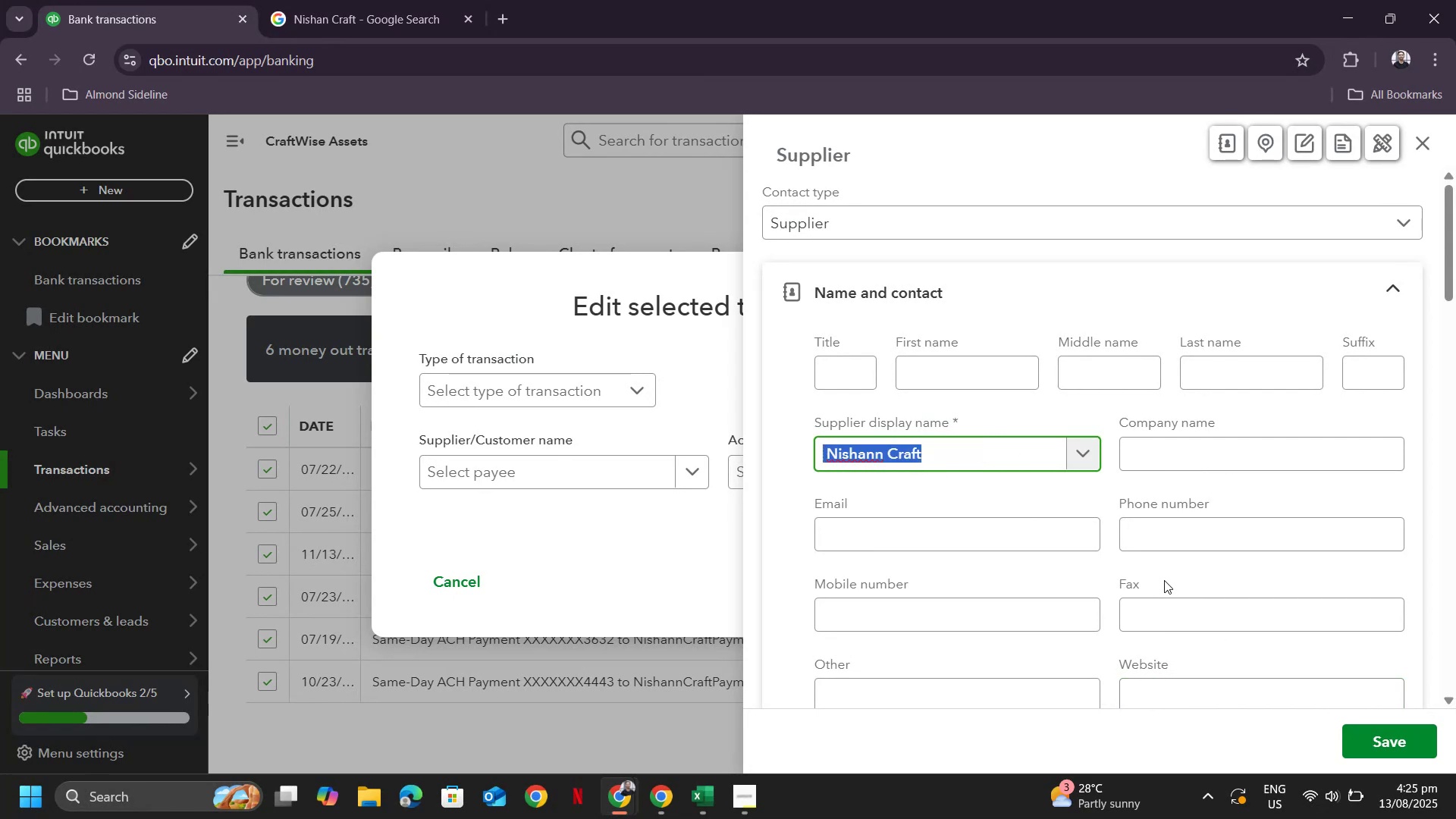 
key(Control+X)
 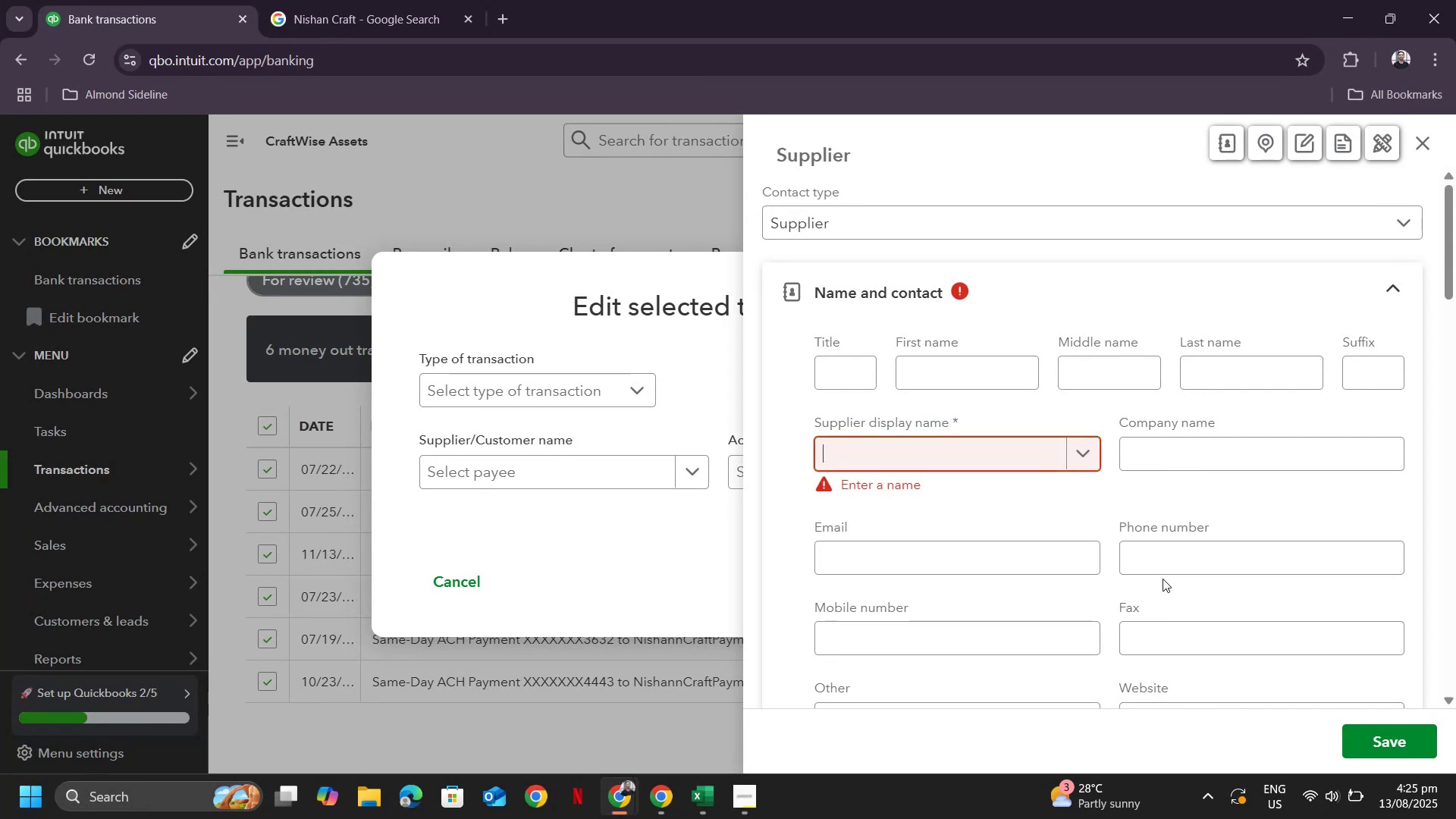 
key(Control+V)
 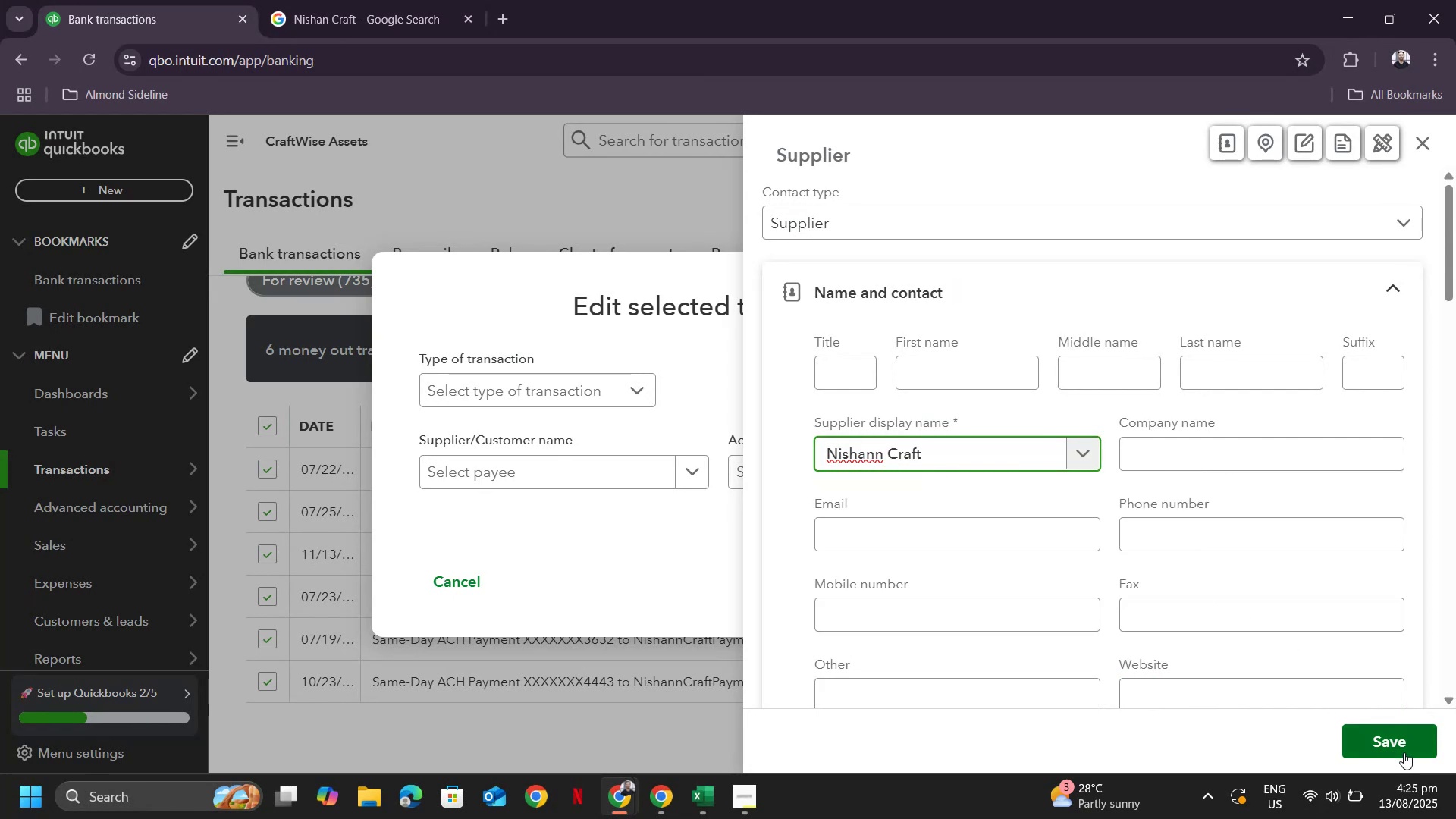 
left_click([1404, 749])
 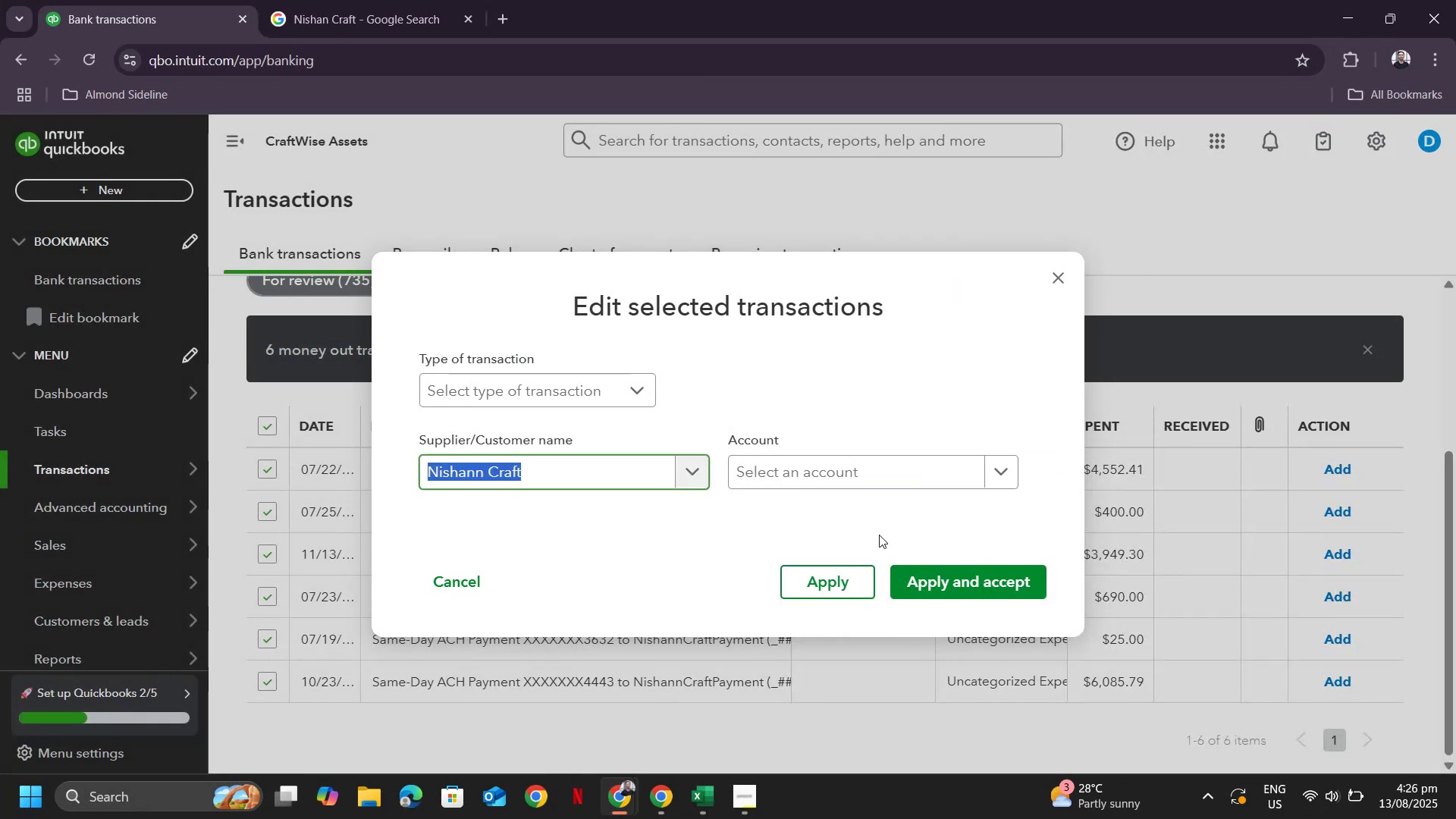 
left_click([906, 472])
 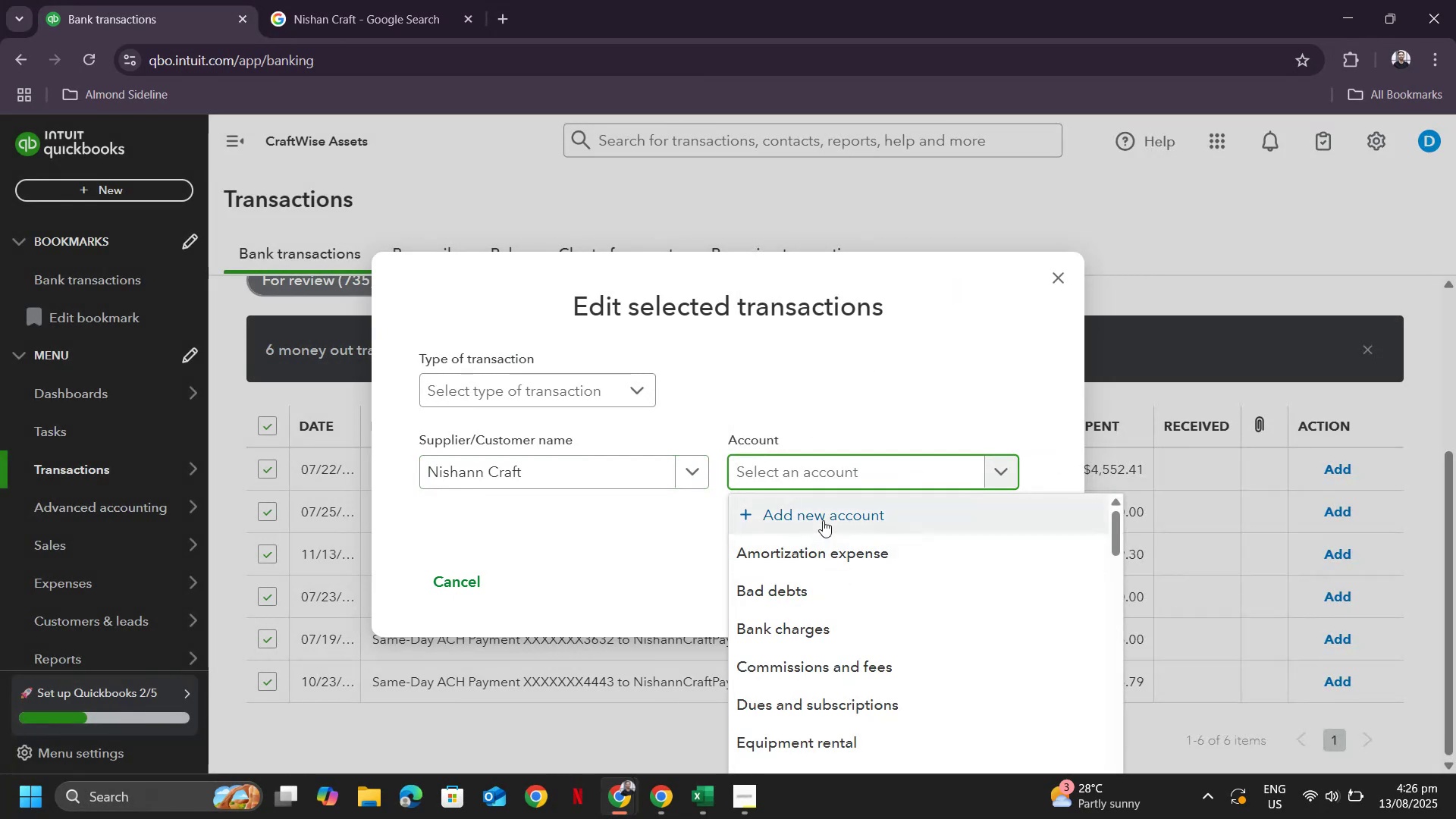 
left_click([823, 520])
 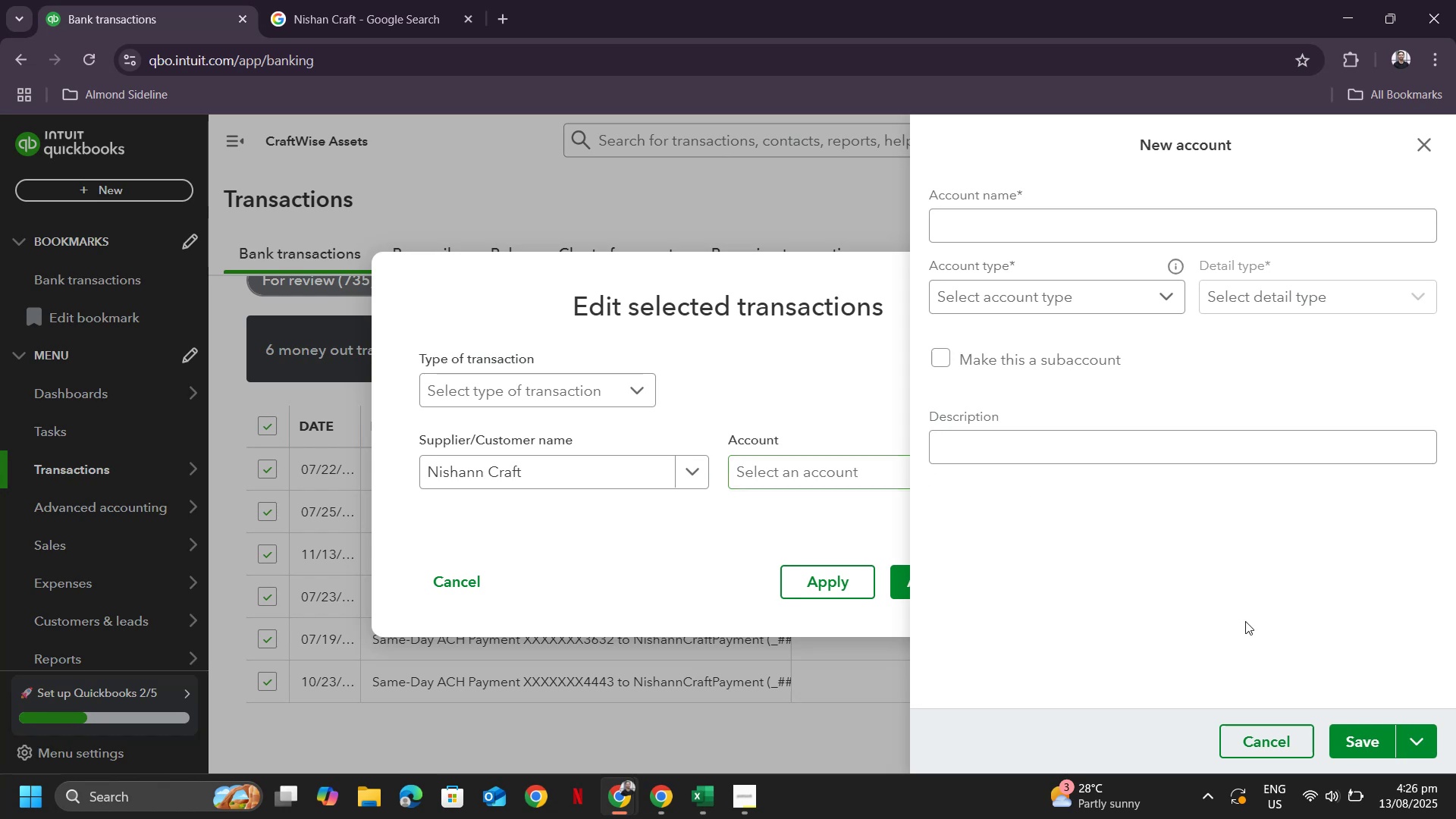 
left_click([1294, 734])
 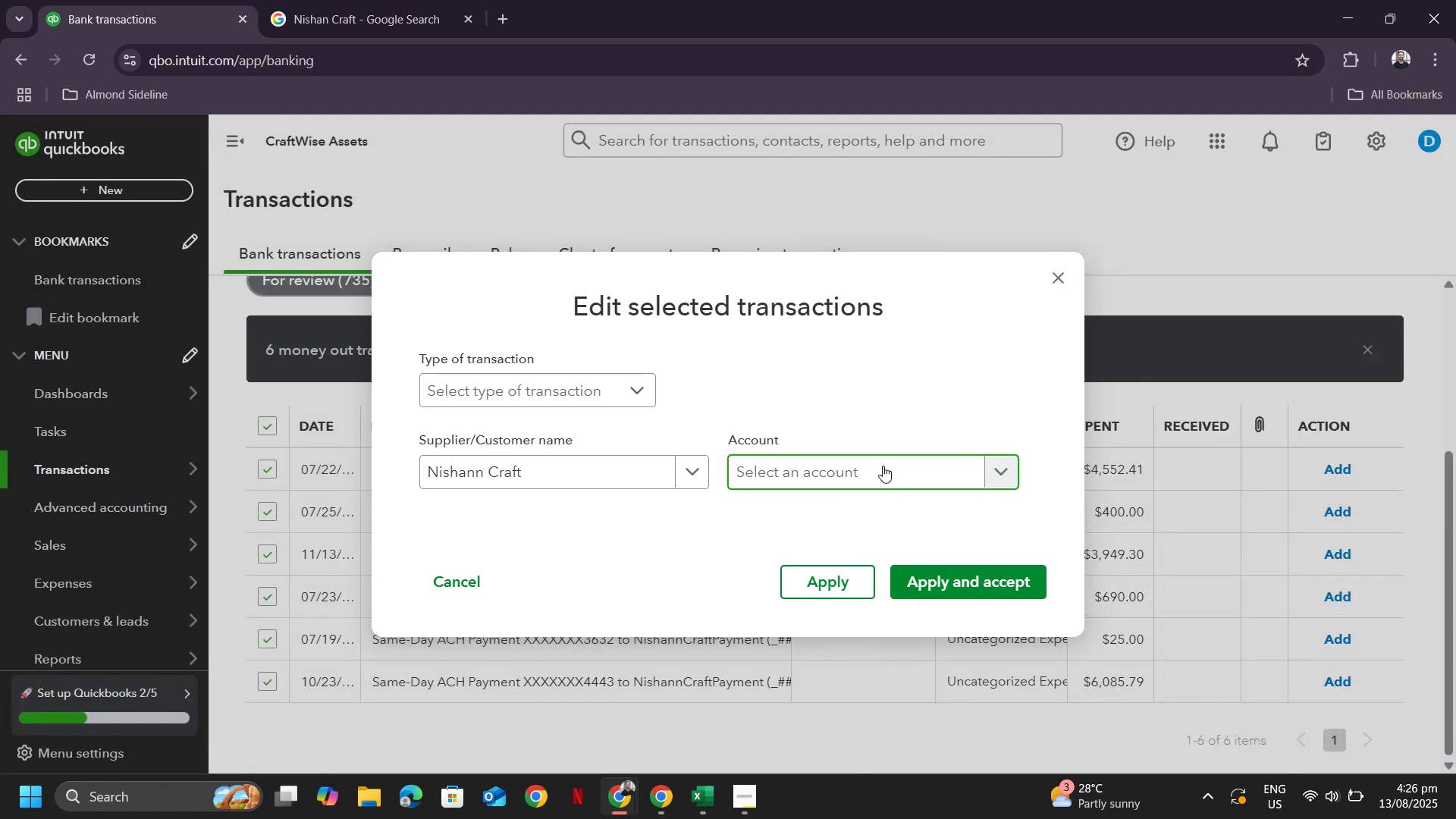 
left_click([883, 464])
 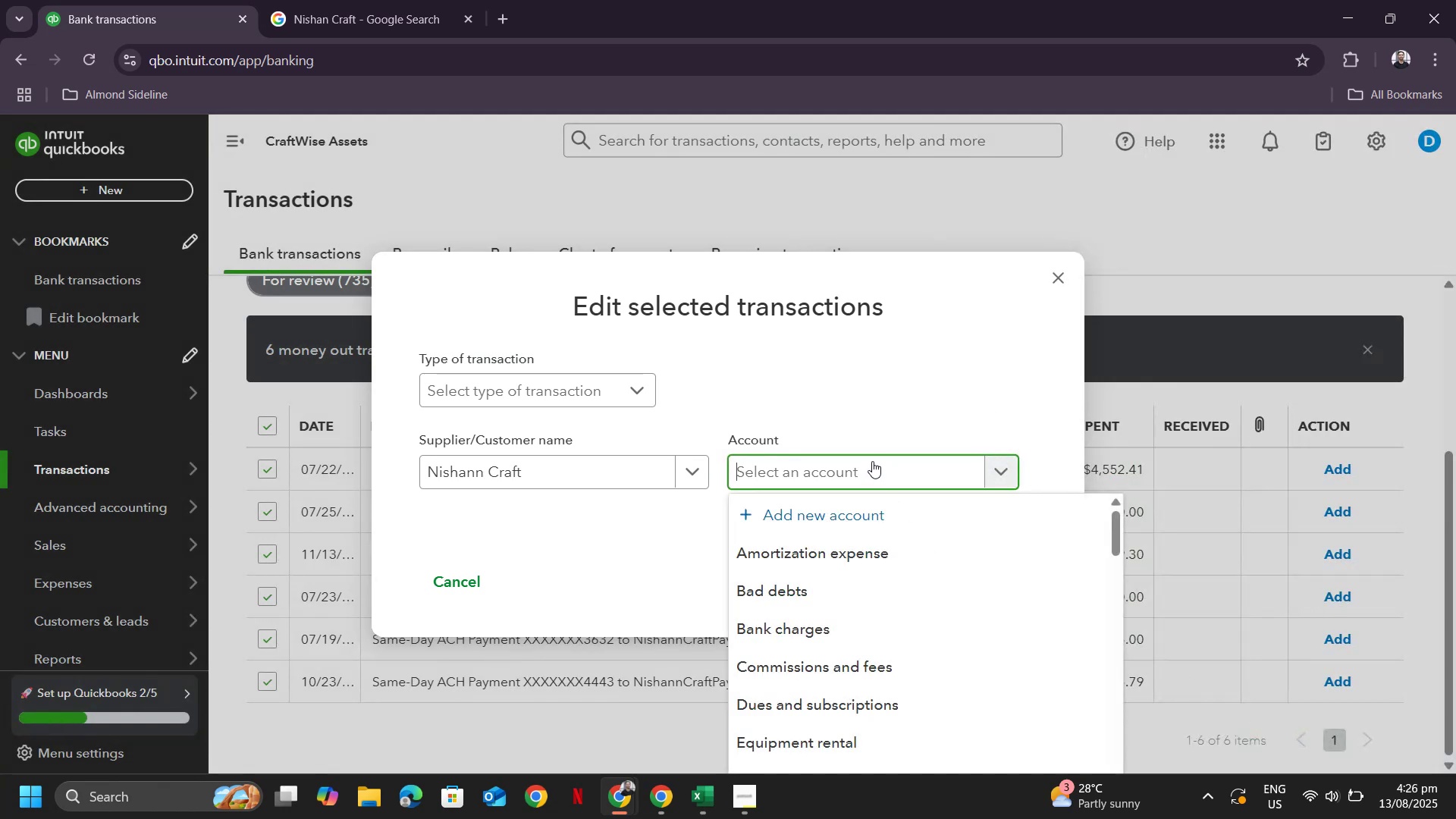 
type(ad)
 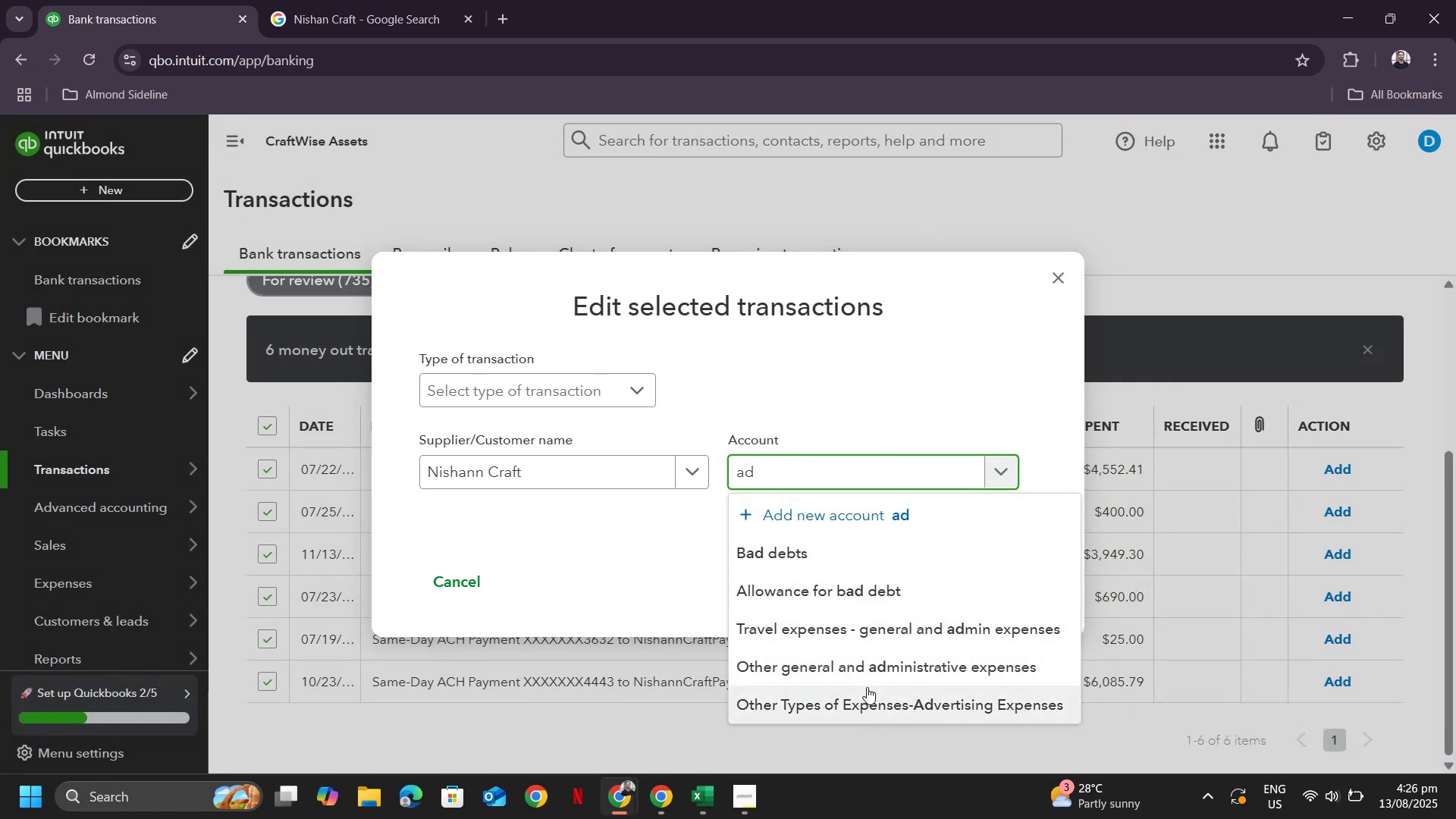 
left_click([868, 691])
 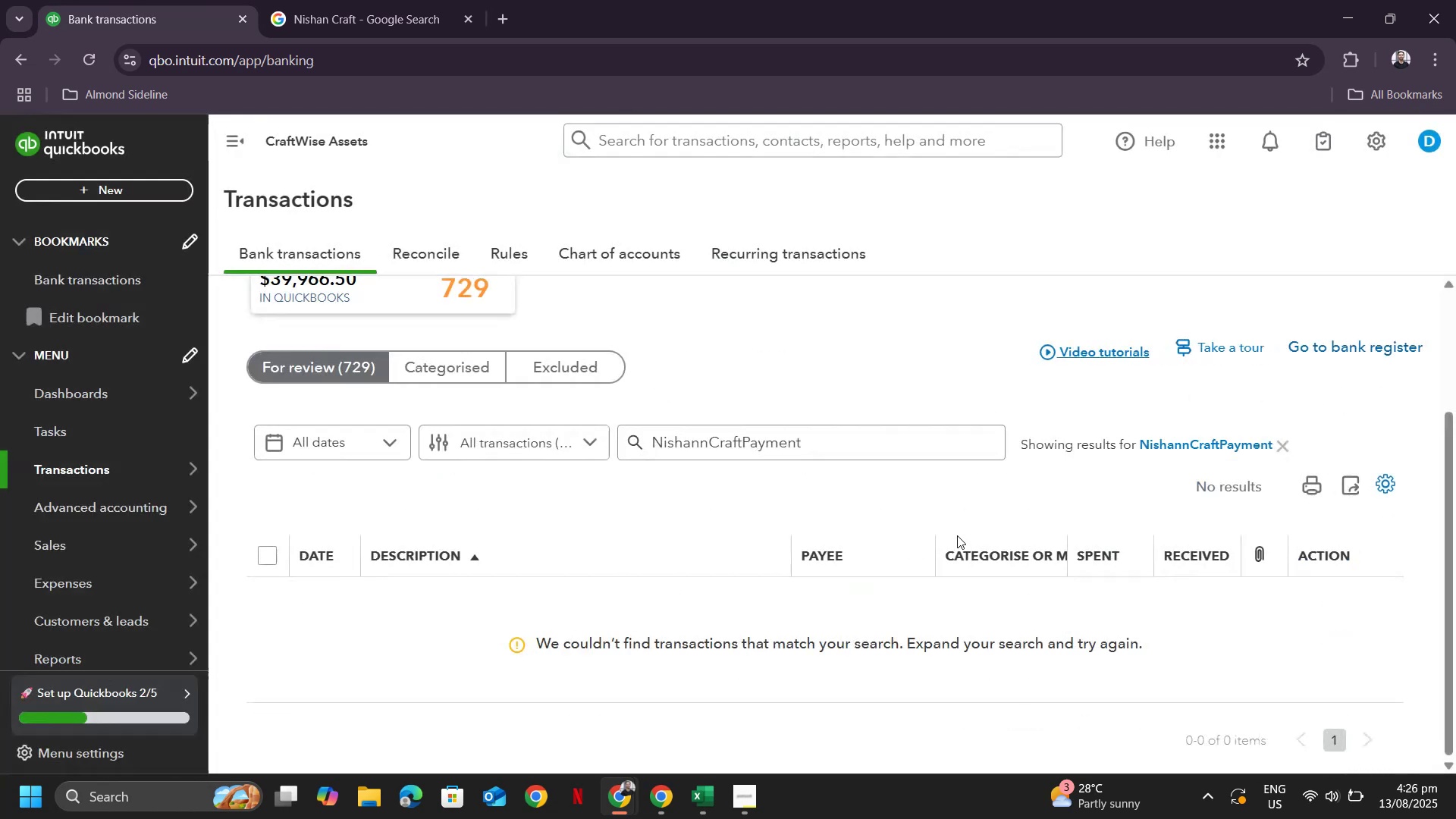 
wait(6.79)
 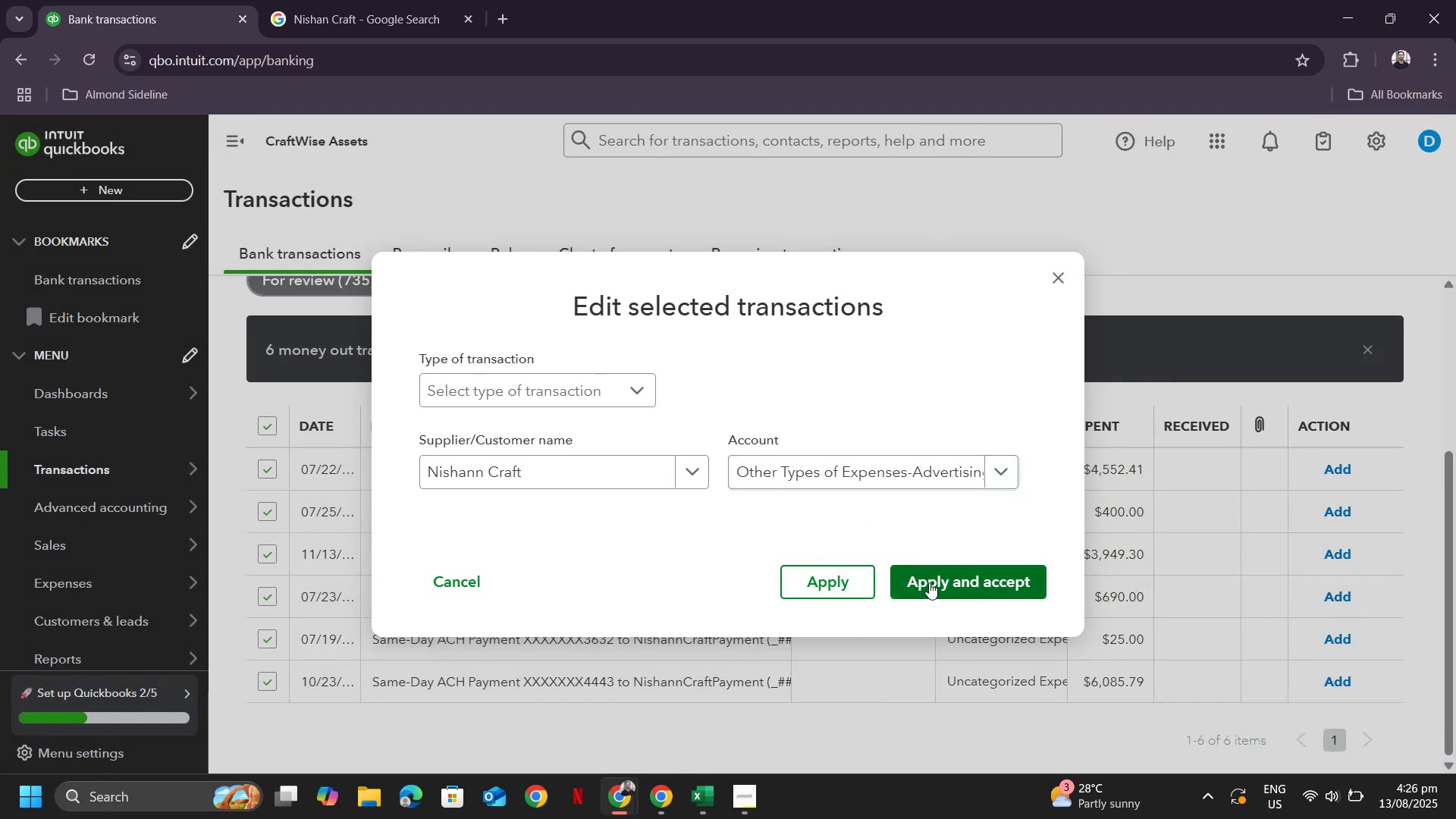 
left_click_drag(start_coordinate=[819, 440], to_coordinate=[522, 418])
 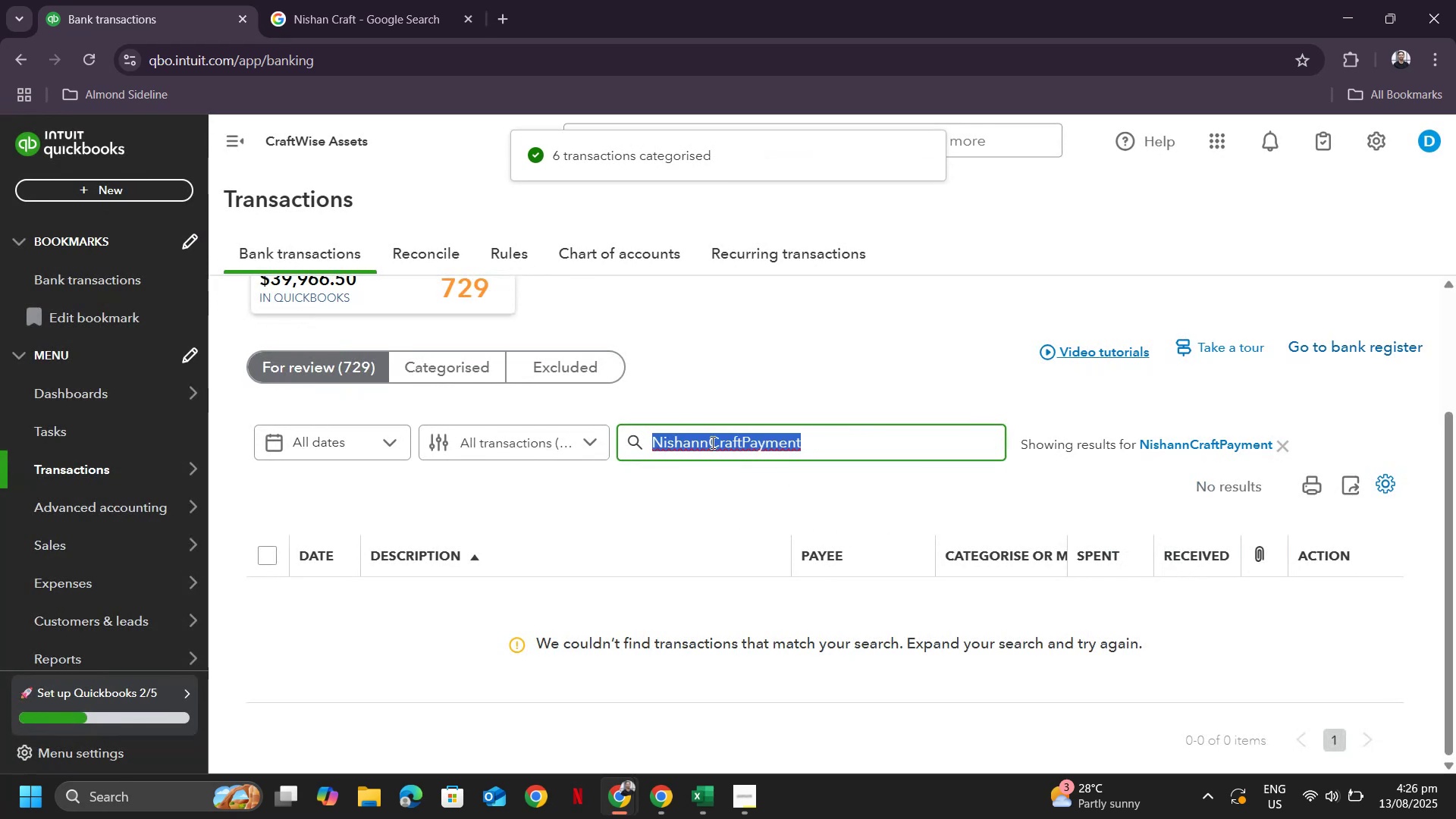 
key(Backspace)
 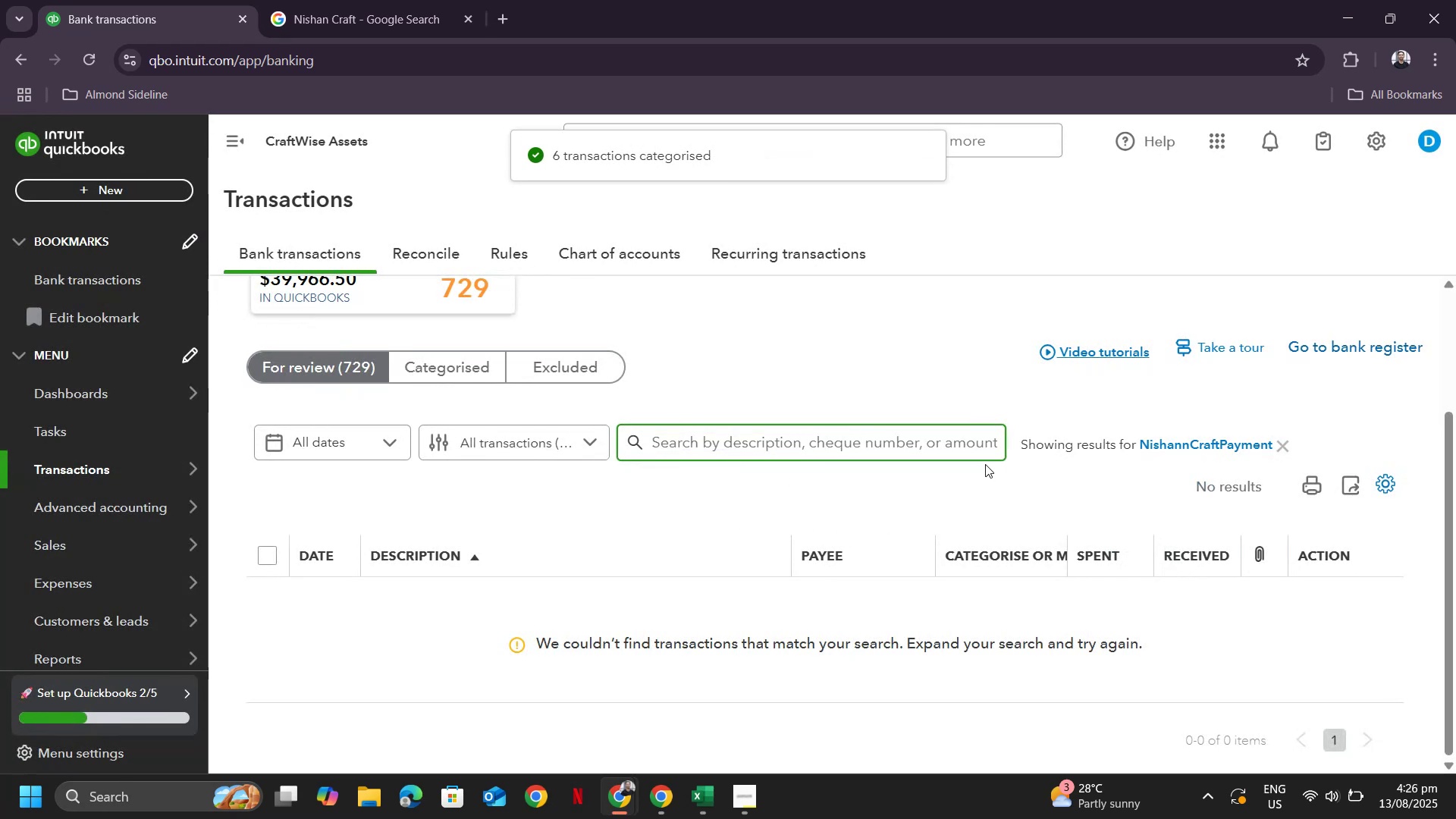 
key(Enter)
 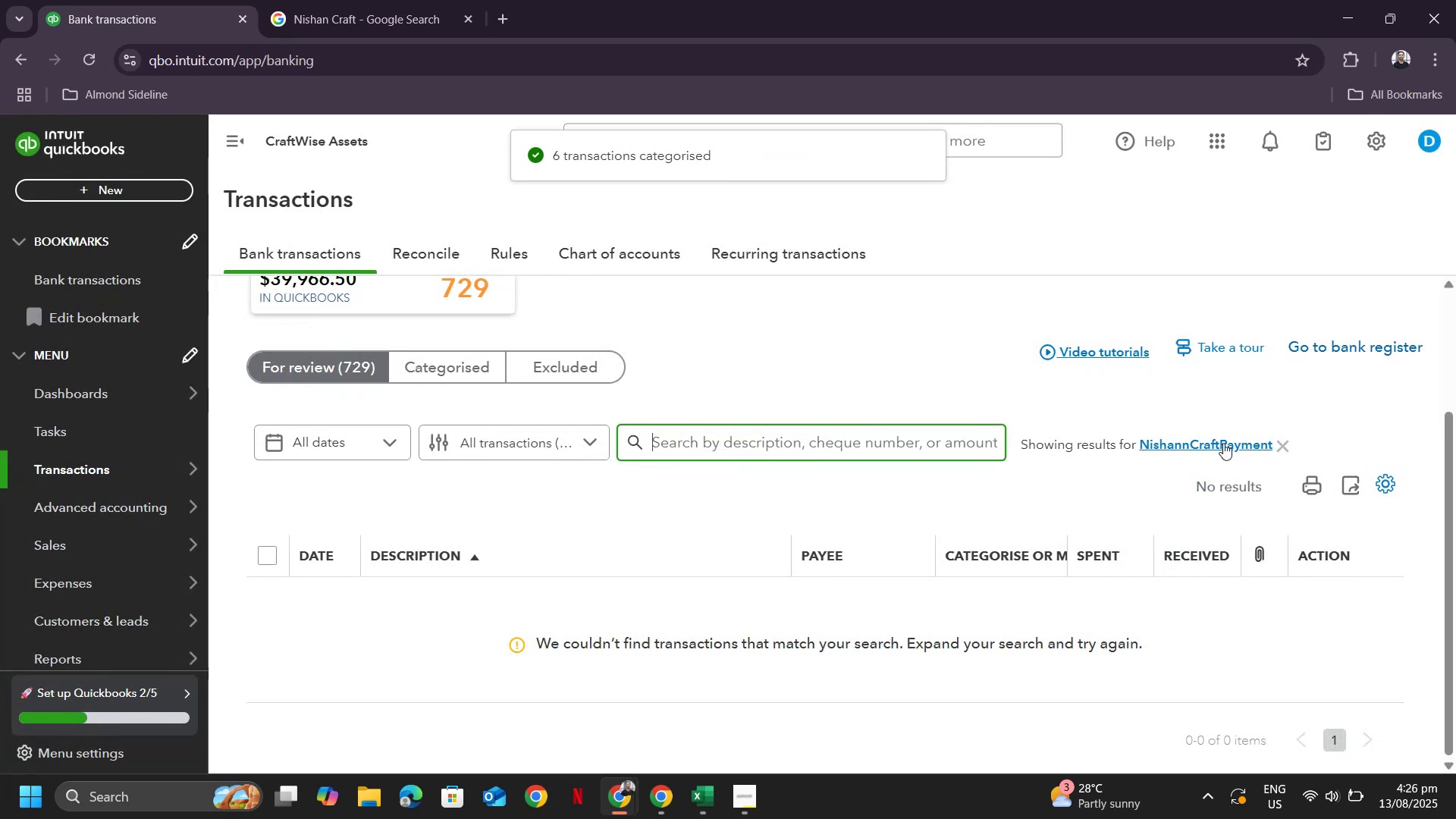 
left_click([1278, 445])
 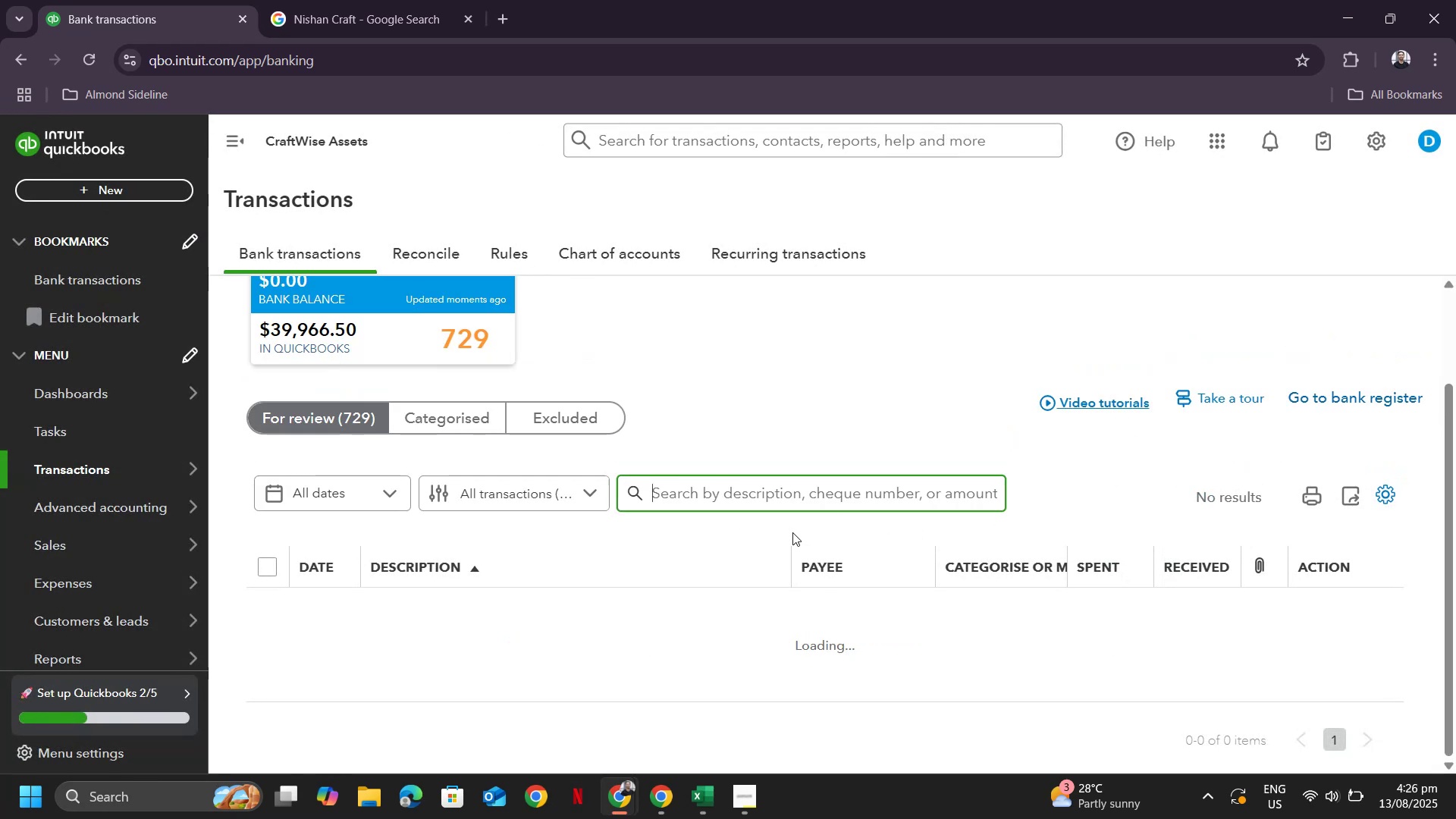 
scroll: coordinate [786, 533], scroll_direction: none, amount: 0.0
 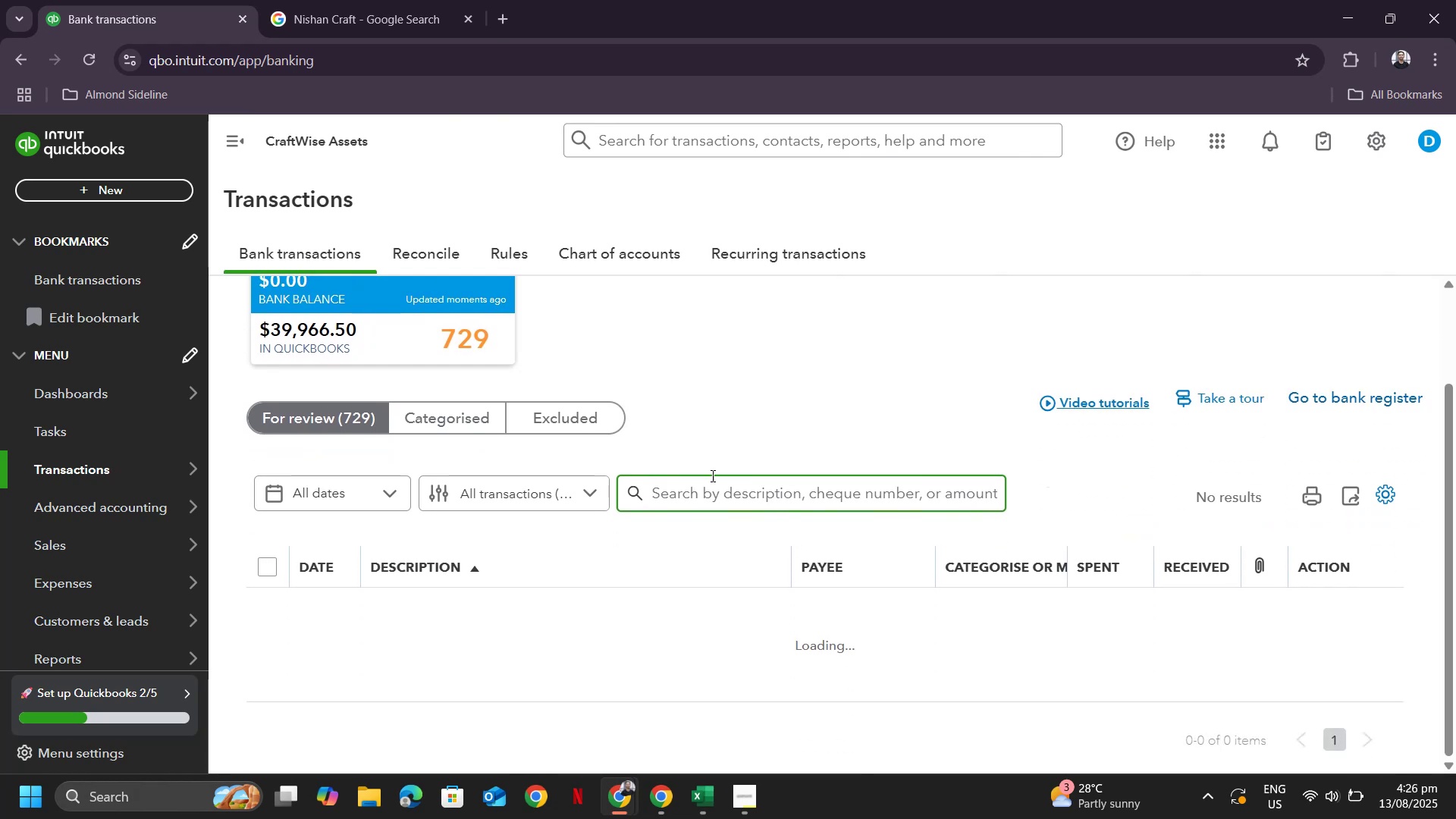 
scroll: coordinate [703, 479], scroll_direction: up, amount: 4.0
 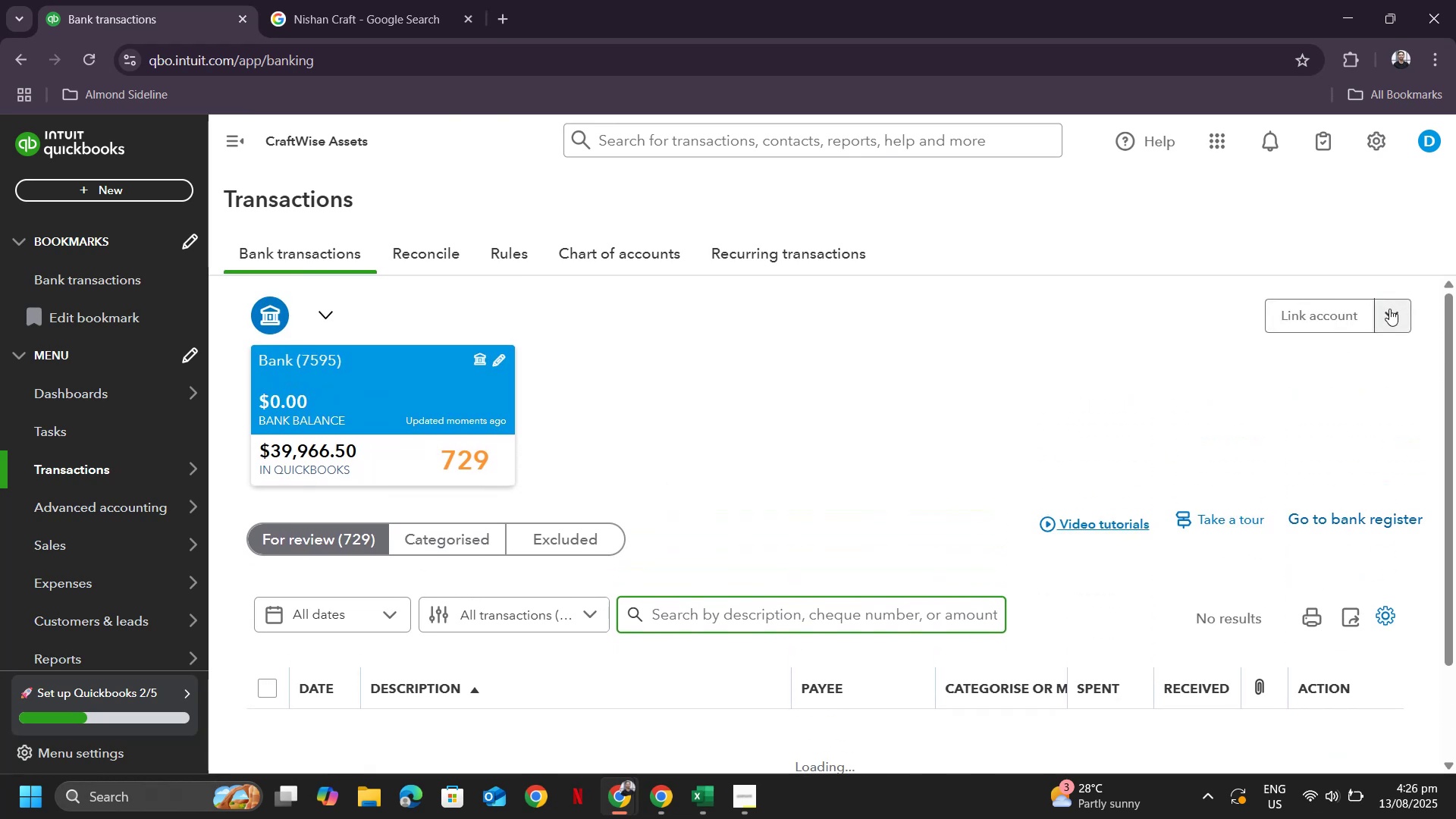 
key(Alt+Tab)
 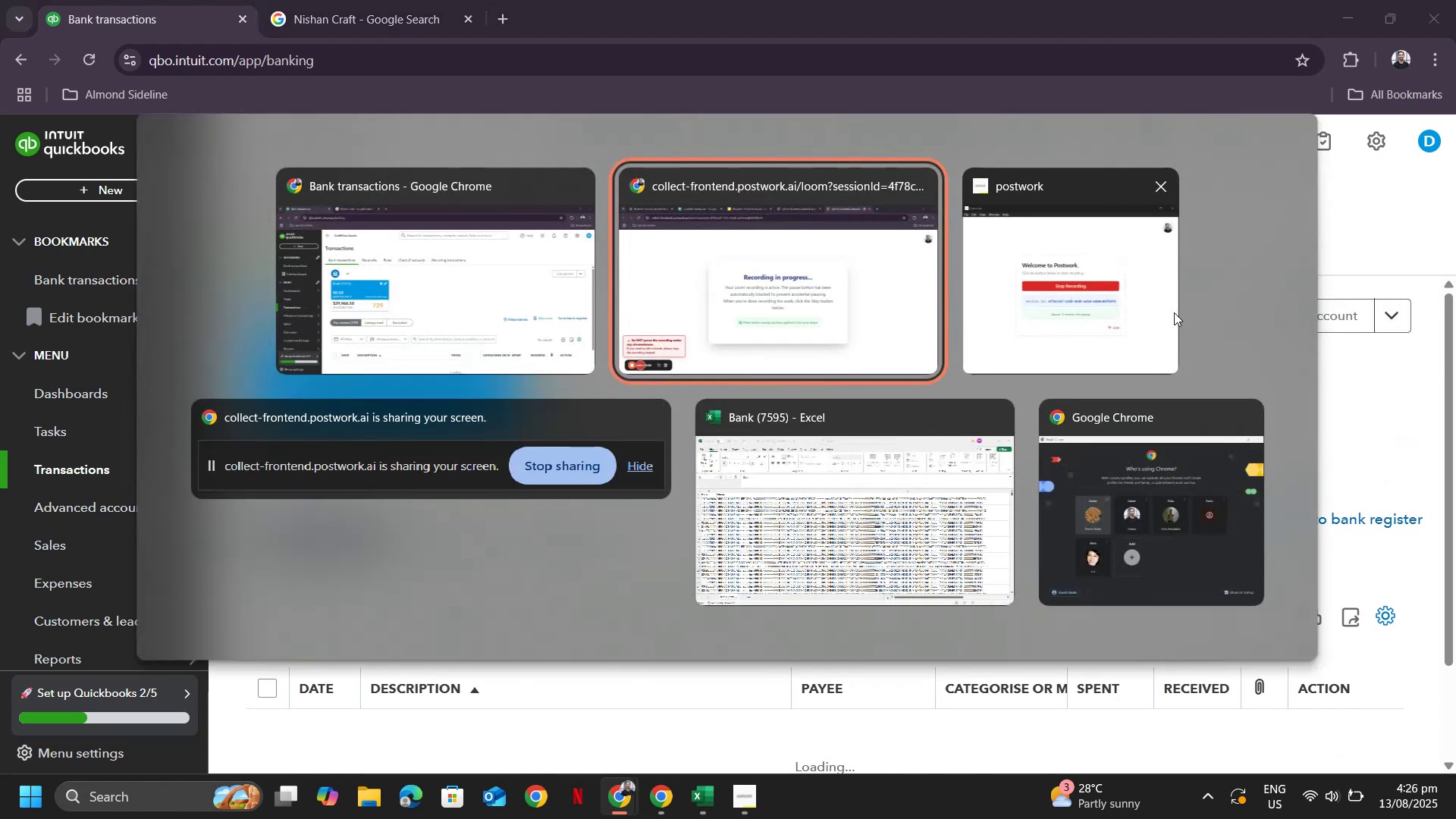 
key(Alt+Tab)
 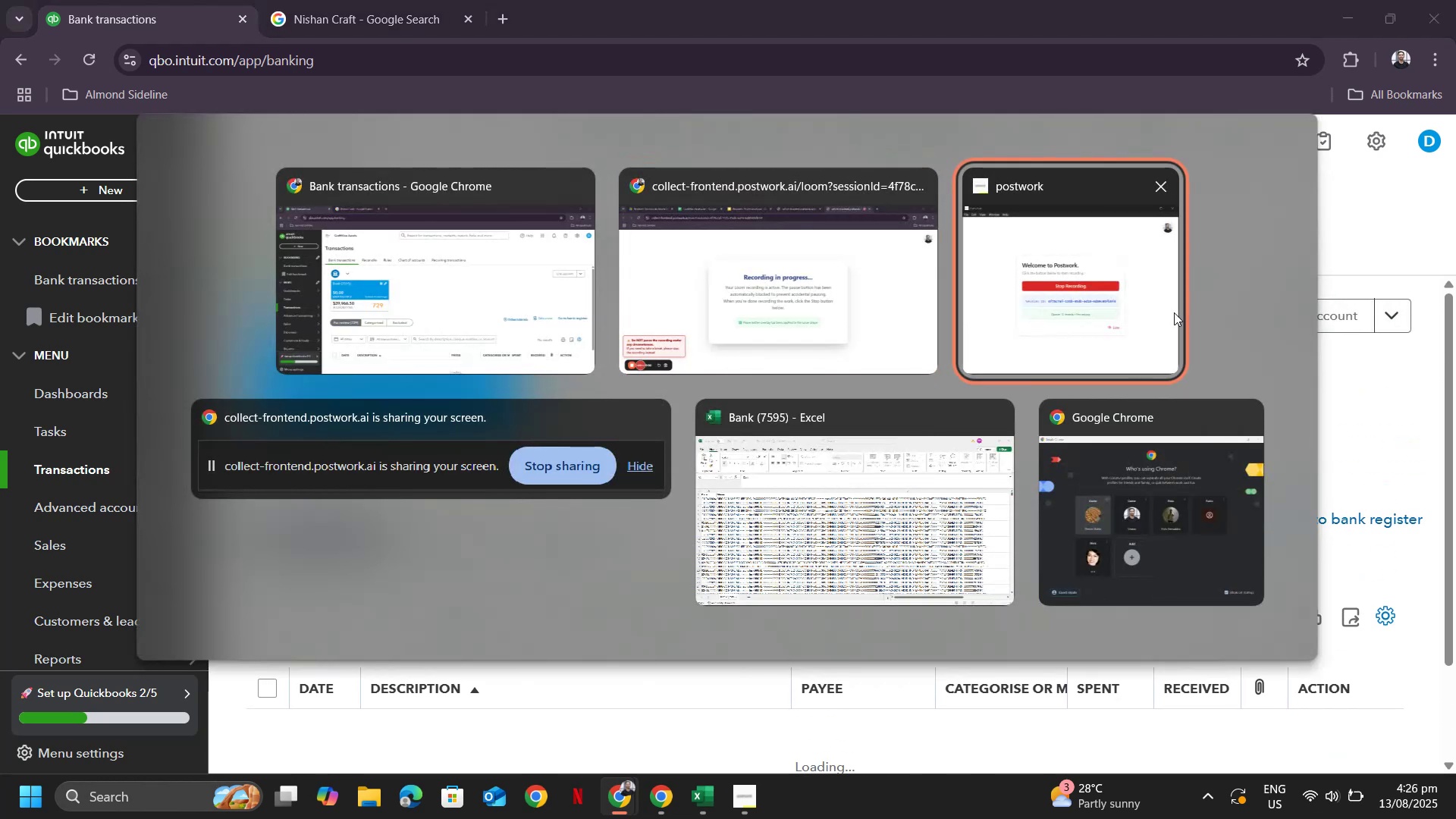 
key(Alt+Tab)
 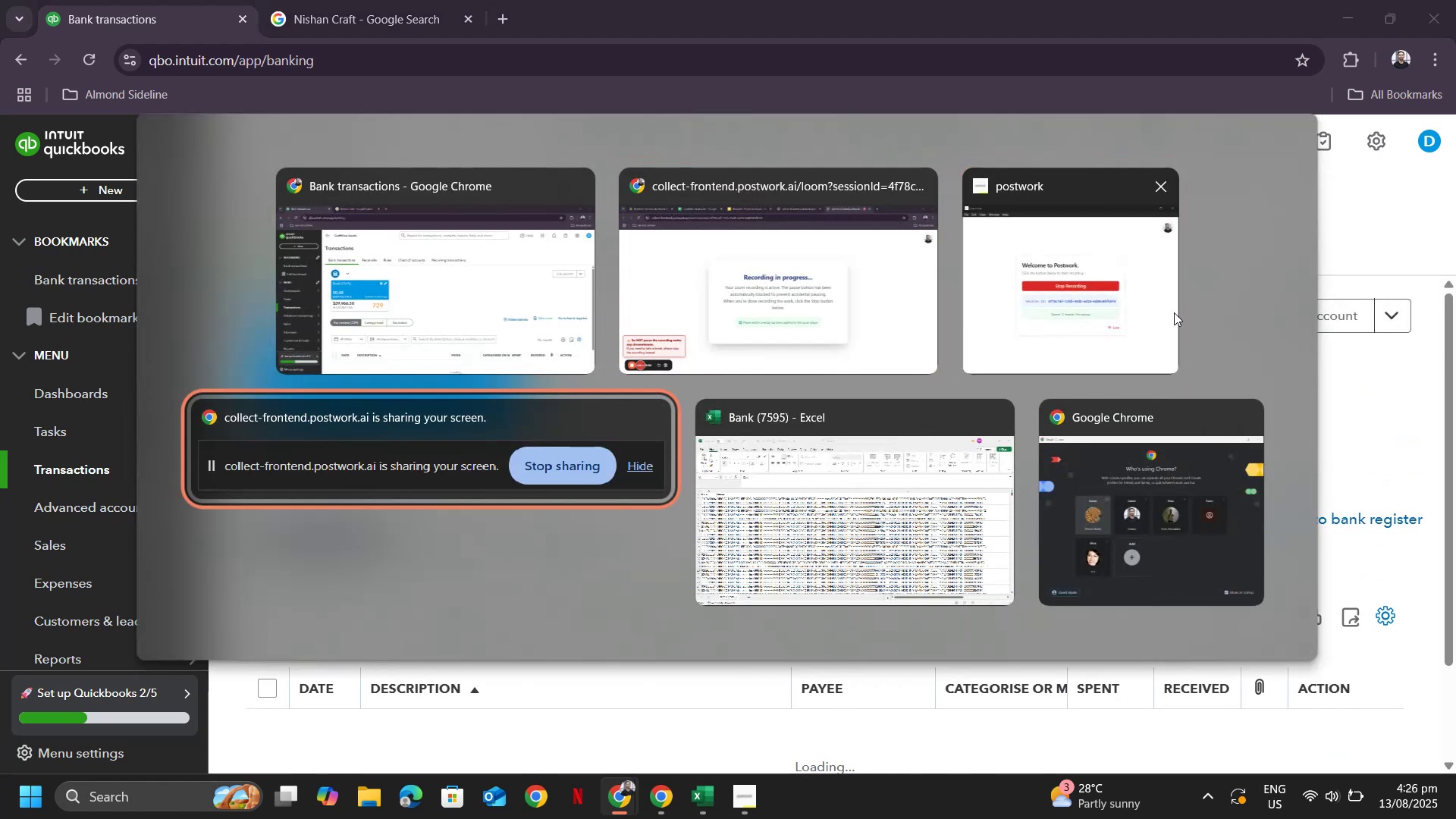 
key(Alt+Tab)
 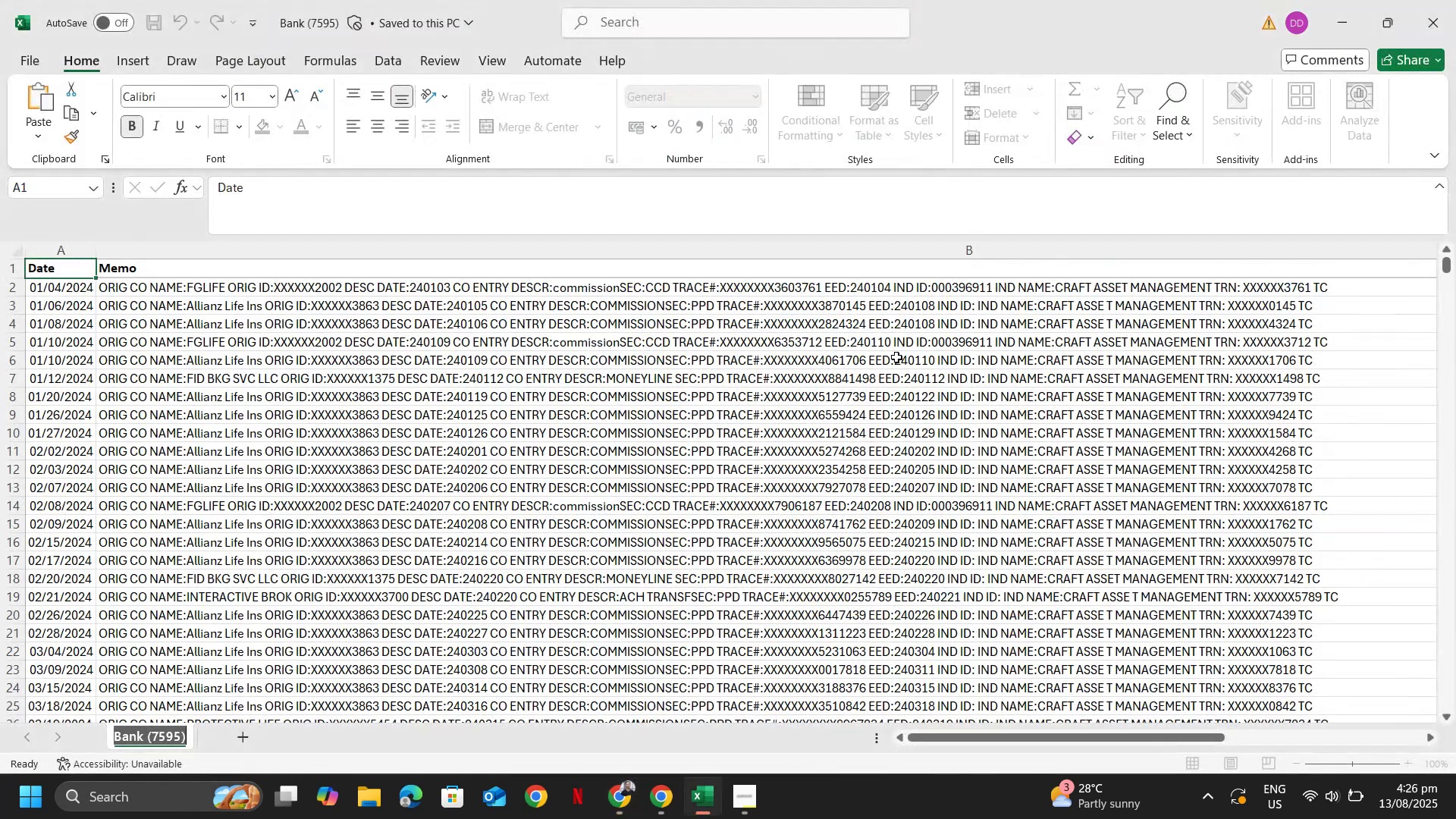 
key(Alt+Tab)
 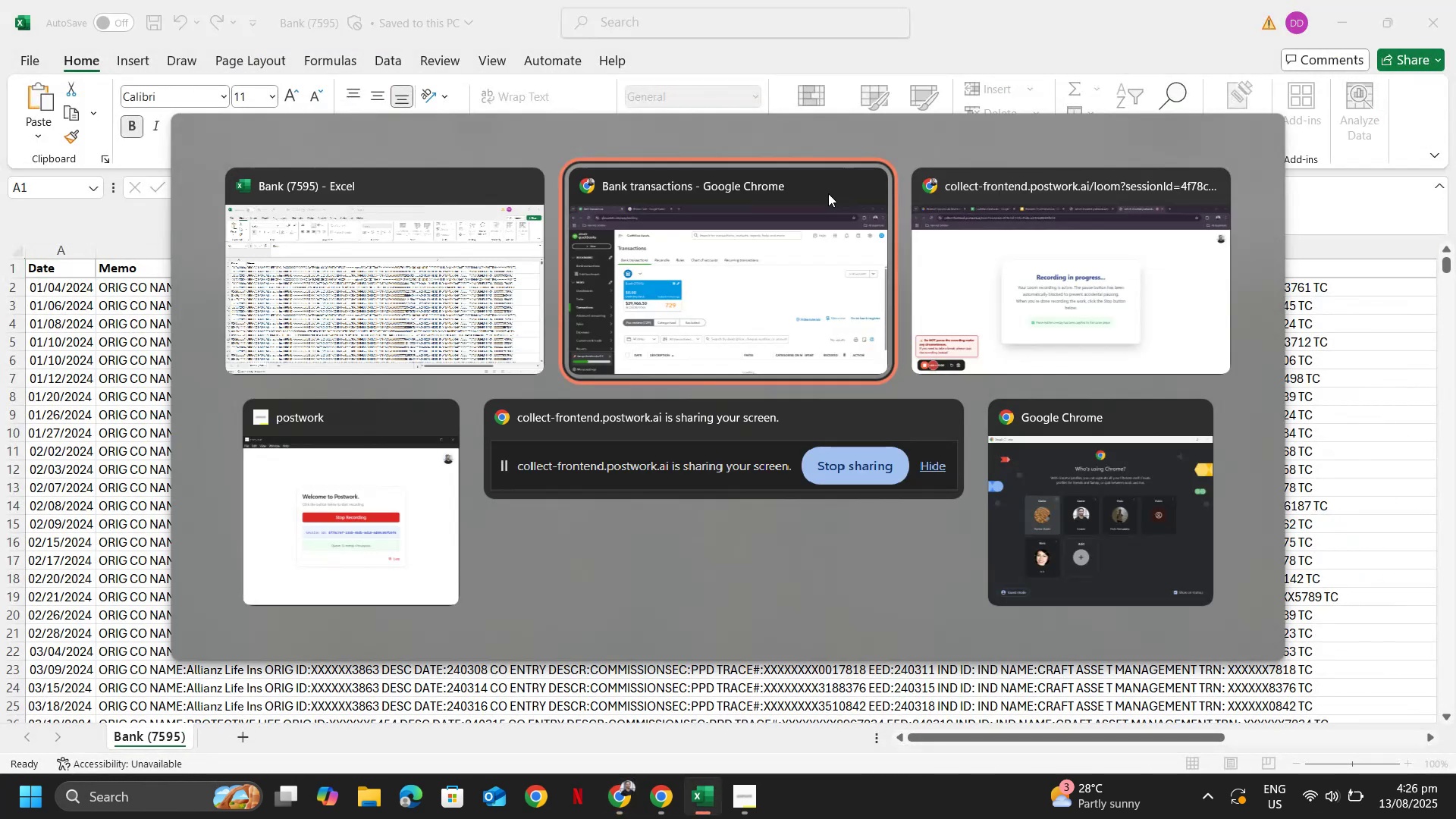 
key(Alt+Tab)
 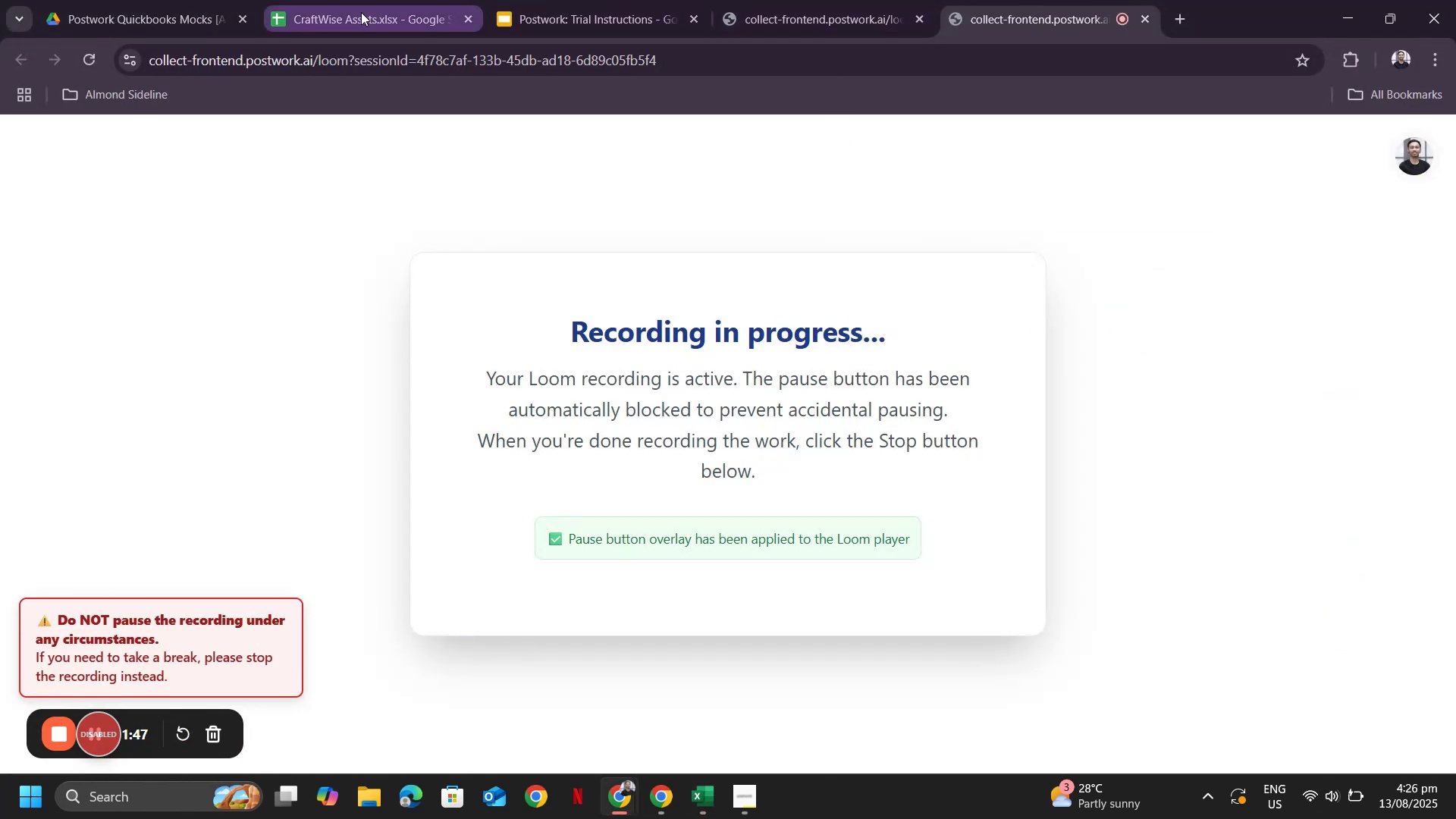 
left_click([325, 17])
 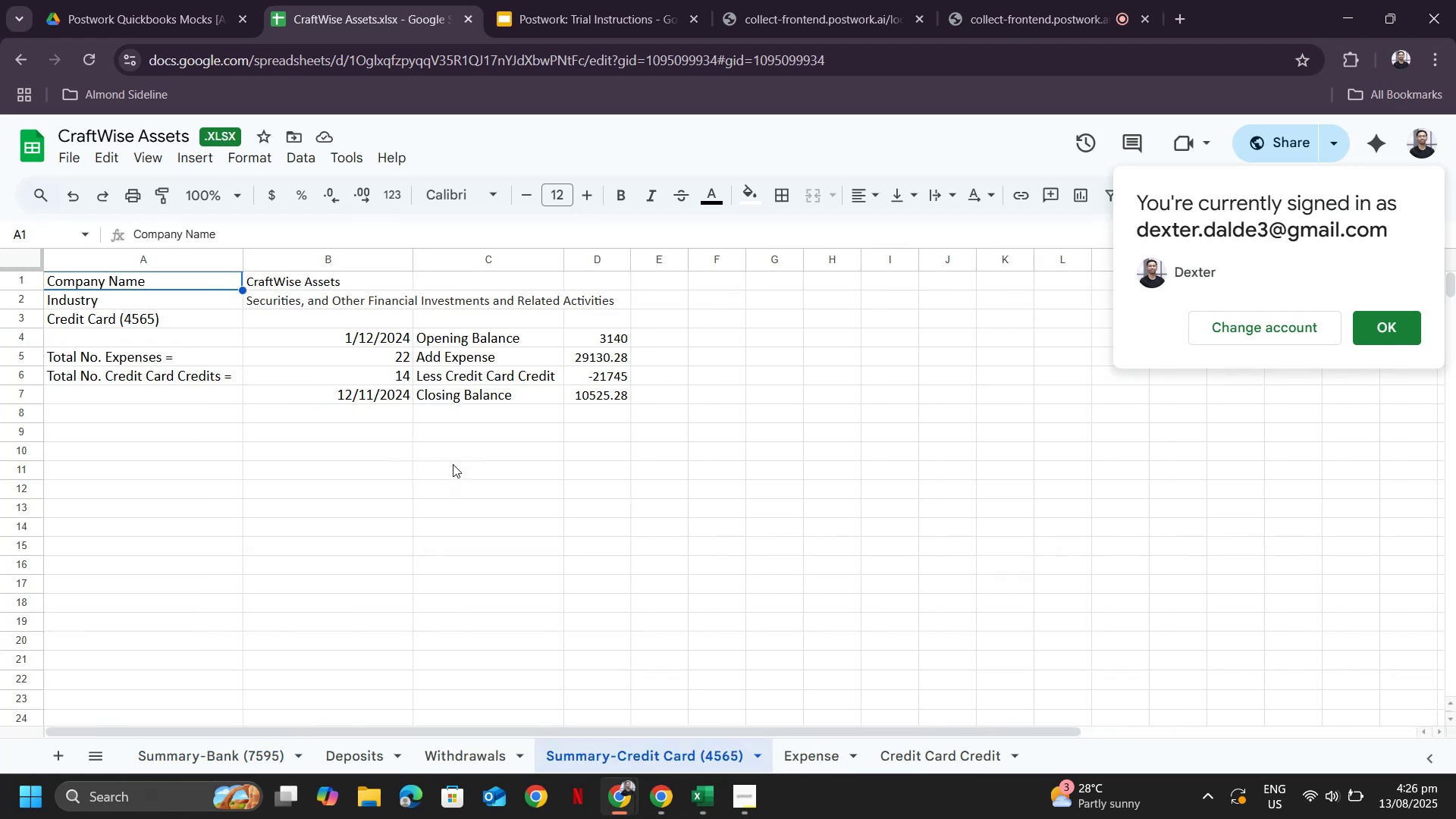 
left_click_drag(start_coordinate=[130, 354], to_coordinate=[562, 372])
 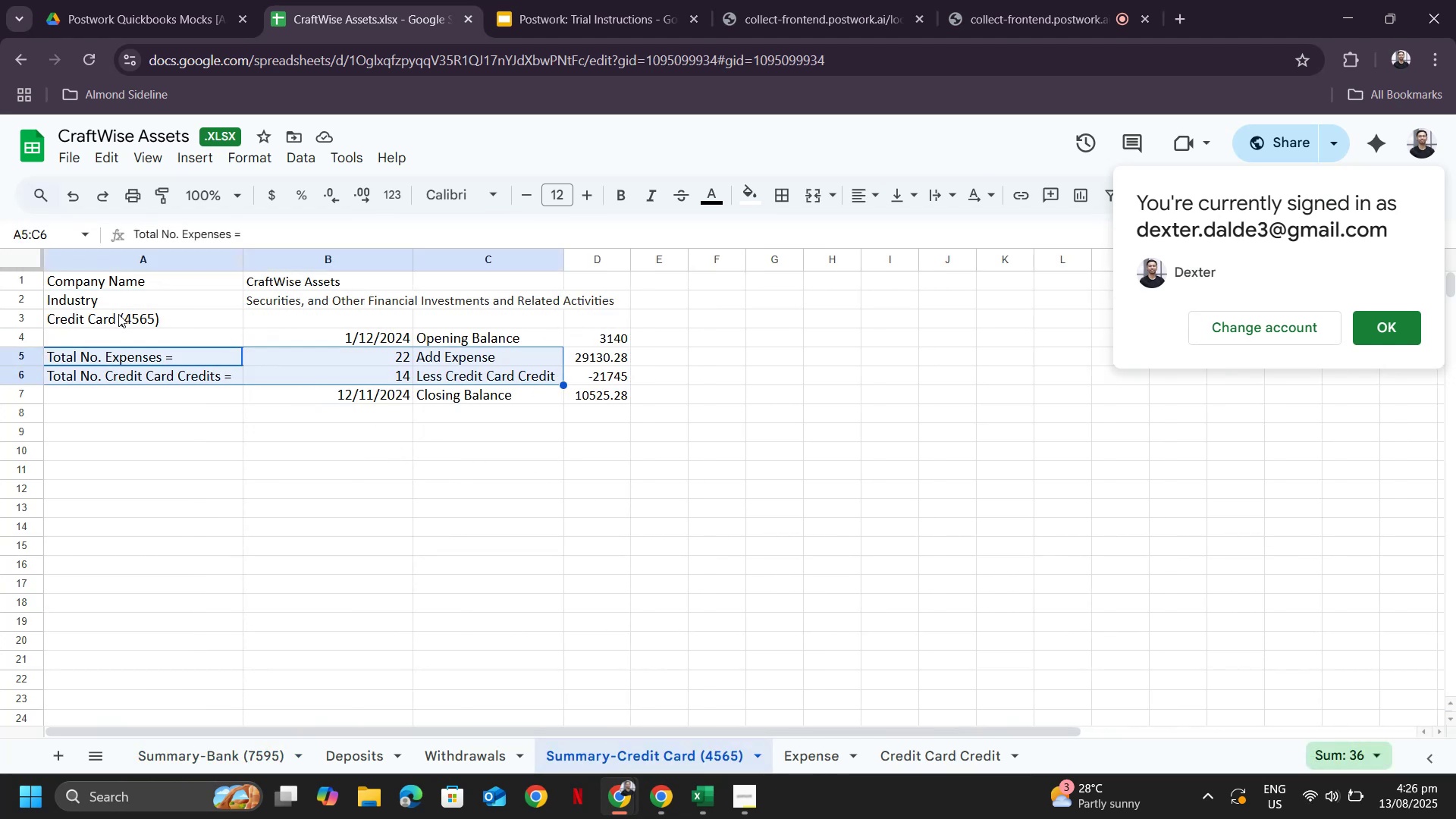 
key(Control+C)
 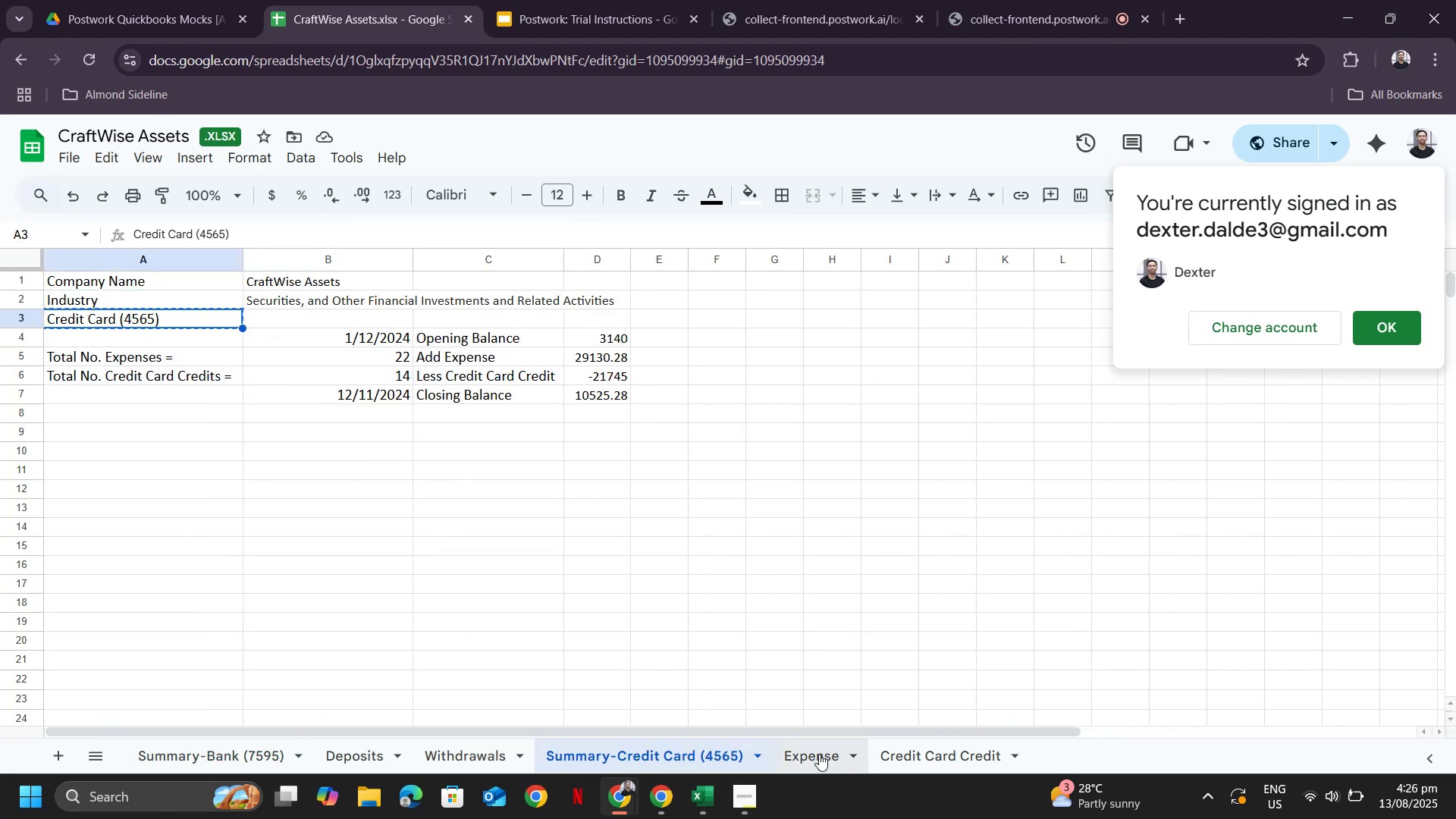 
left_click([819, 754])
 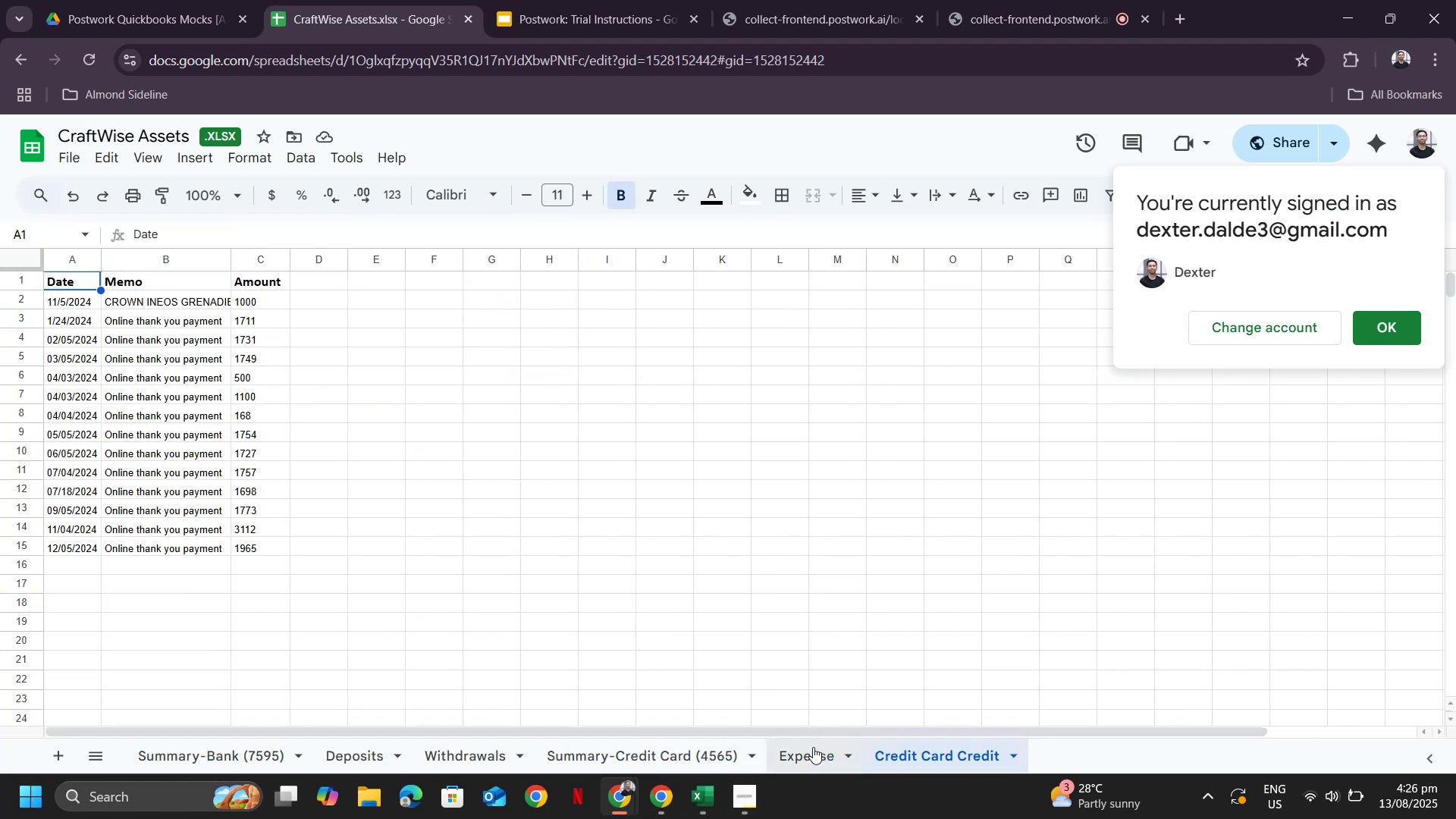 
left_click([802, 760])
 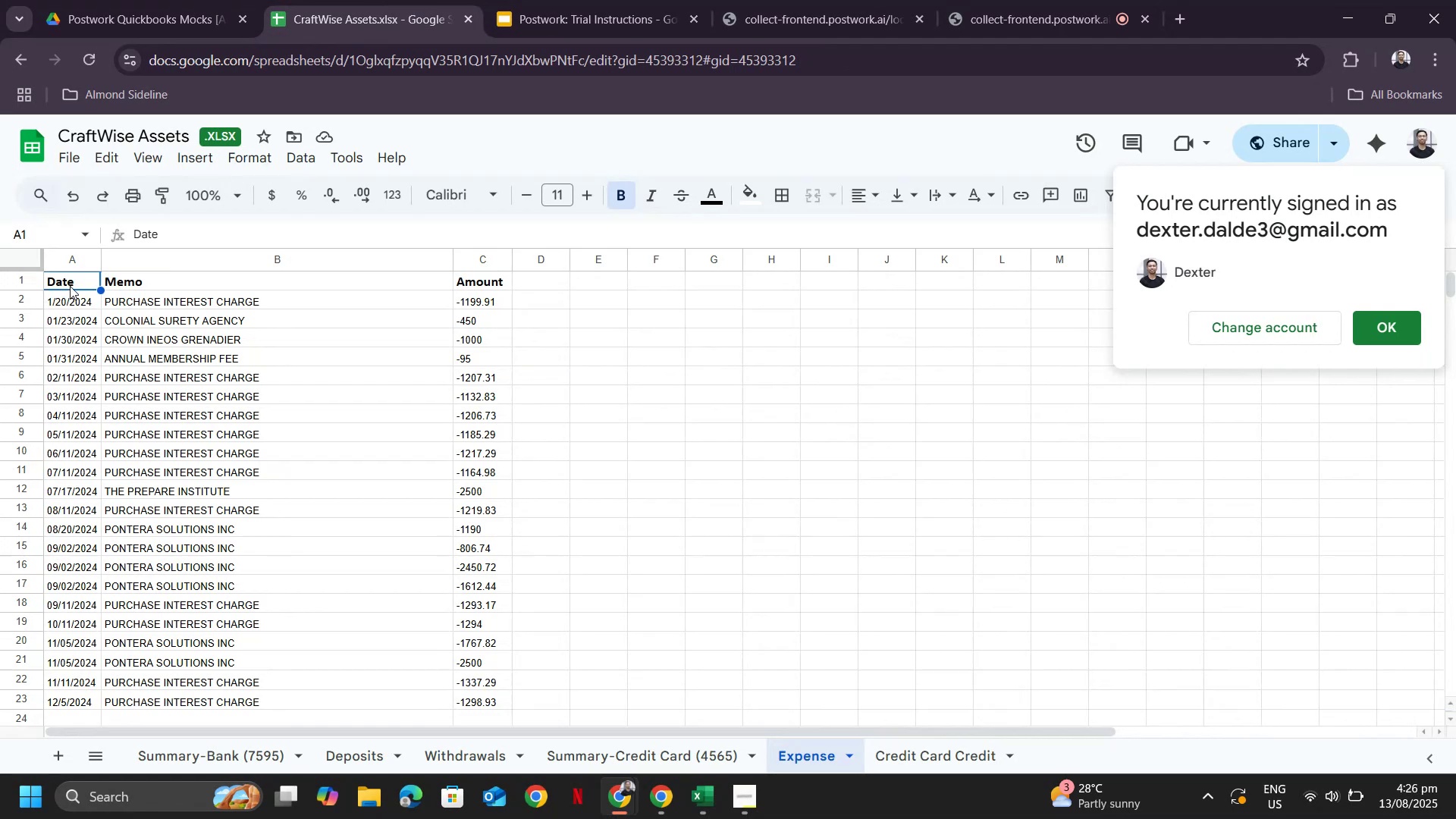 
left_click([69, 282])
 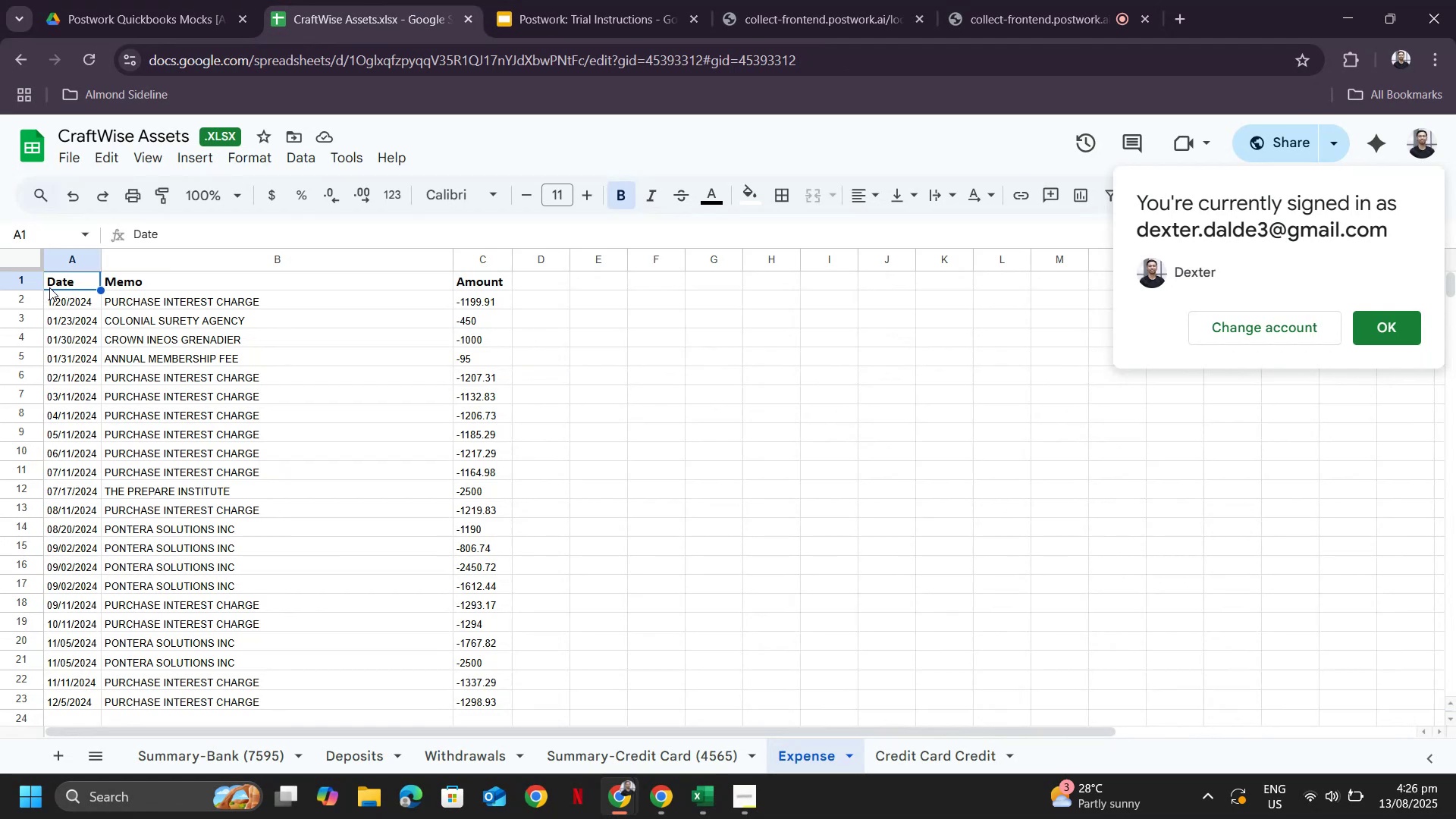 
key(Control+Shift+ArrowRight)
 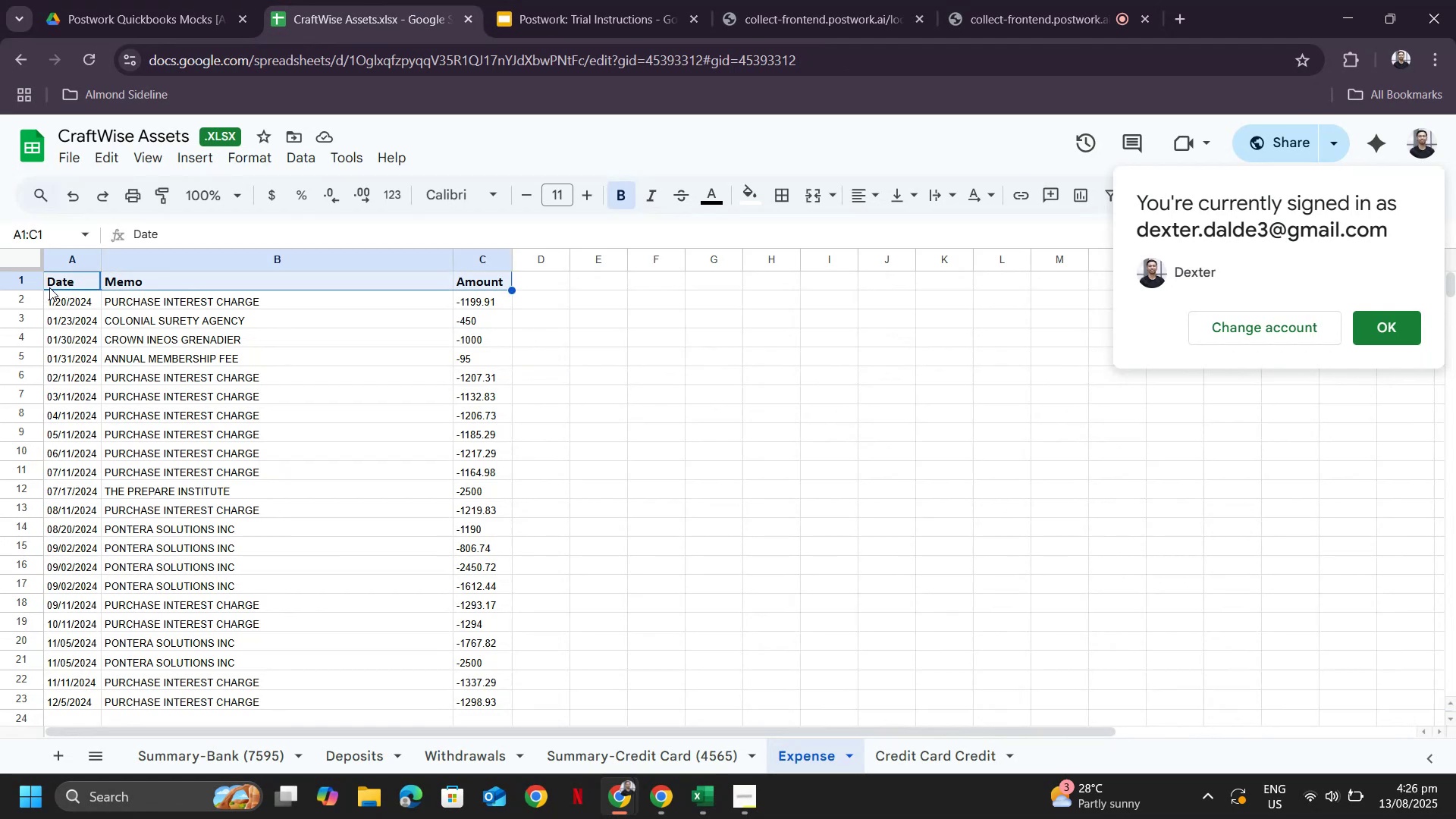 
key(Control+Shift+ArrowDown)
 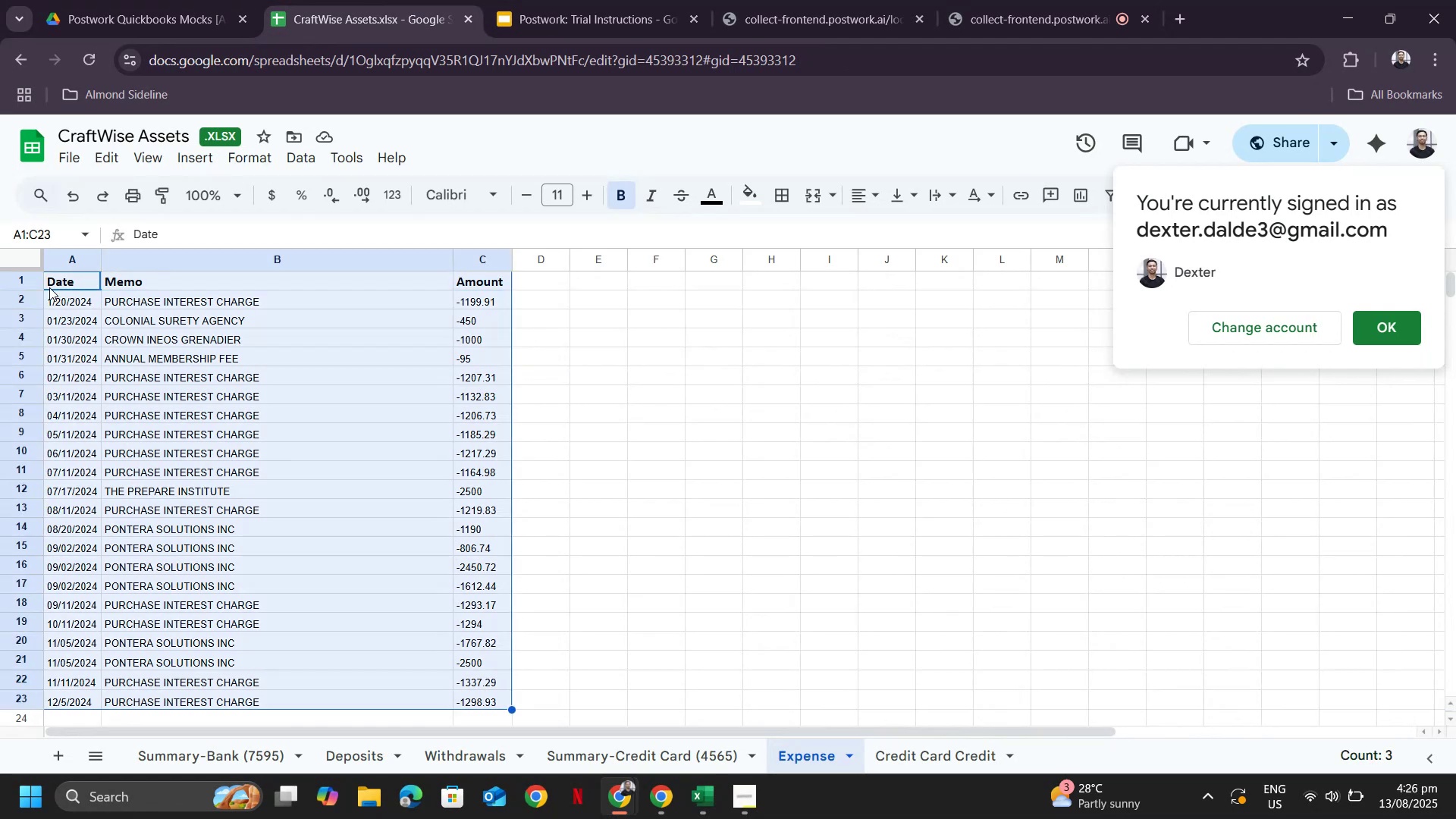 
key(Control+C)
 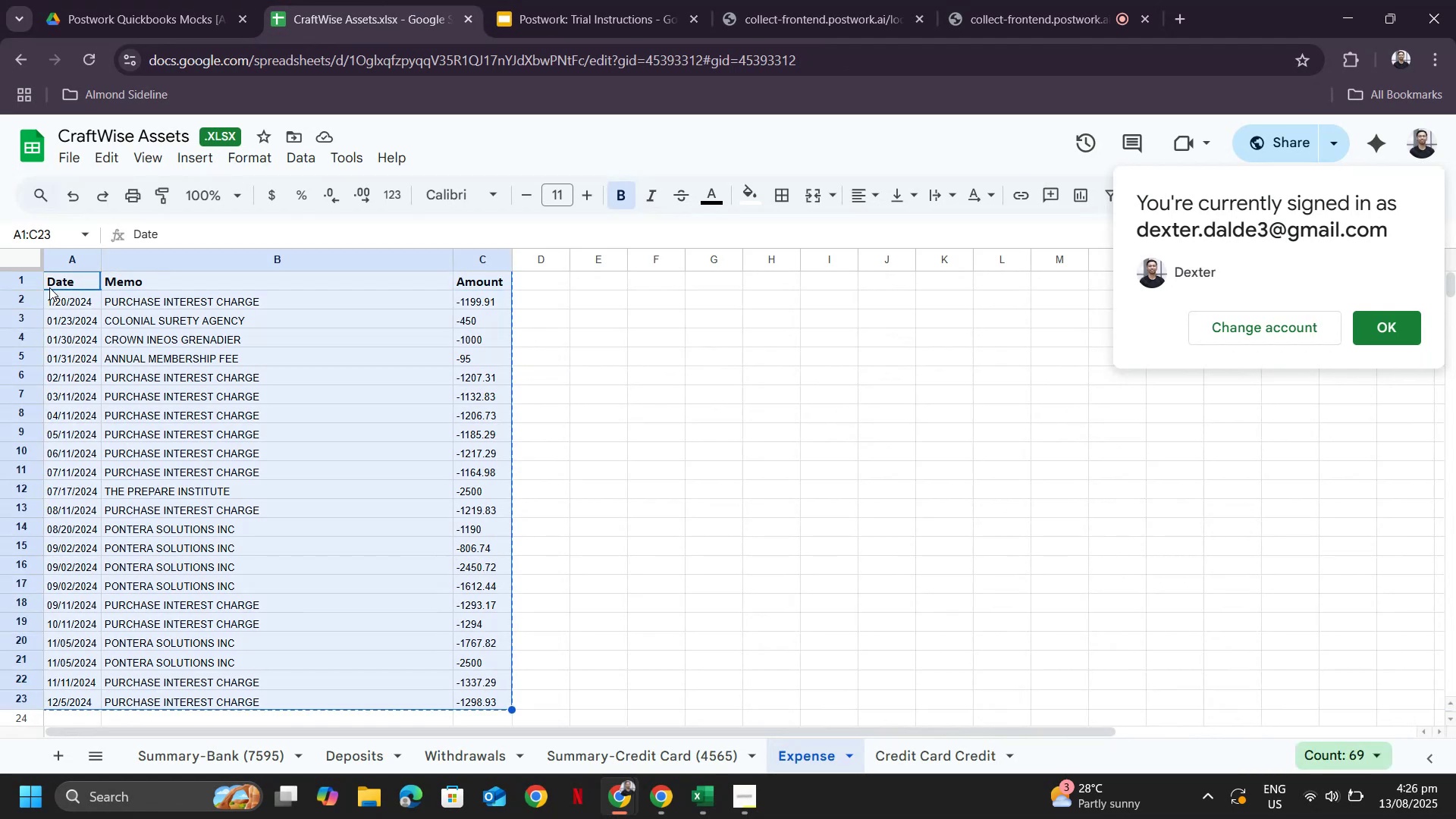 
key(Alt+Tab)
 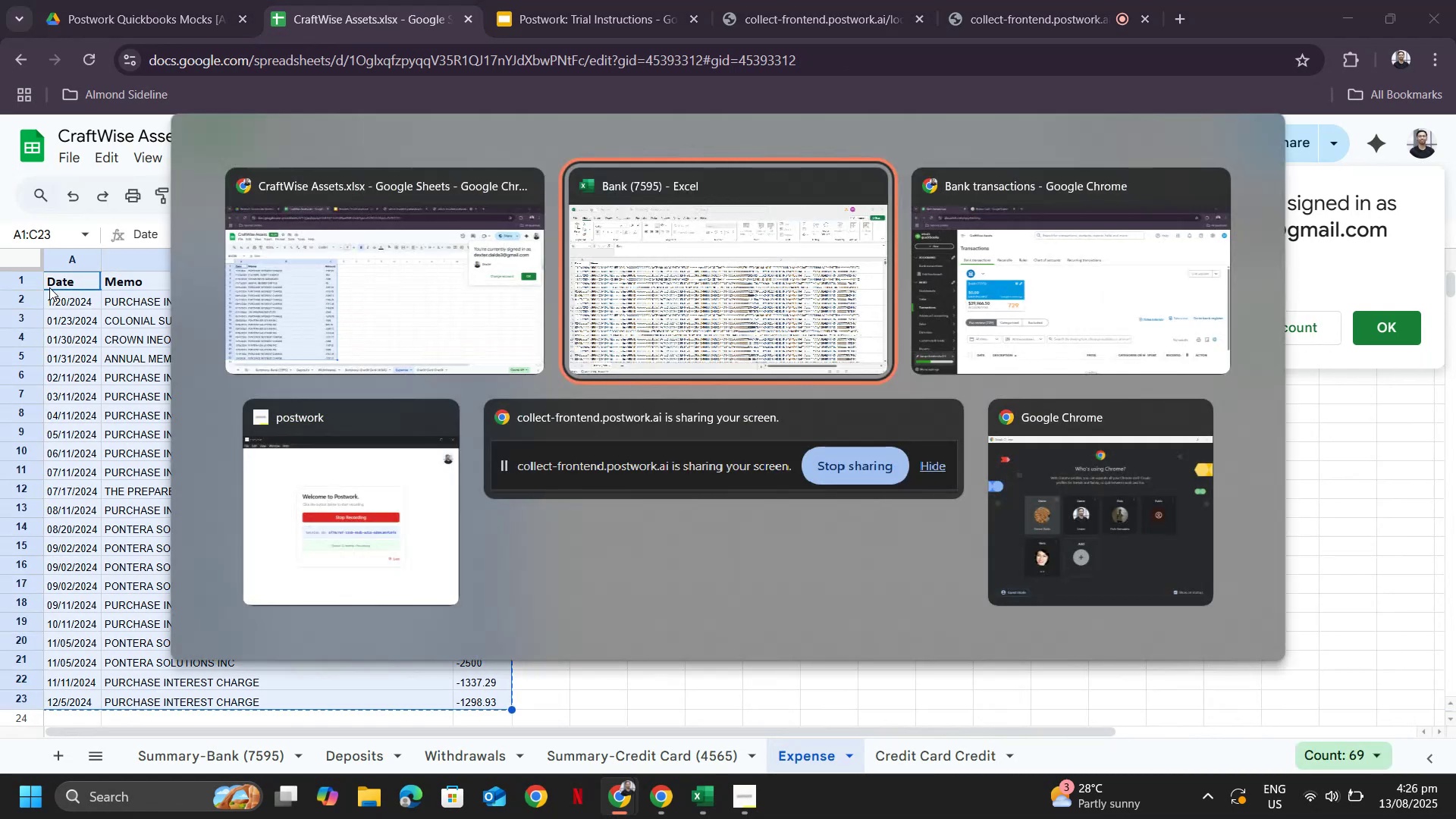 
key(Alt+Shift+ShiftLeft)
 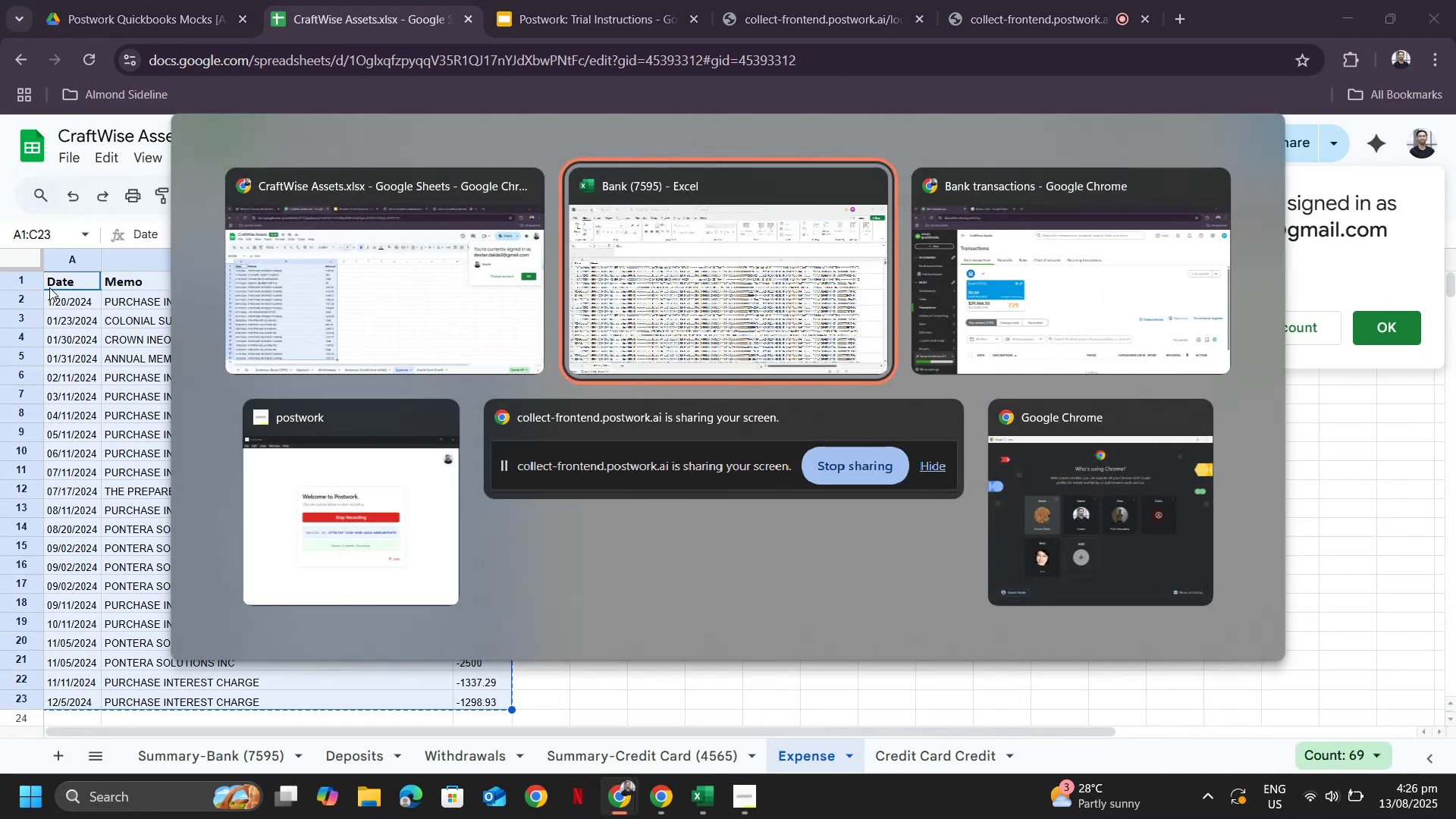 
key(Alt+Shift+Tab)
 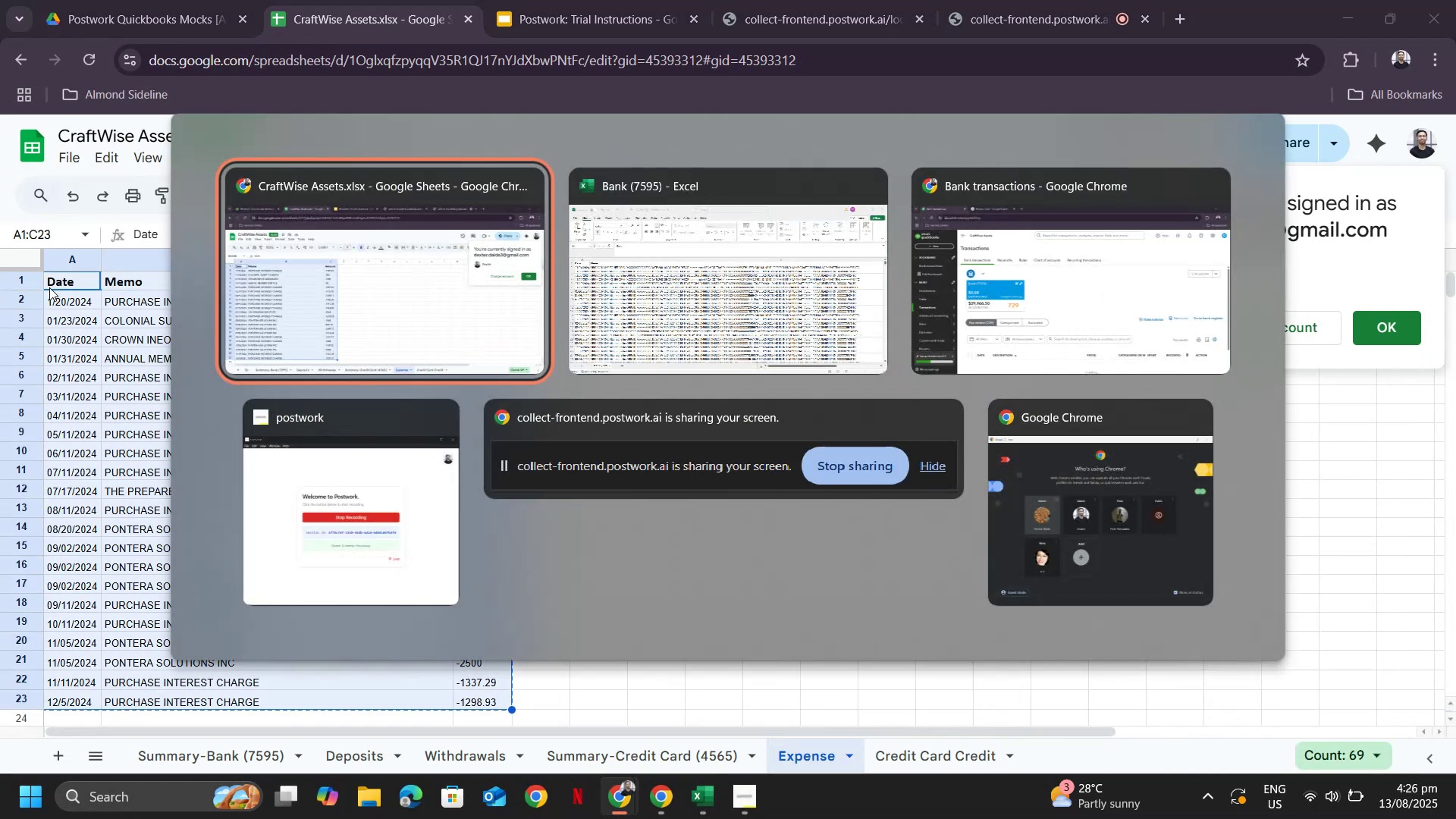 
key(Alt+Tab)
 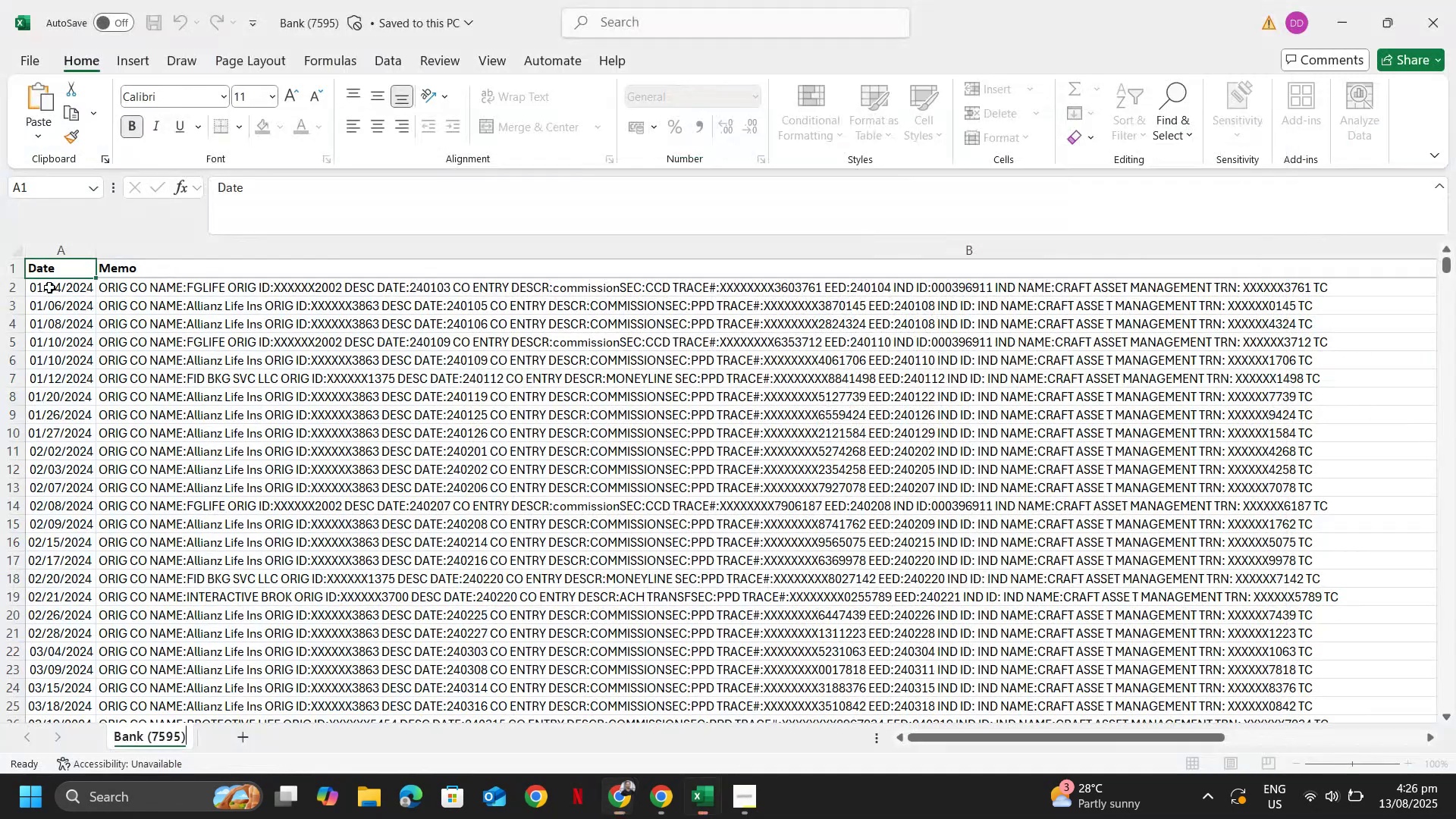 
key(Control+N)
 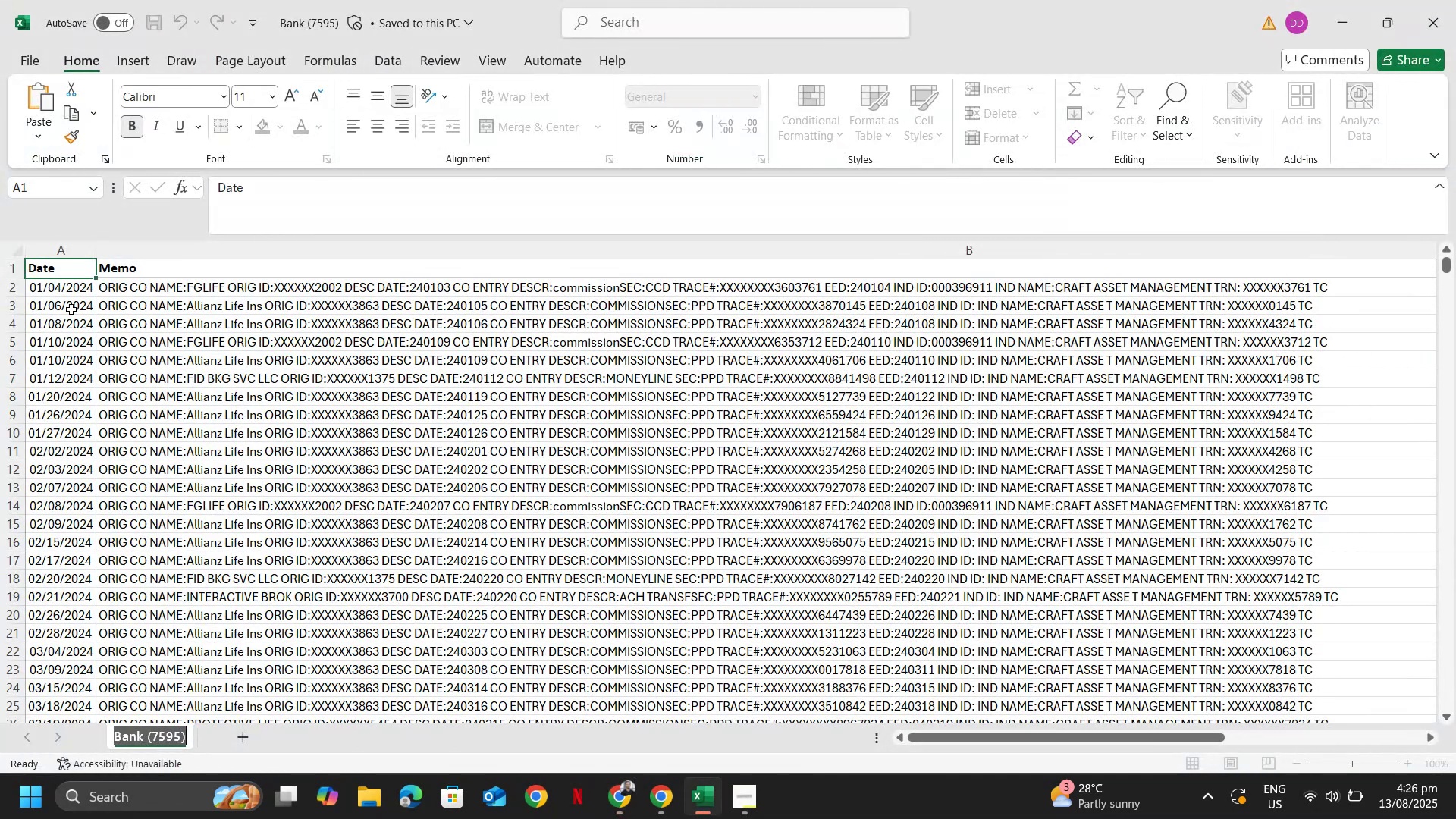 
left_click([62, 311])
 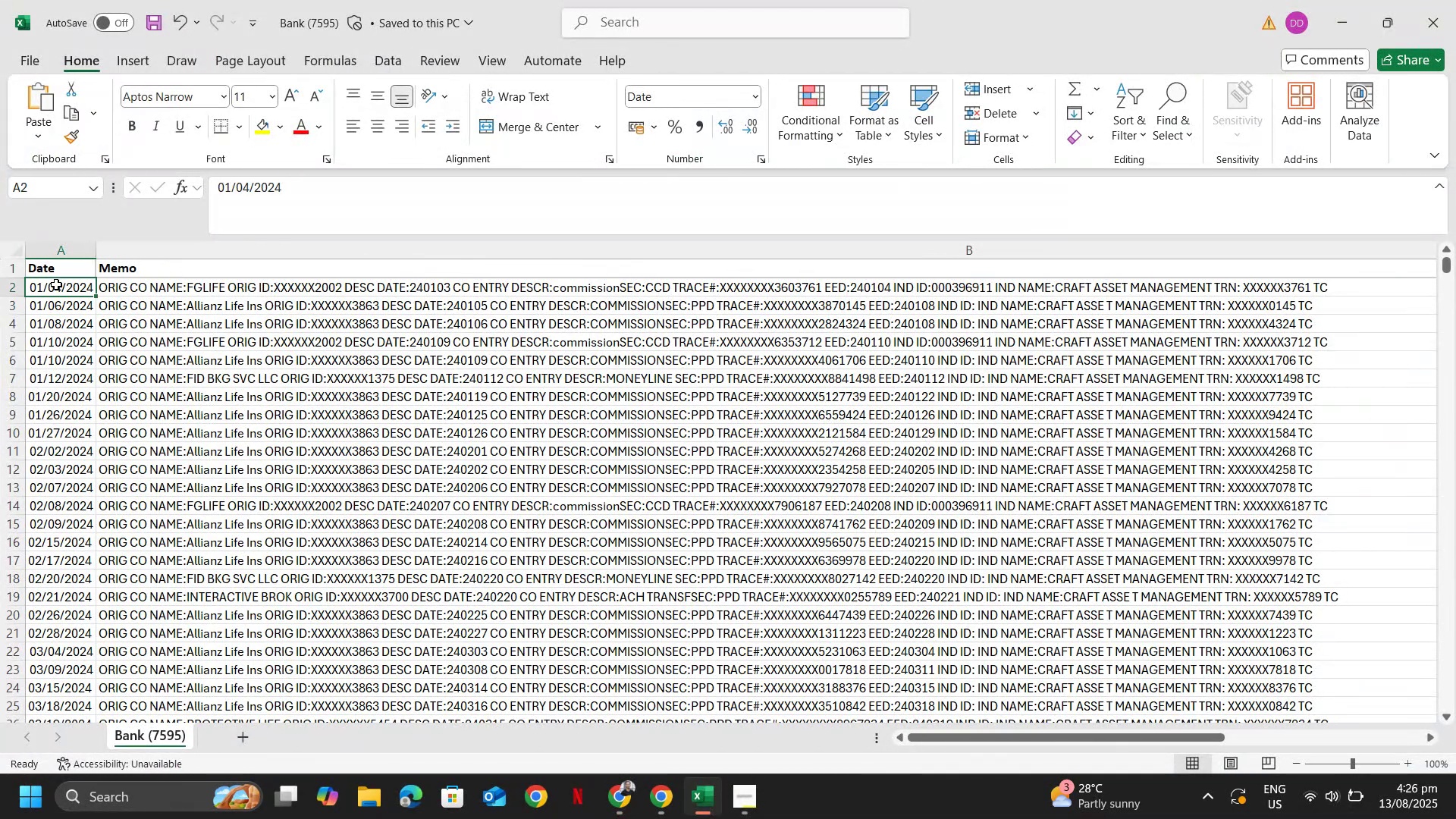 
key(Shift+Space)
 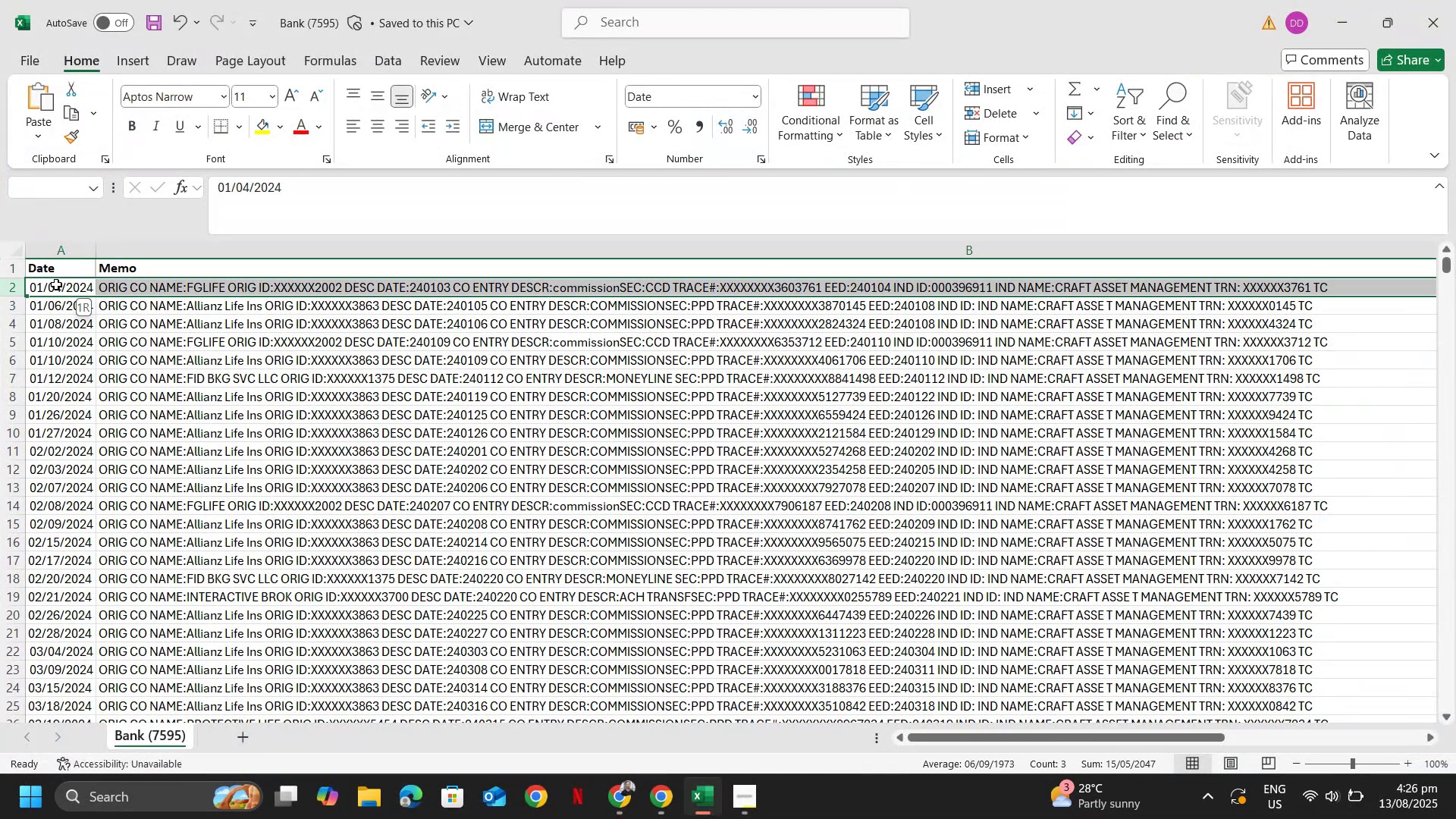 
key(Control+Shift+ArrowDown)
 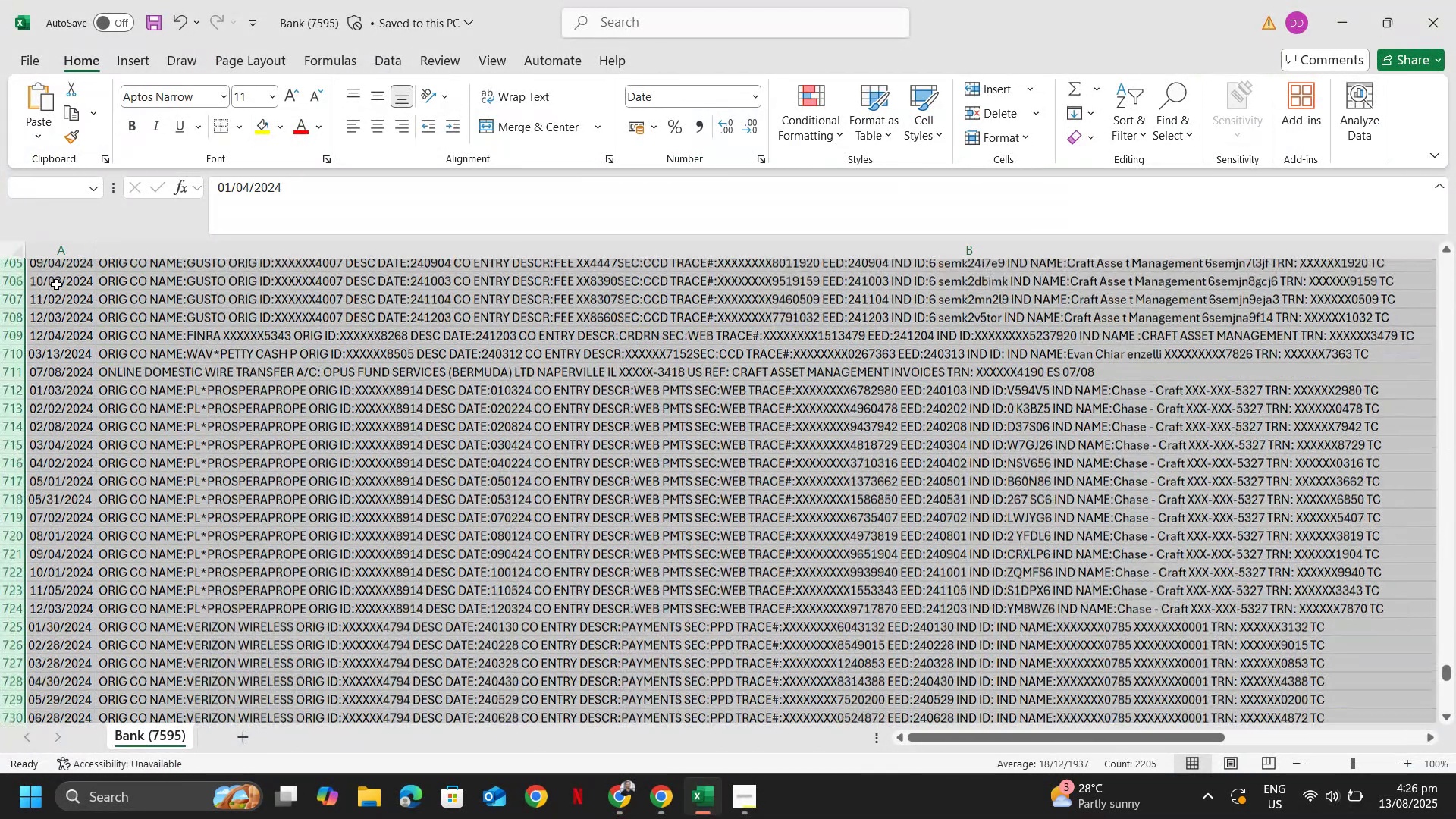 
key(Alt+AltLeft)
 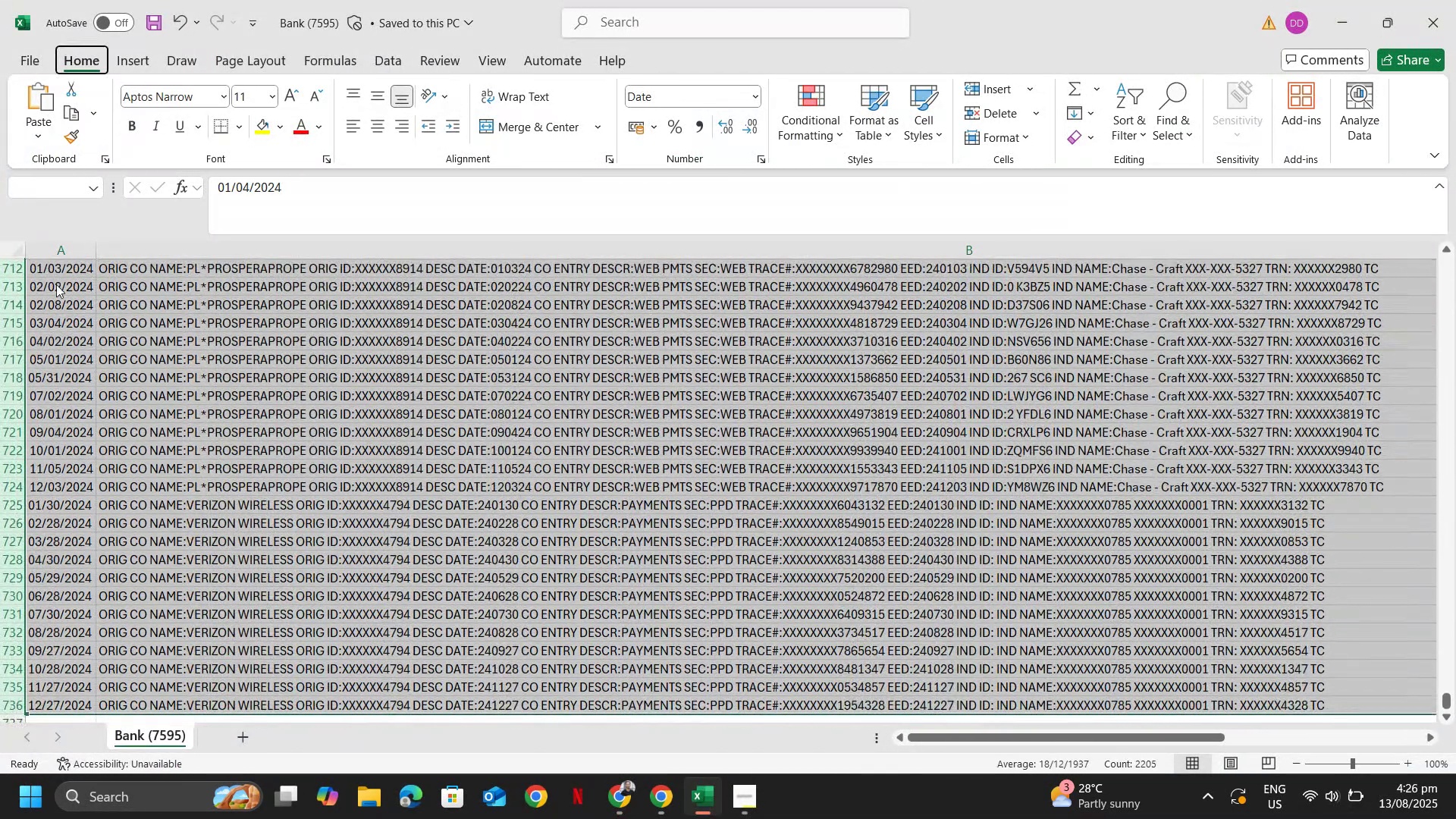 
type(ed)
 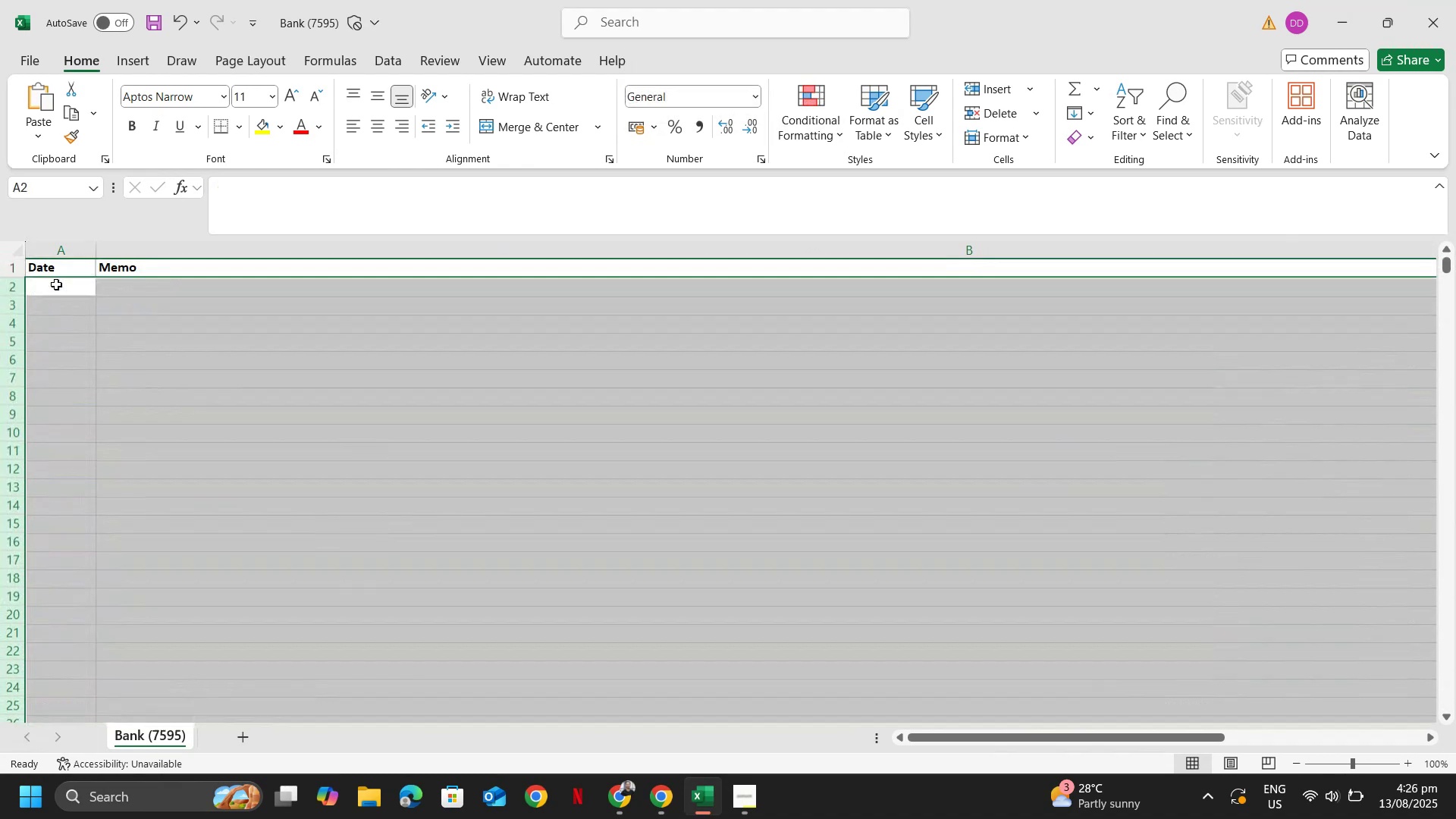 
key(ArrowUp)
 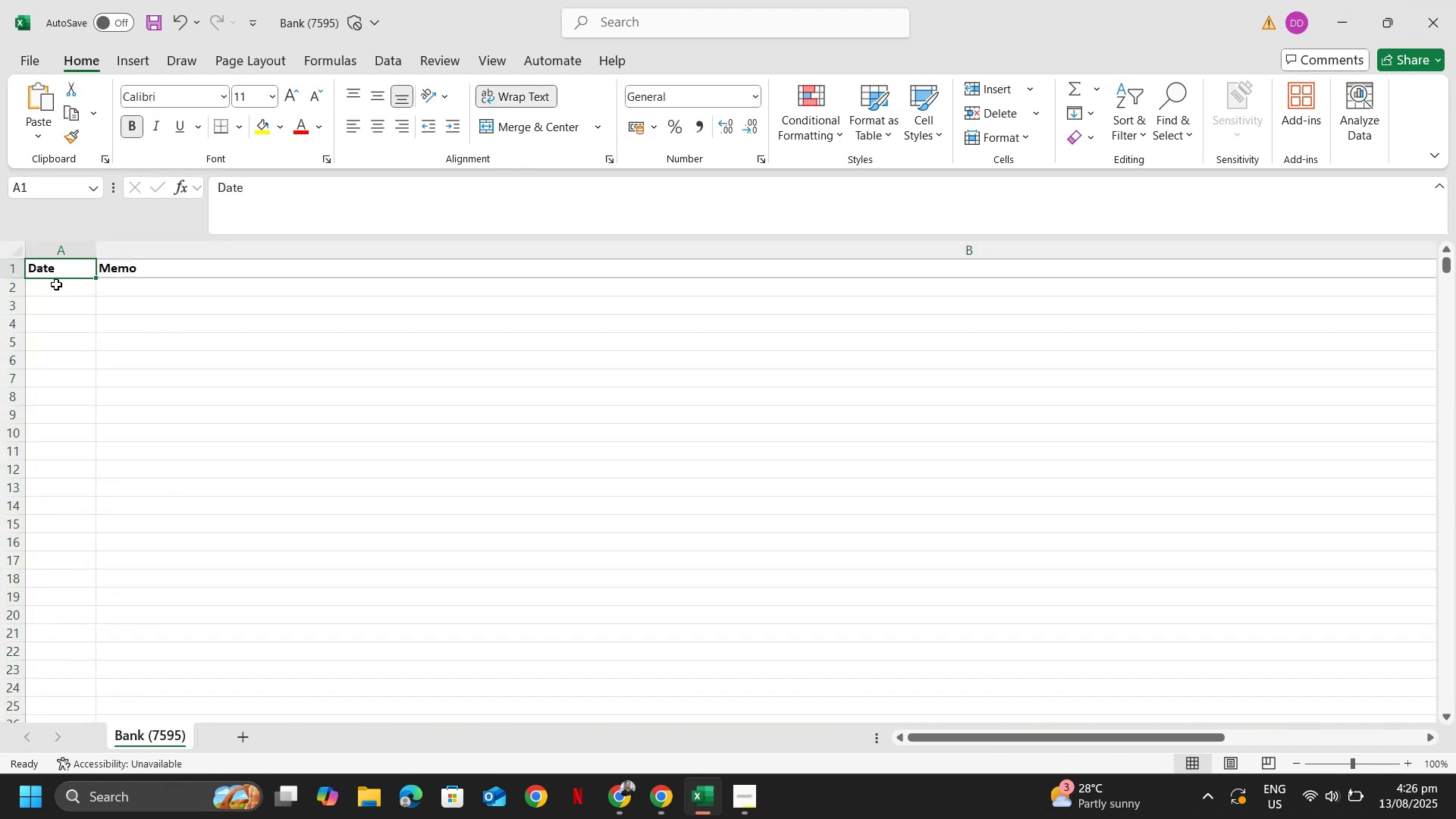 
key(ArrowDown)
 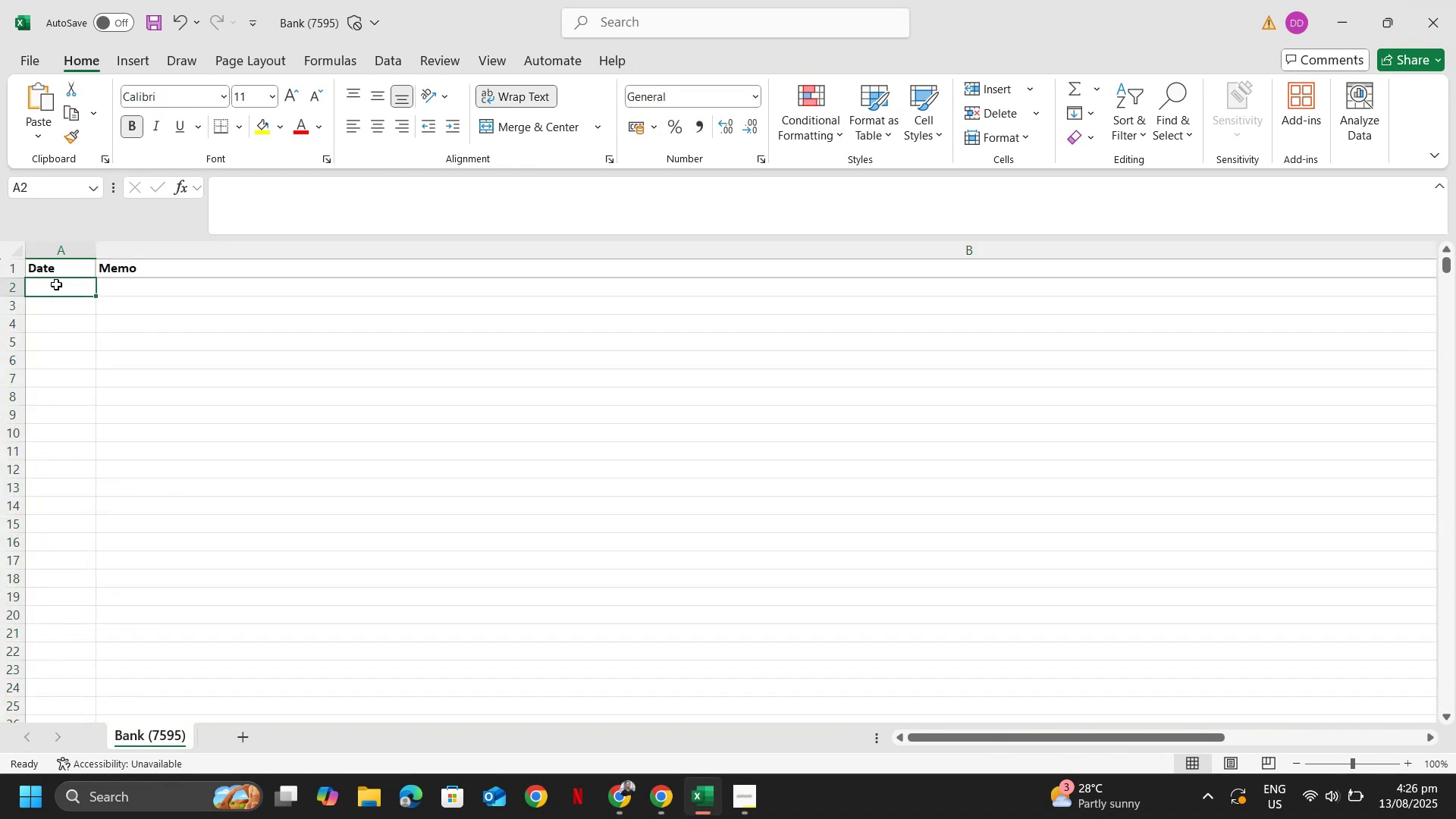 
key(Alt+AltLeft)
 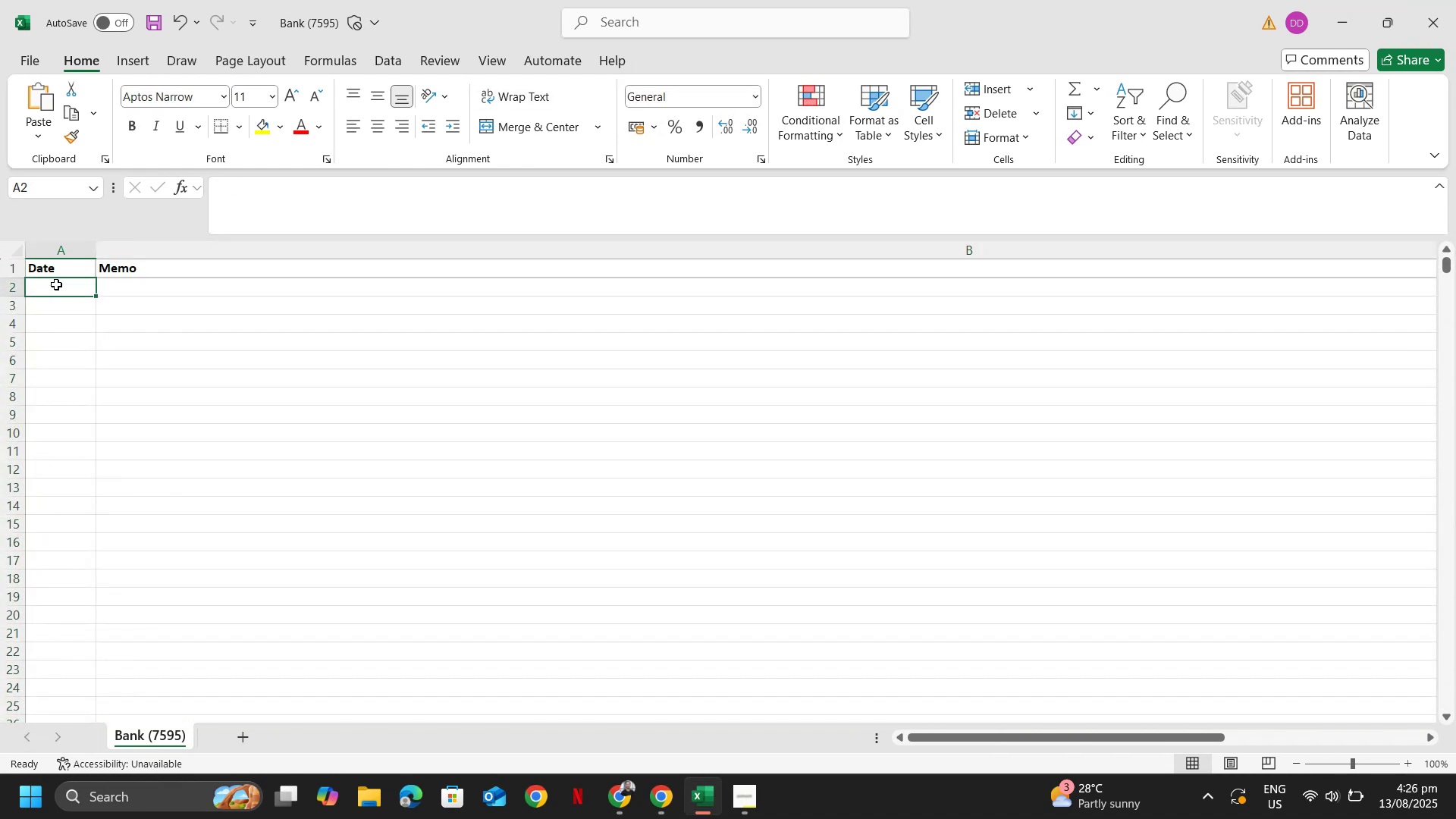 
key(Alt+Tab)
 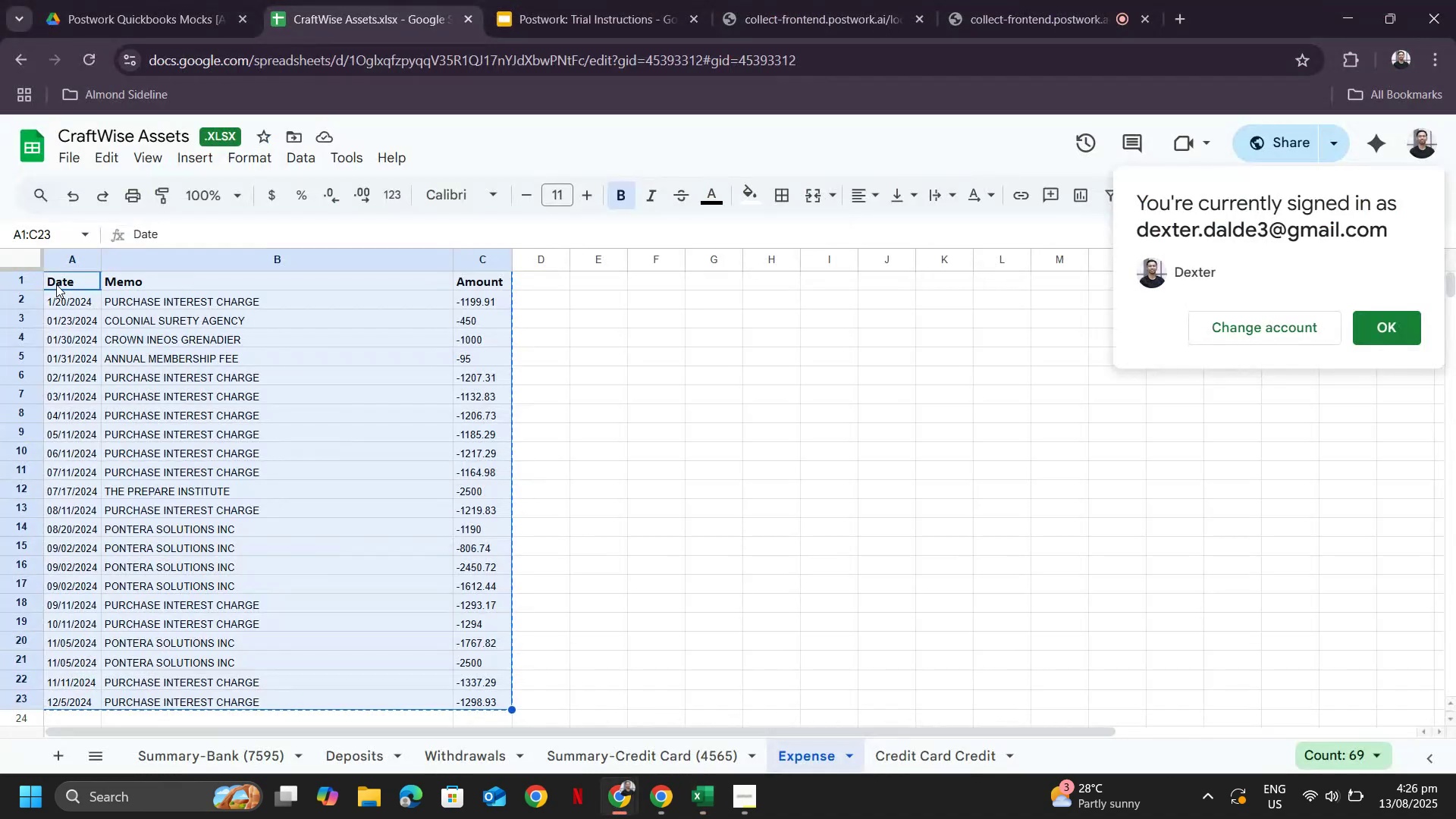 
key(Control+ControlLeft)
 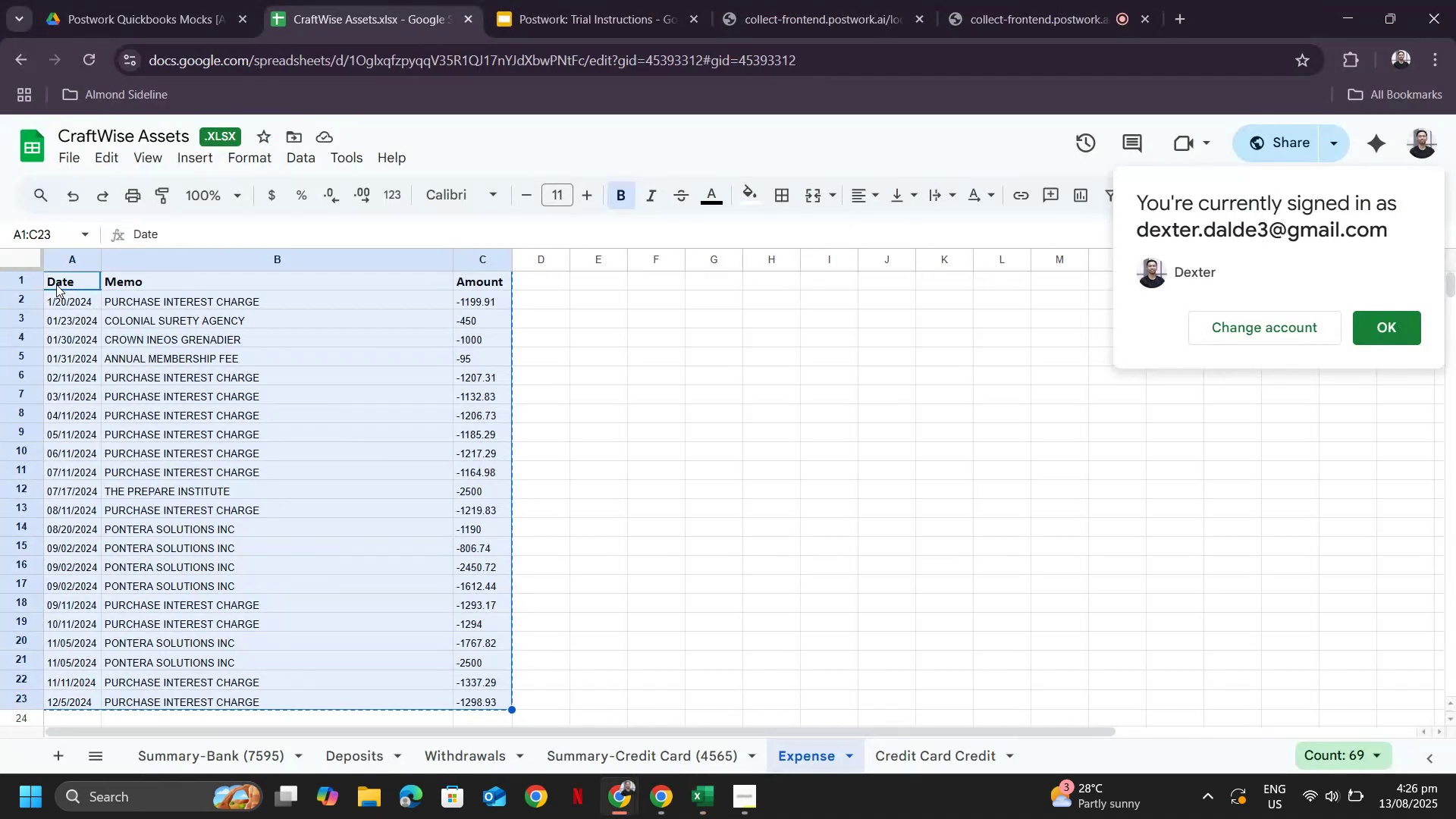 
key(Control+C)
 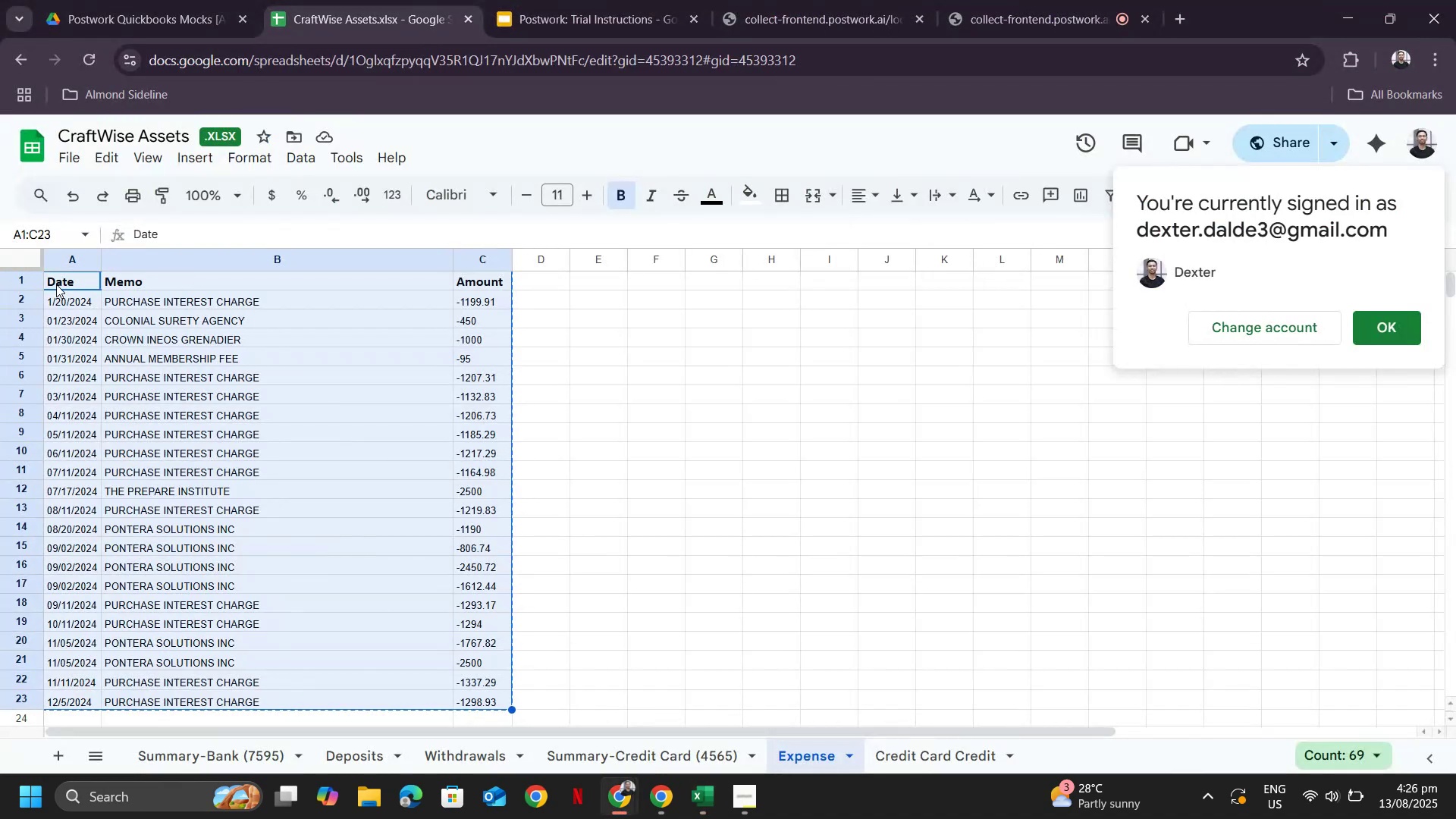 
key(Alt+AltLeft)
 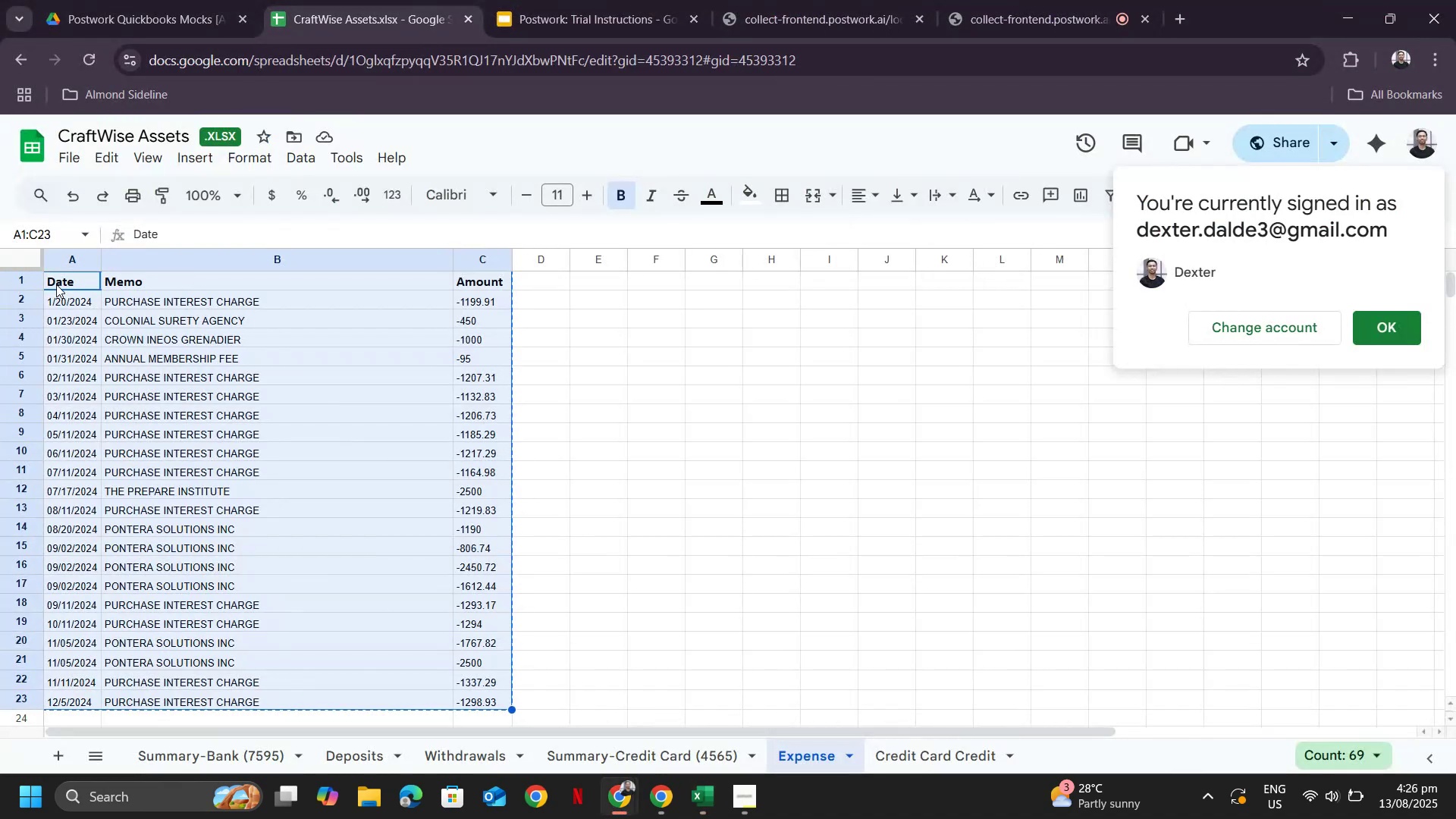 
key(Alt+Tab)
 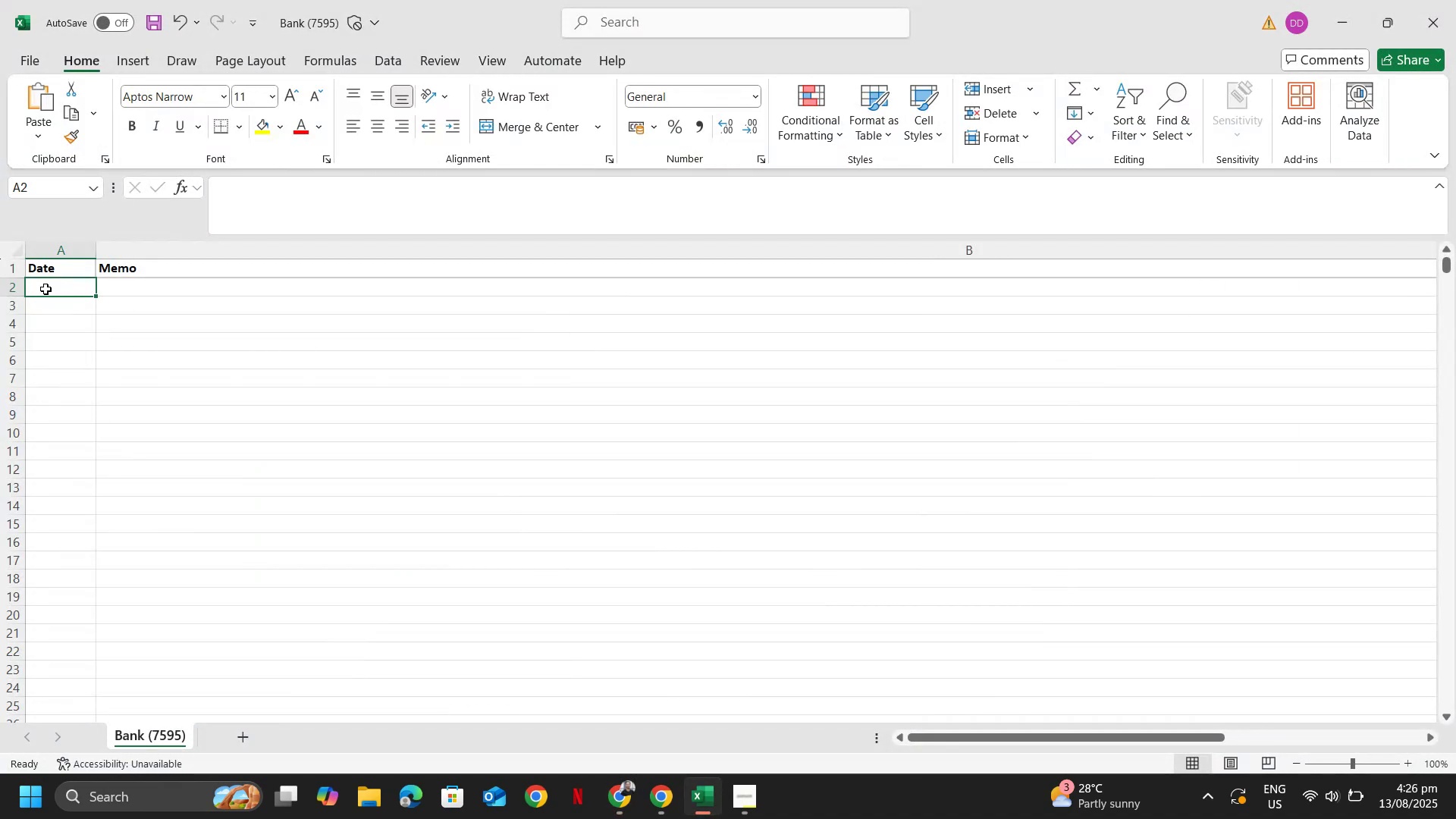 
right_click([46, 283])
 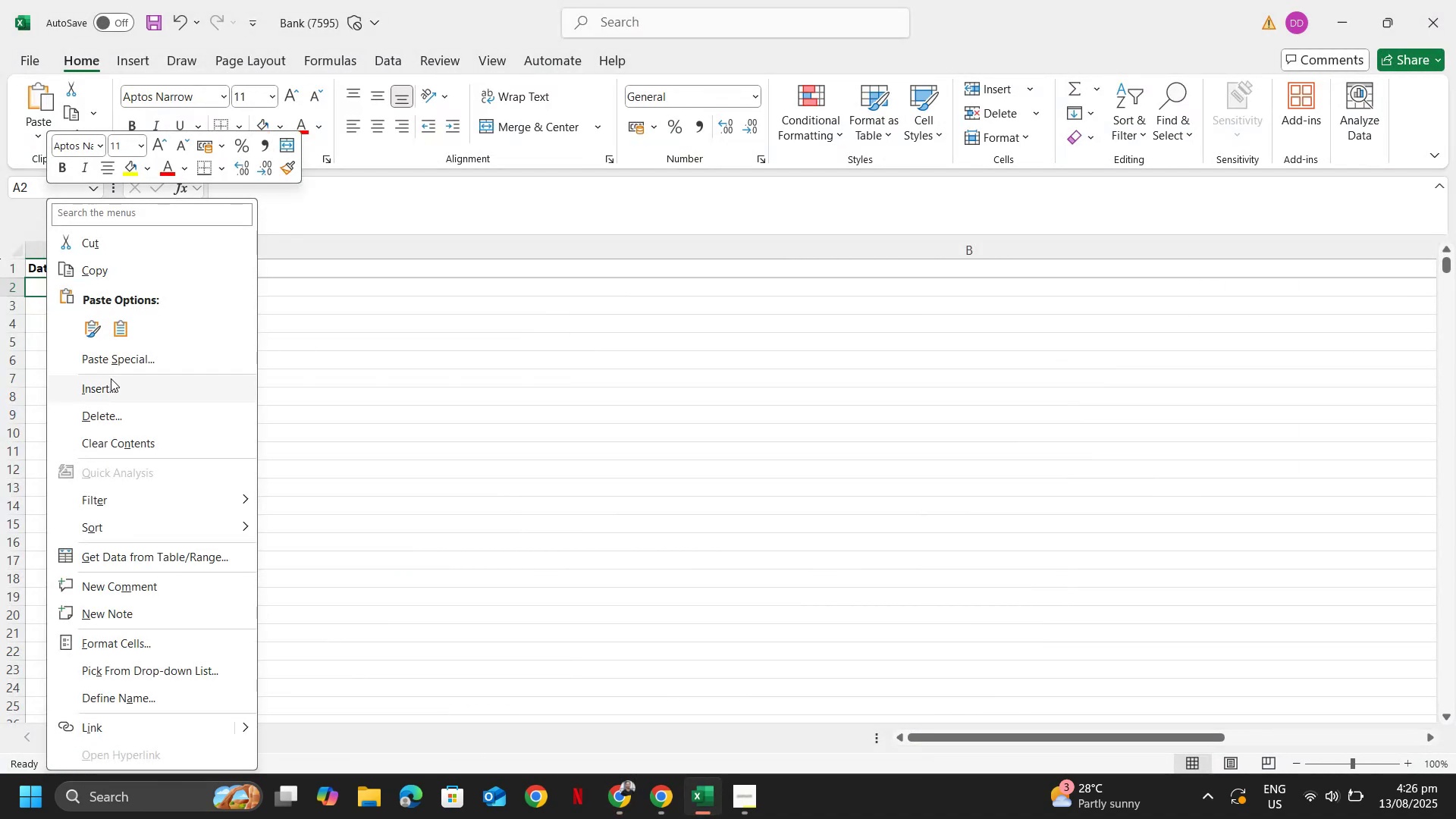 
left_click([113, 362])
 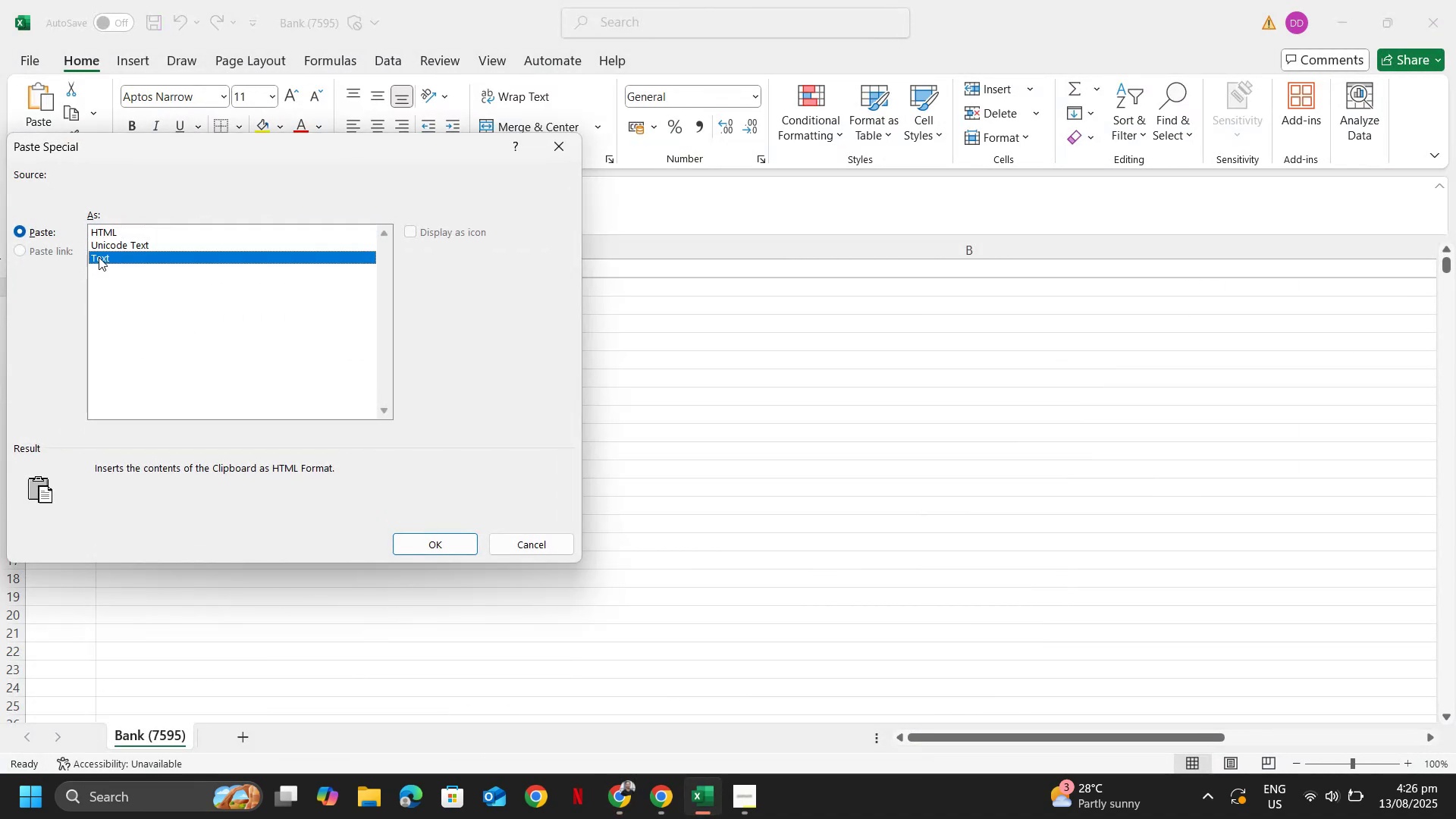 
double_click([99, 257])
 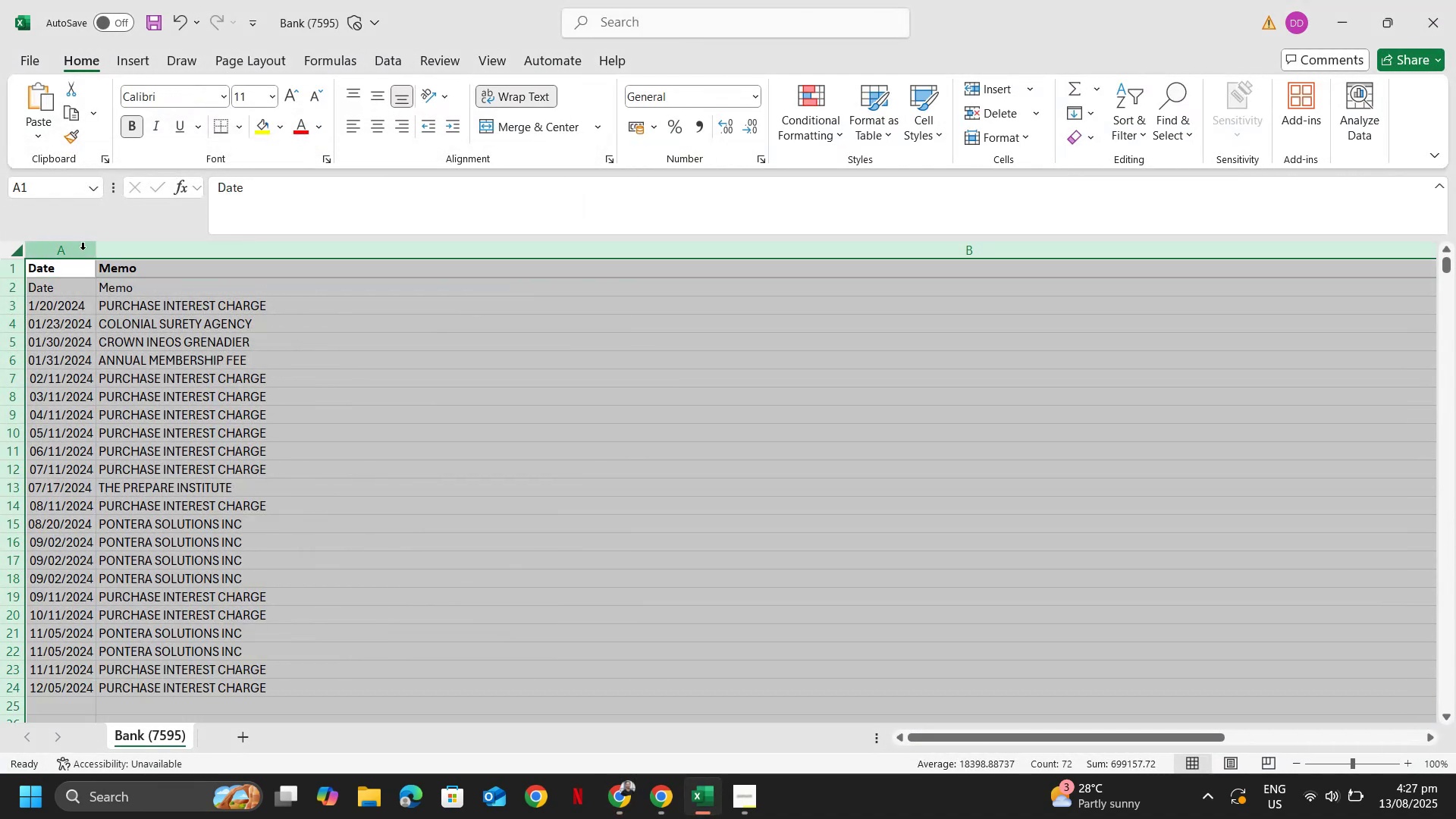 
double_click([89, 253])
 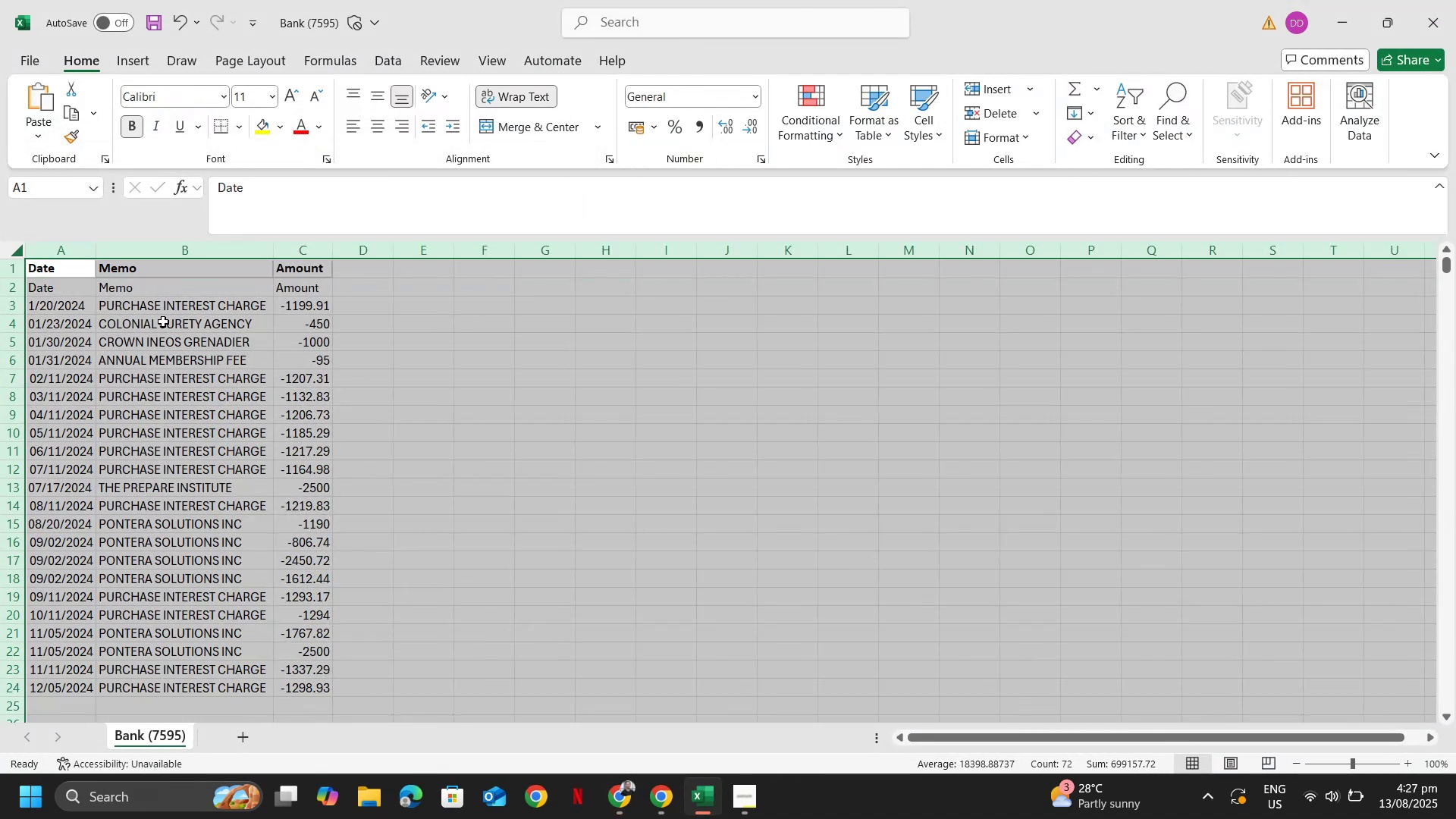 
left_click([163, 322])
 